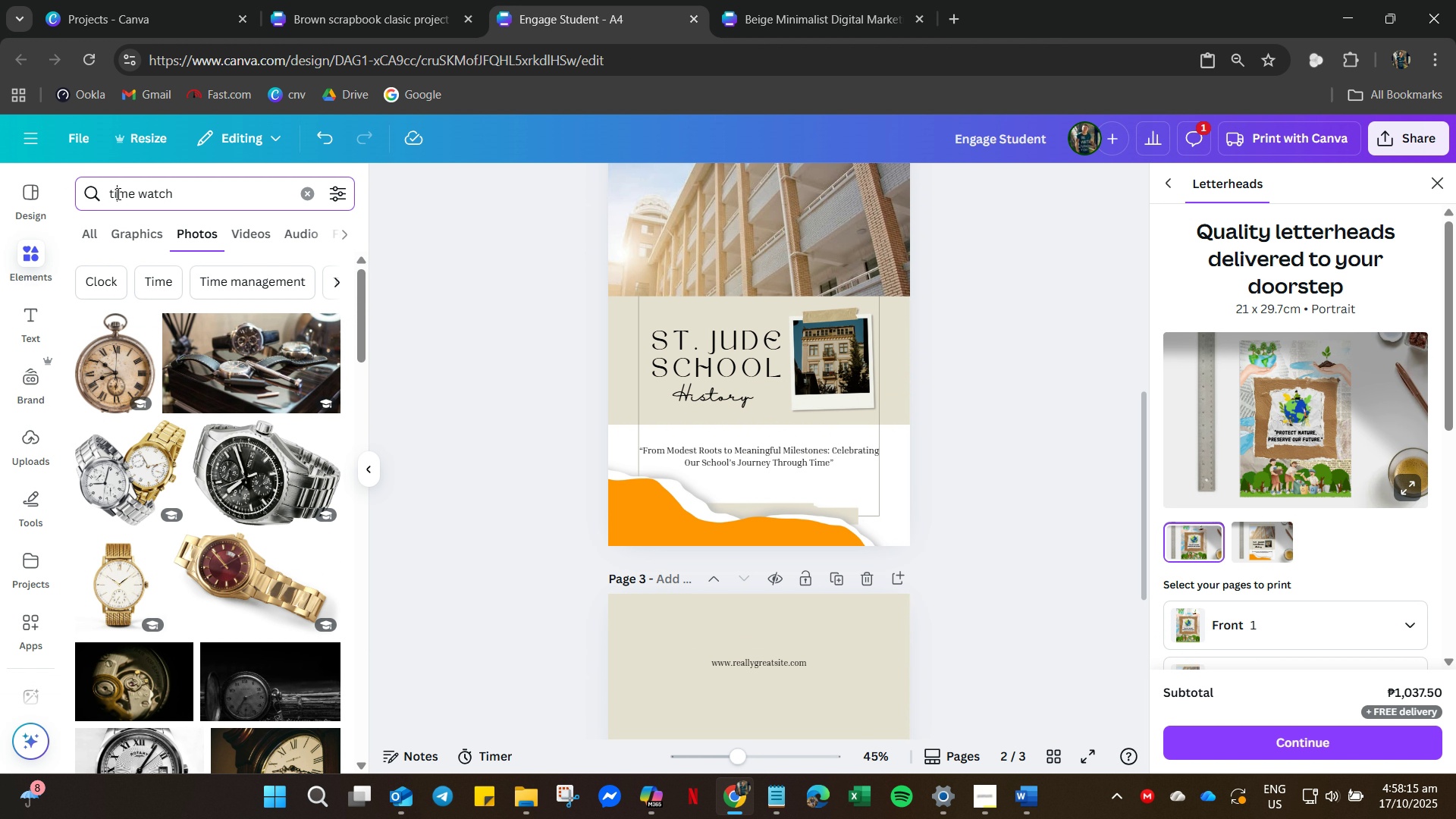 
double_click([117, 193])
 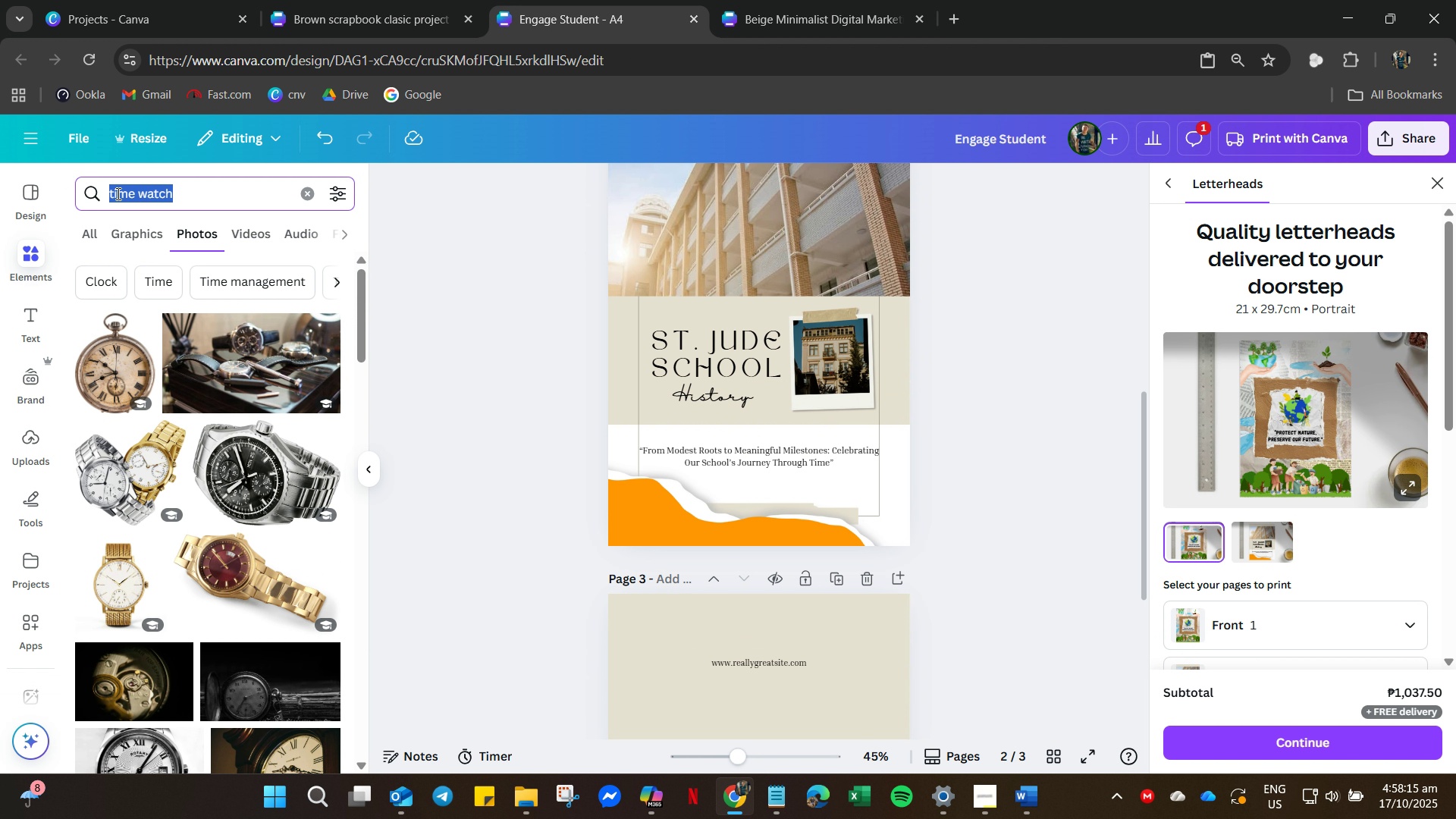 
key(Control+A)
 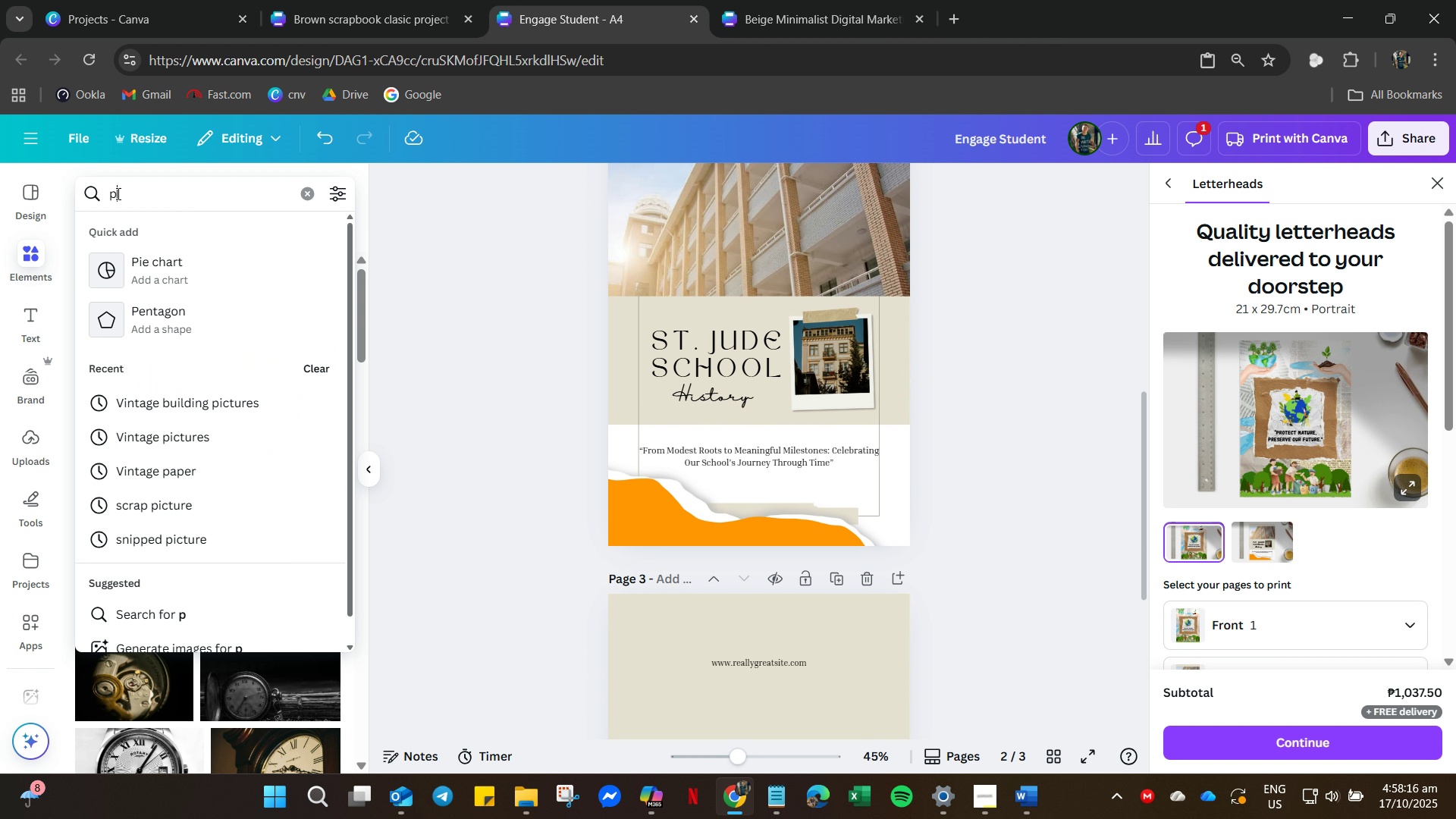 
type(pocket clock)
 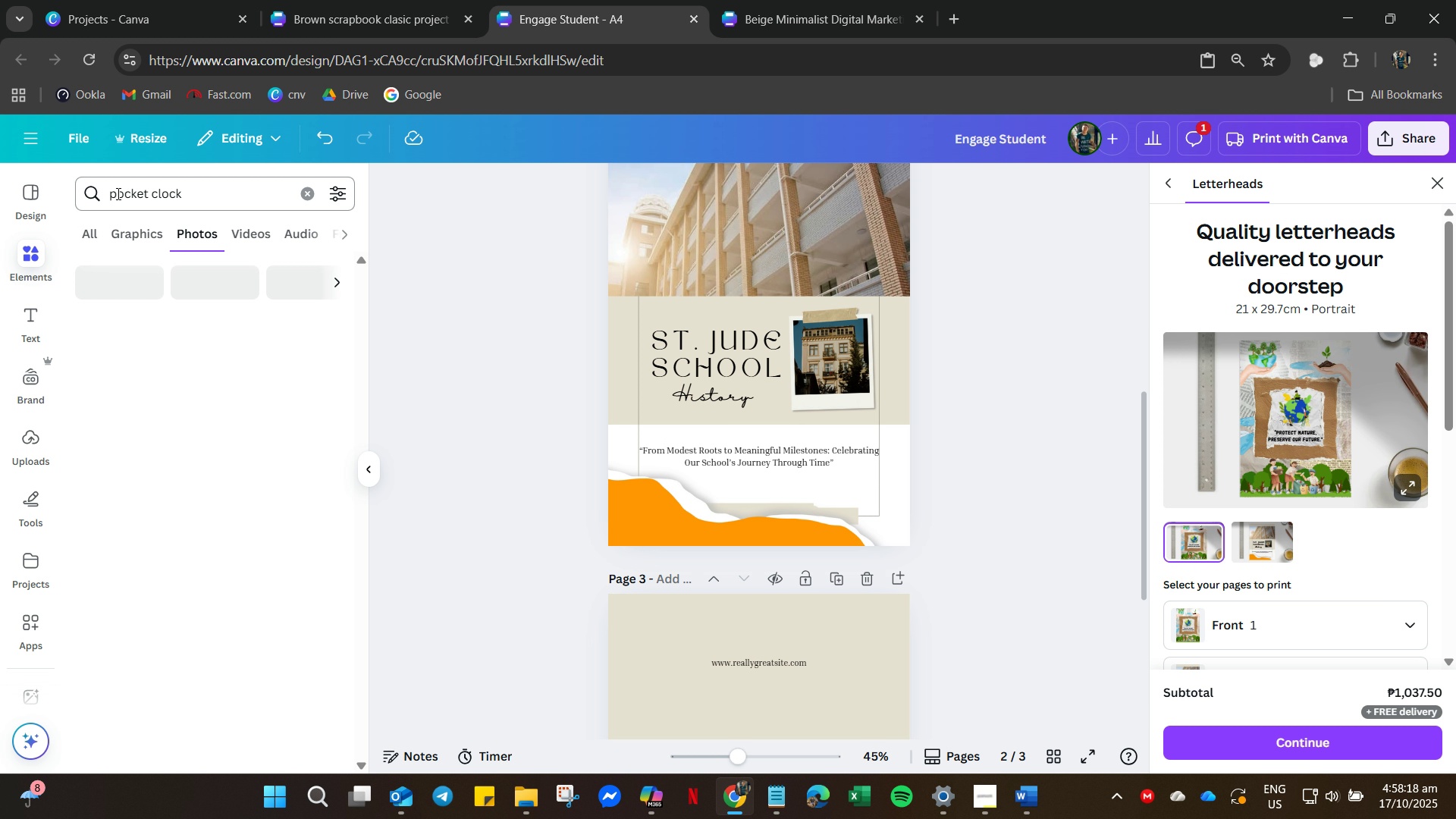 
key(Enter)
 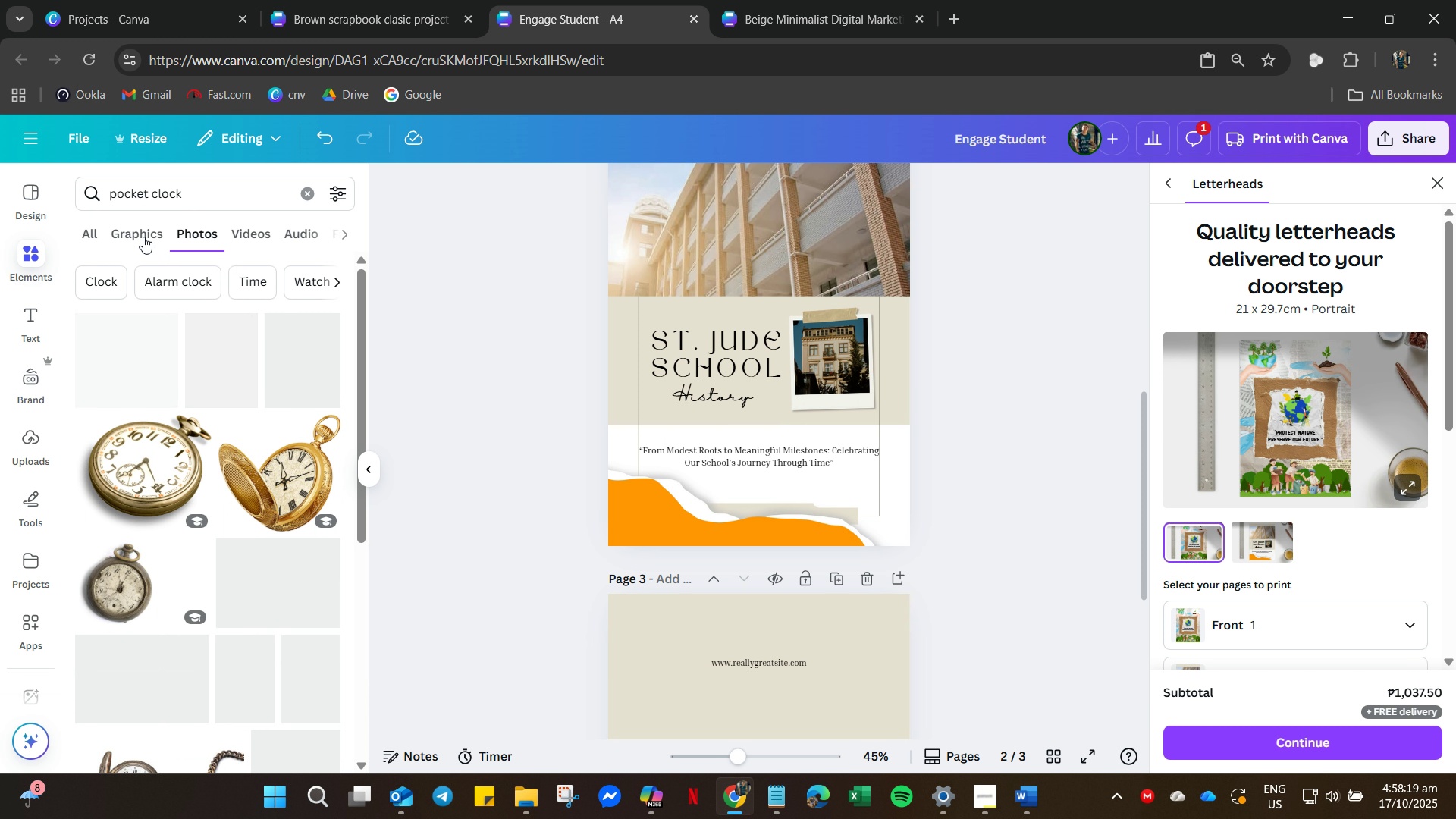 
left_click([143, 237])
 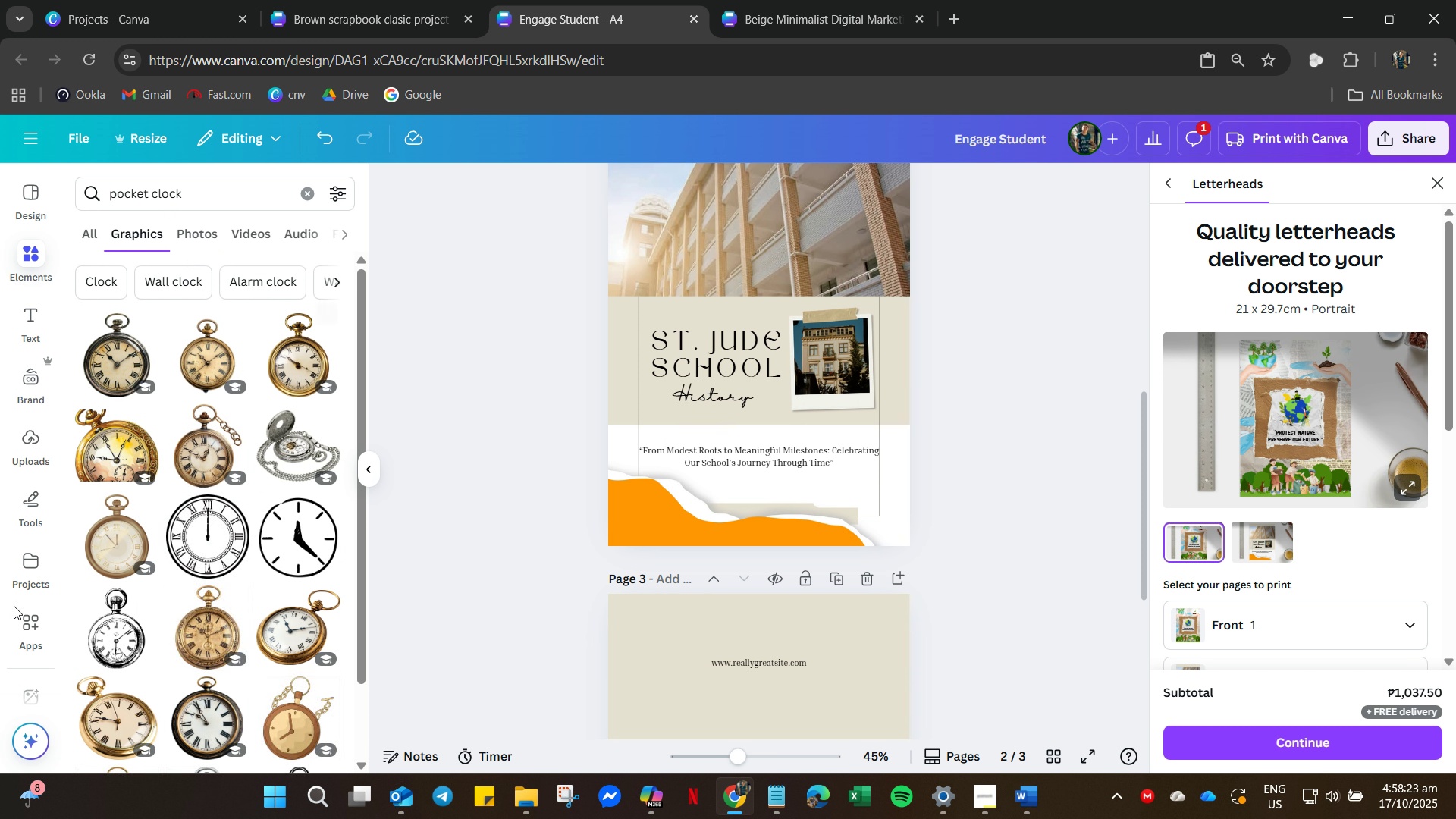 
scroll: coordinate [165, 522], scroll_direction: down, amount: 5.0
 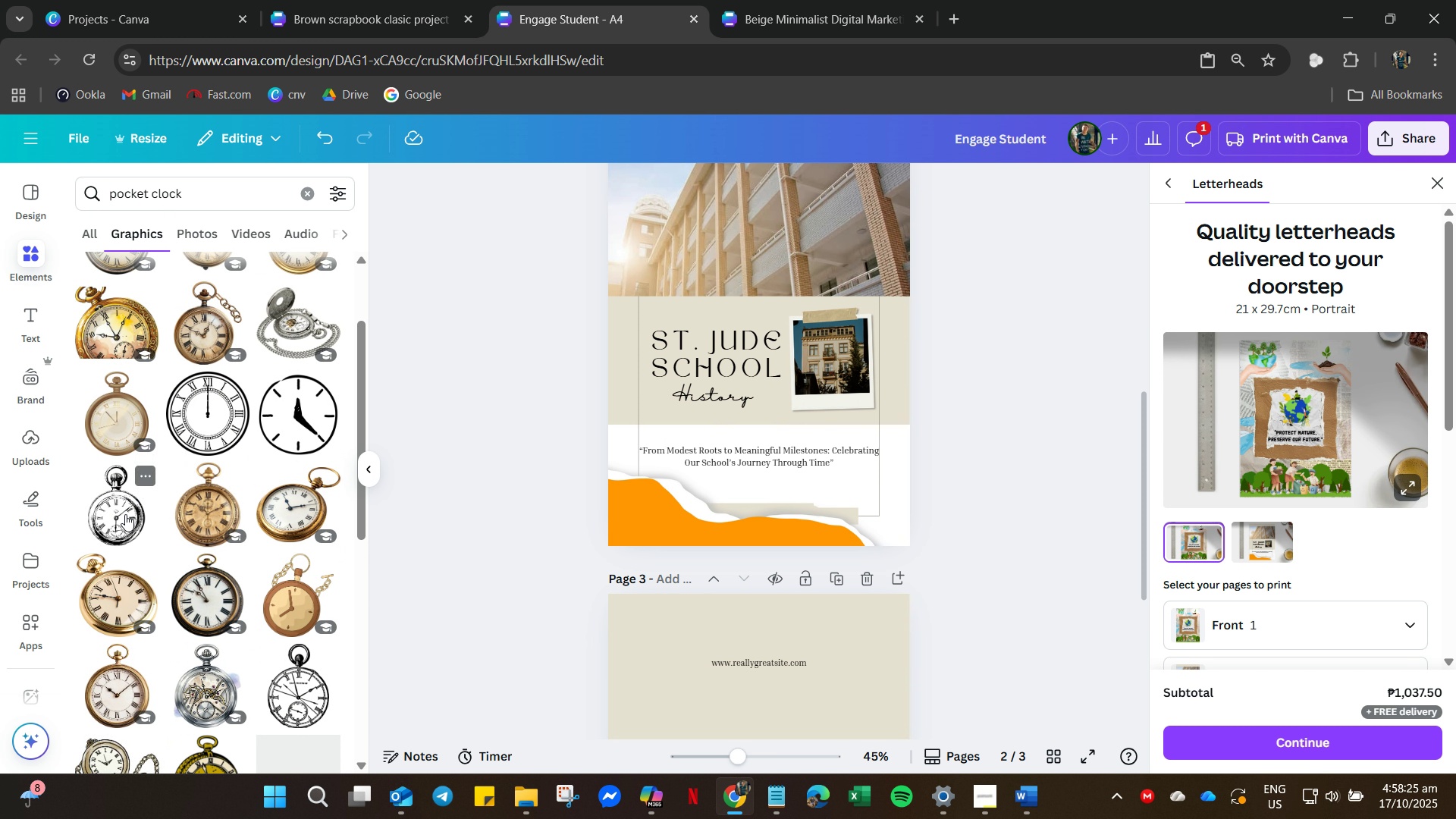 
left_click([125, 514])
 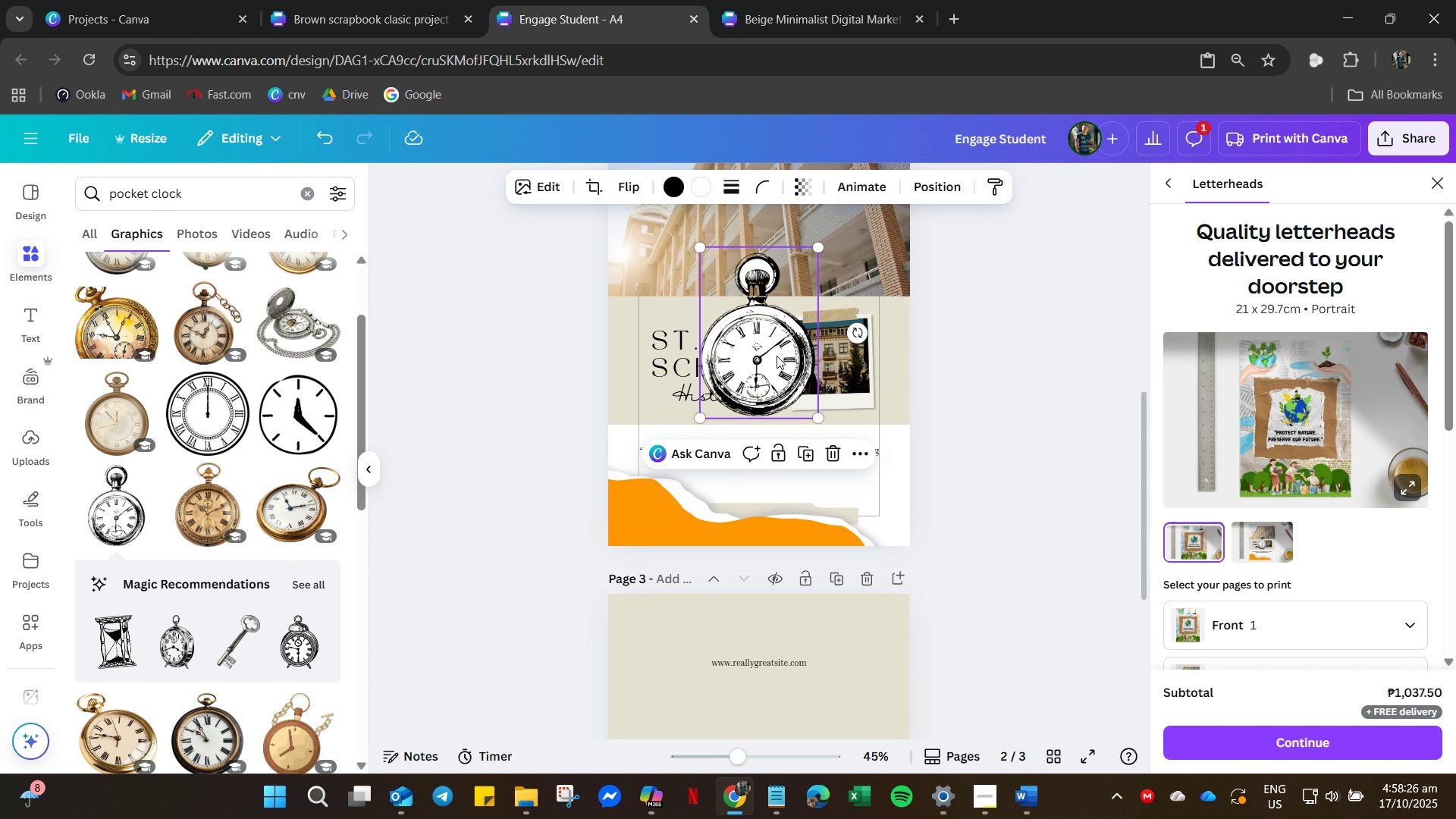 
left_click_drag(start_coordinate=[776, 357], to_coordinate=[832, 477])
 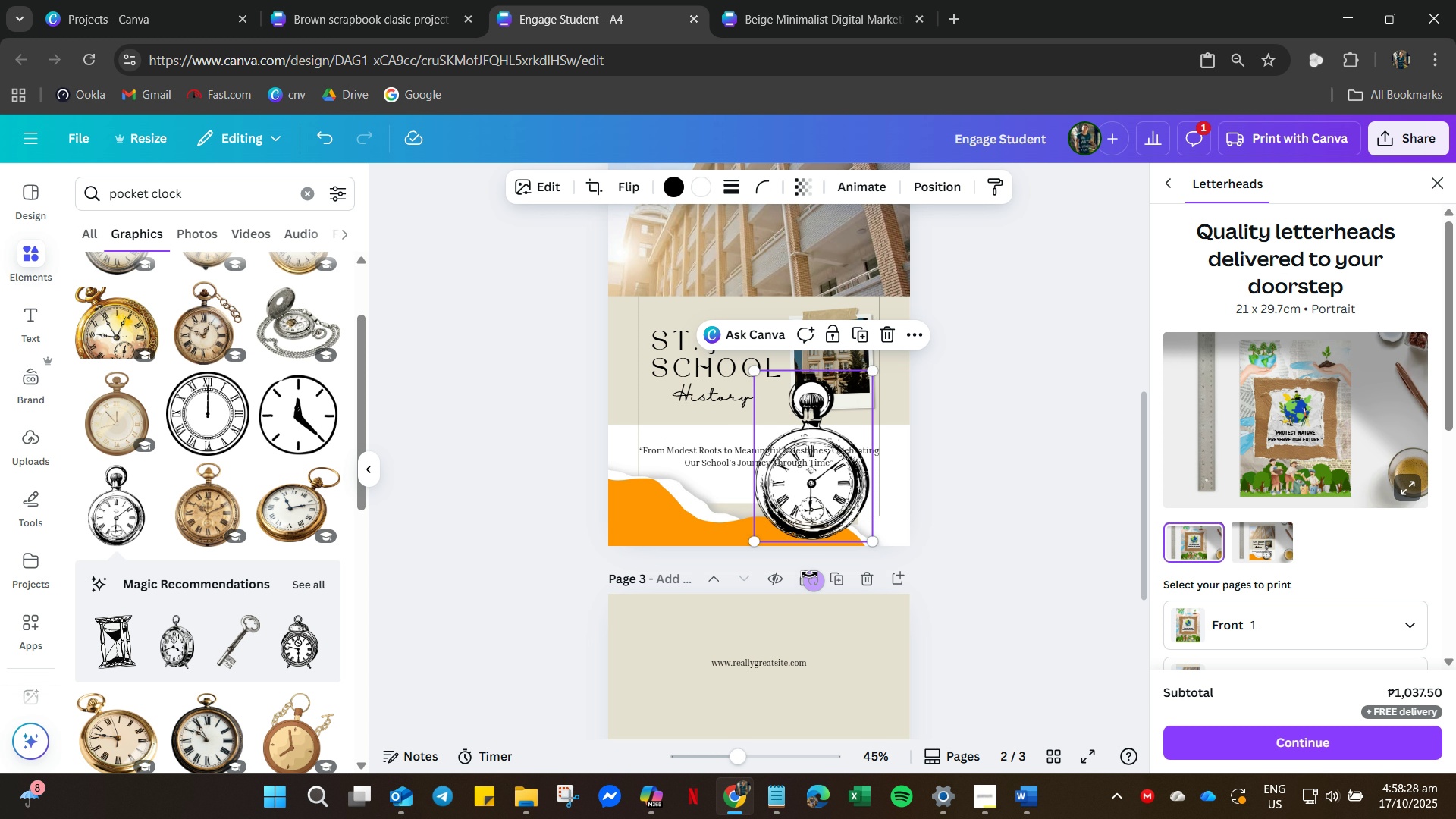 
left_click_drag(start_coordinate=[809, 574], to_coordinate=[758, 568])
 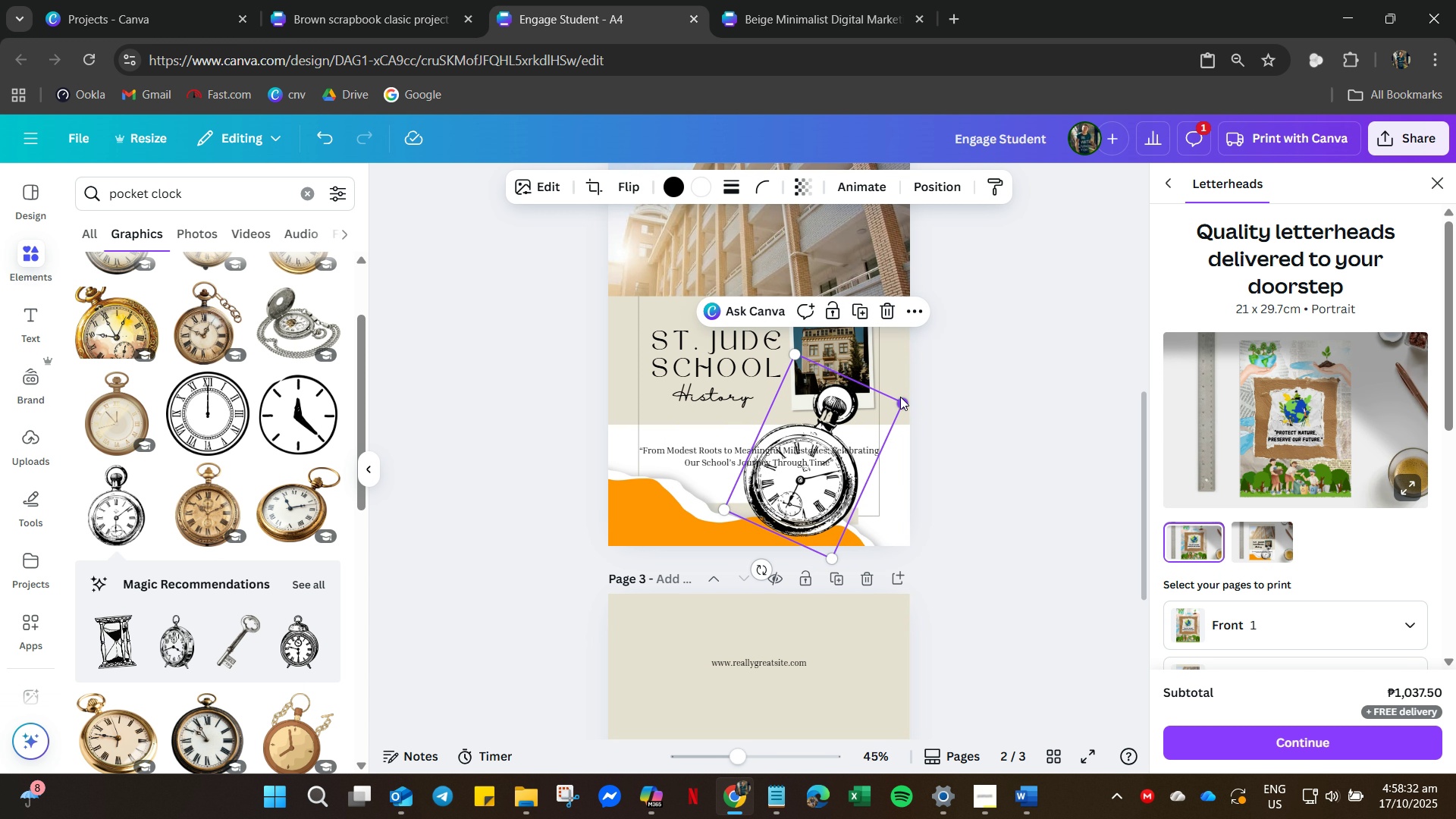 
key(Delete)
 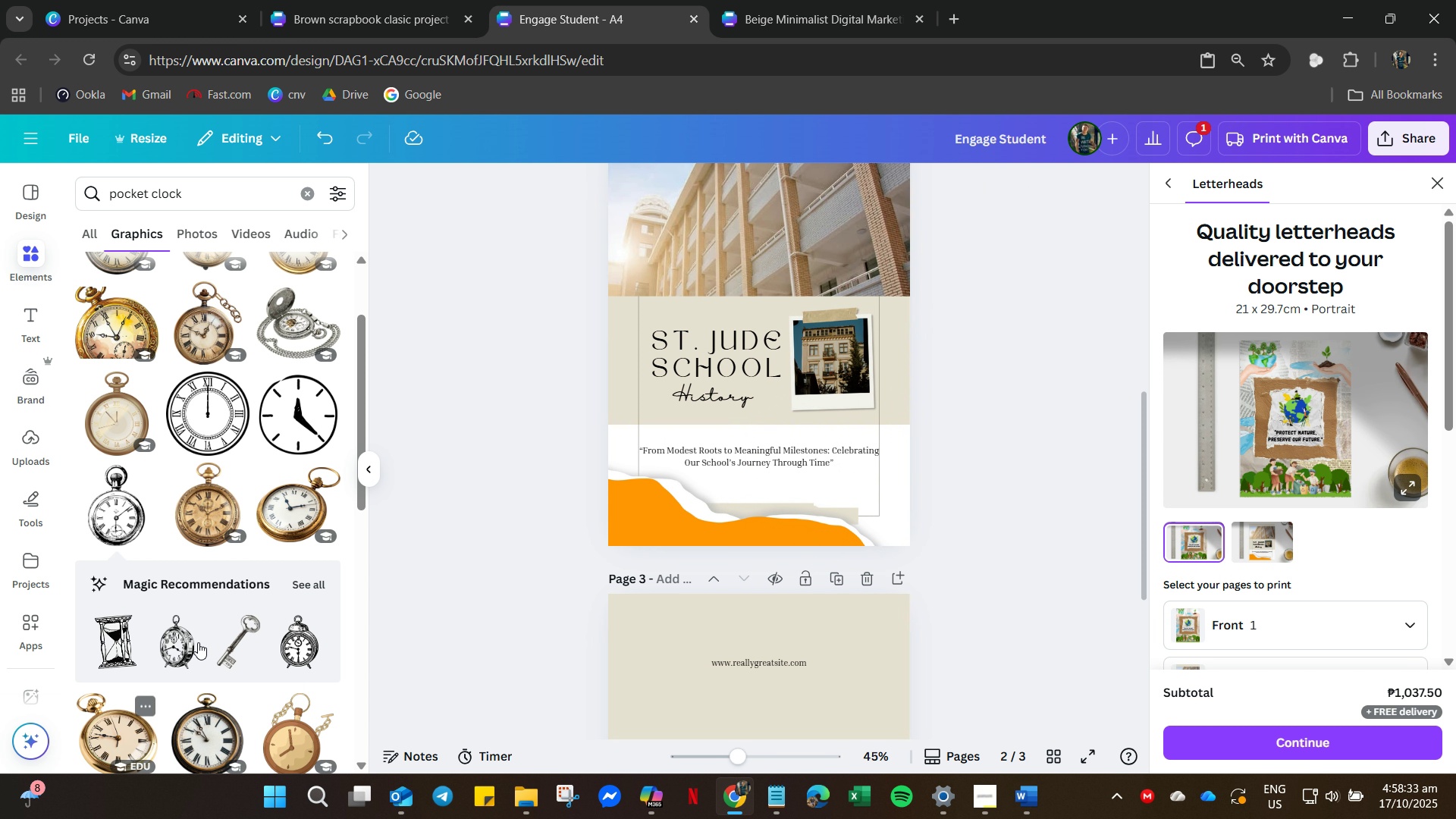 
scroll: coordinate [193, 523], scroll_direction: down, amount: 5.0
 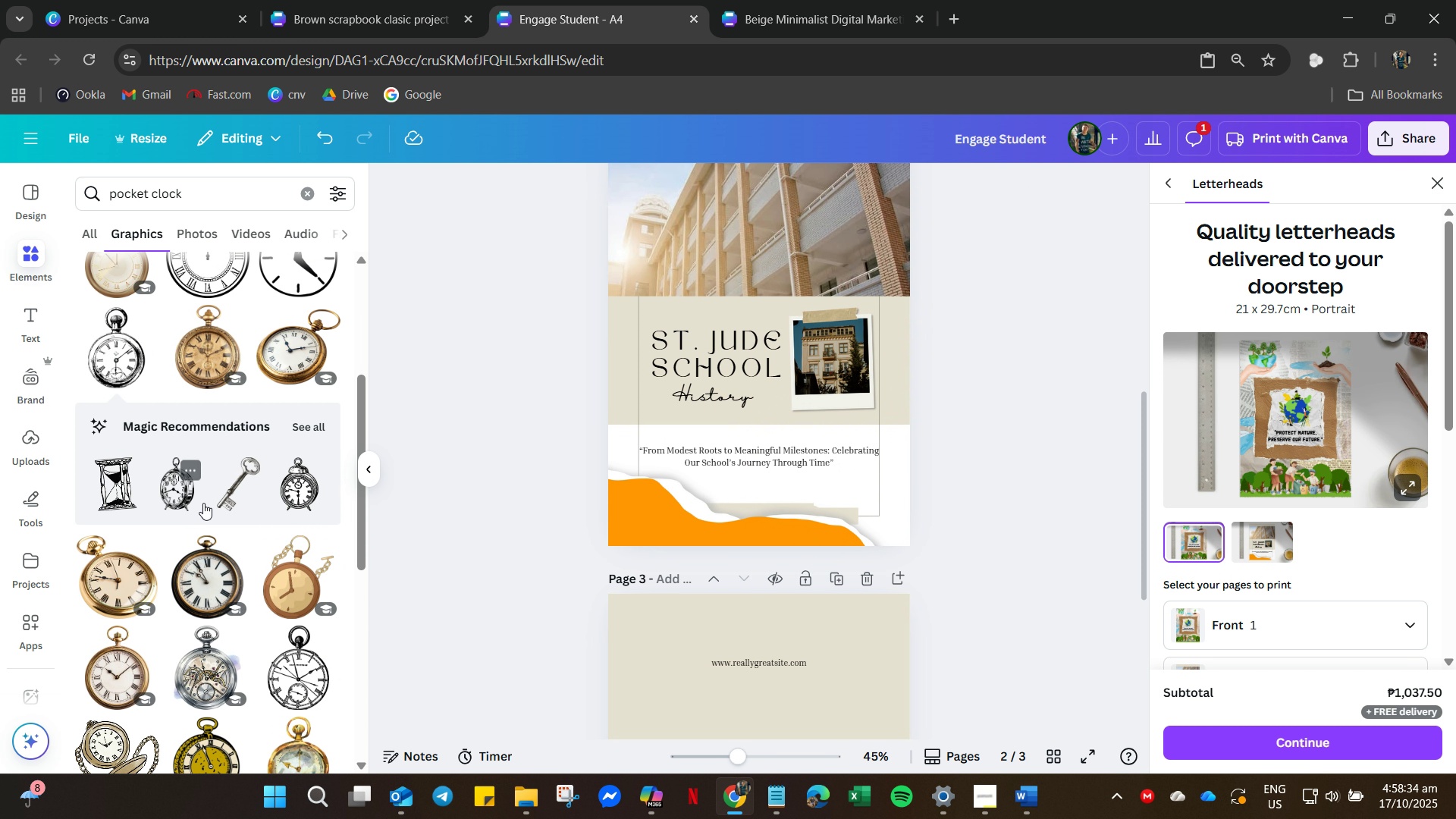 
scroll: coordinate [203, 477], scroll_direction: up, amount: 4.0
 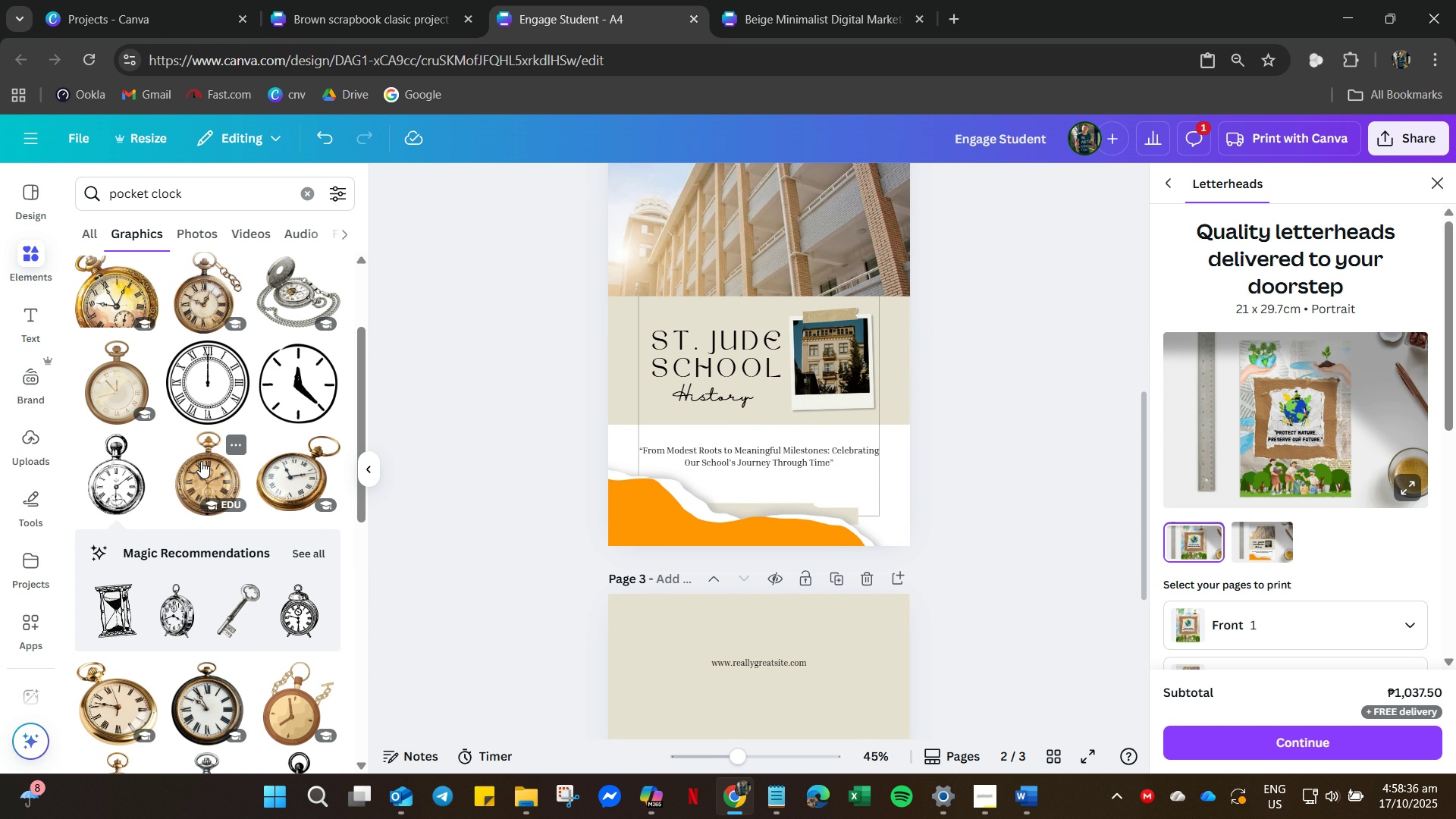 
scroll: coordinate [201, 461], scroll_direction: down, amount: 7.0
 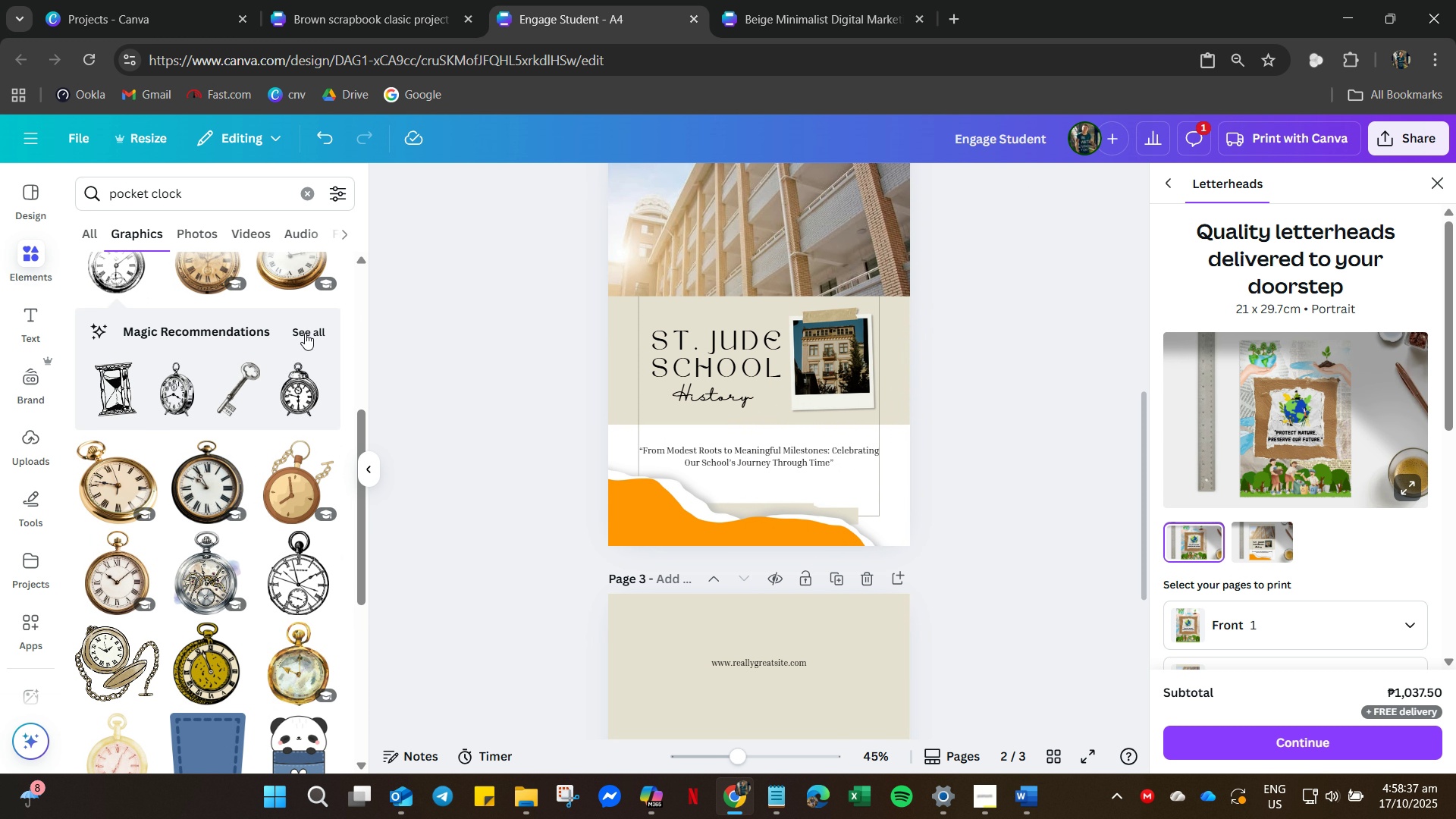 
left_click([305, 333])
 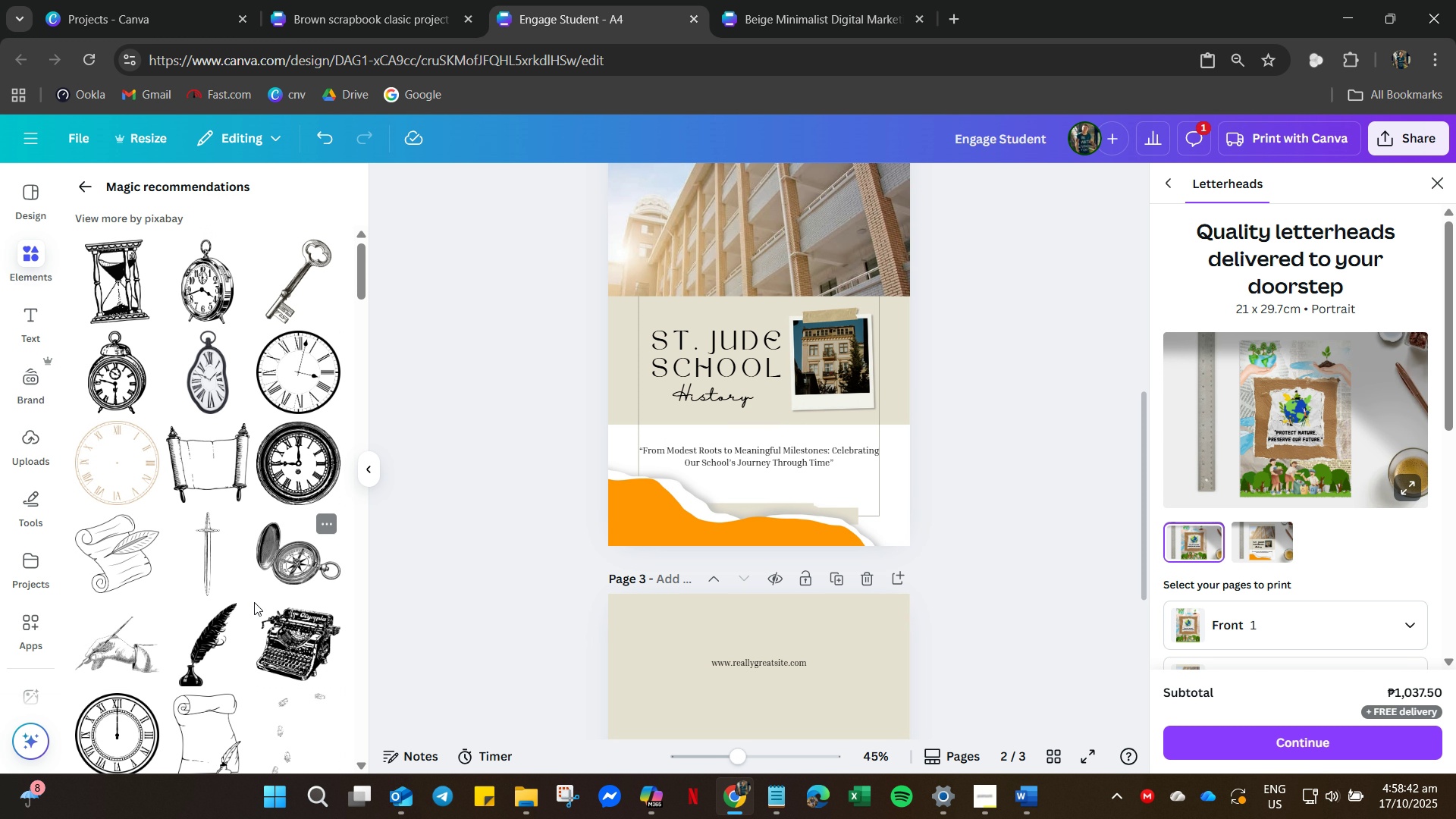 
wait(6.39)
 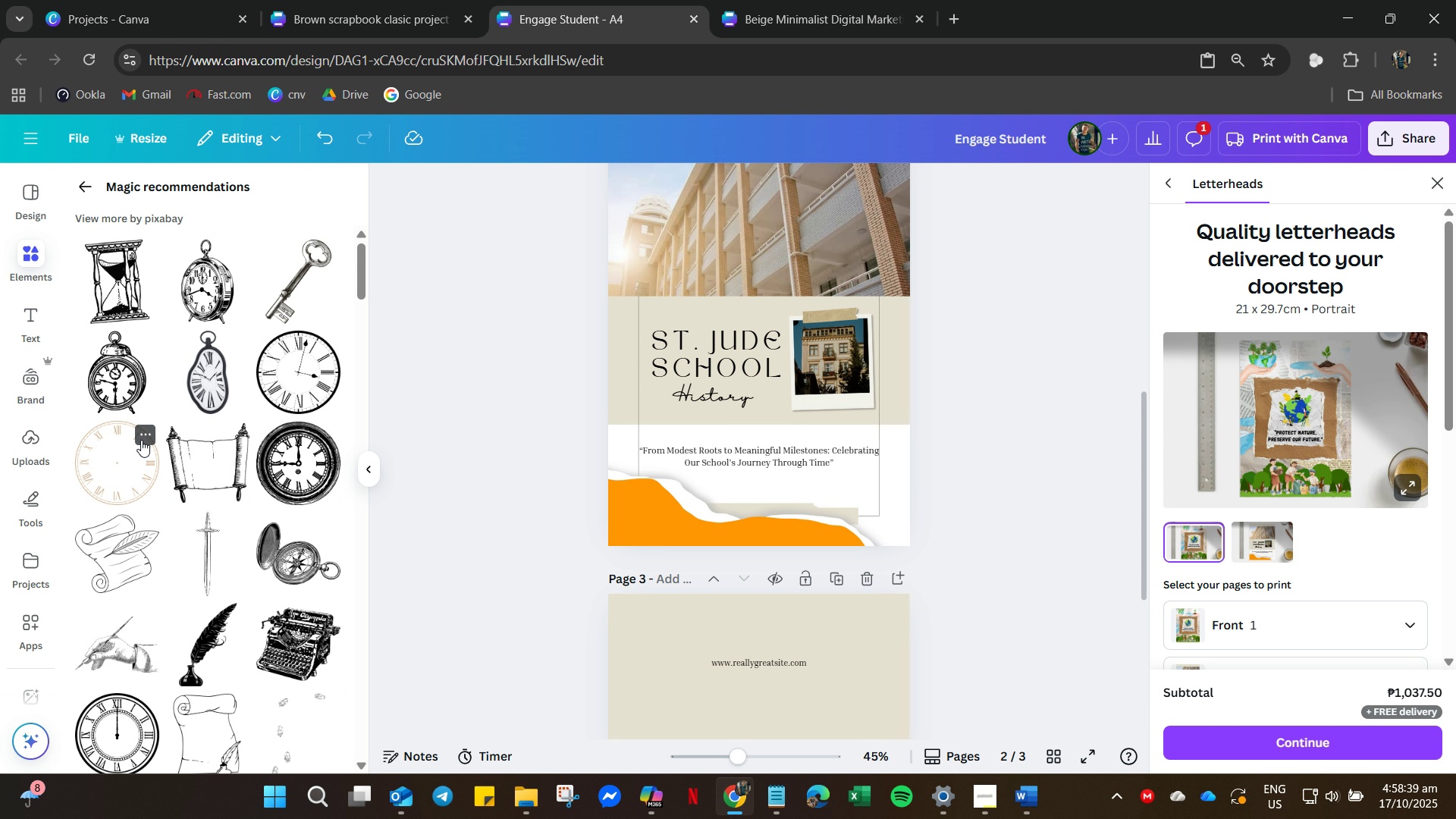 
left_click([300, 564])
 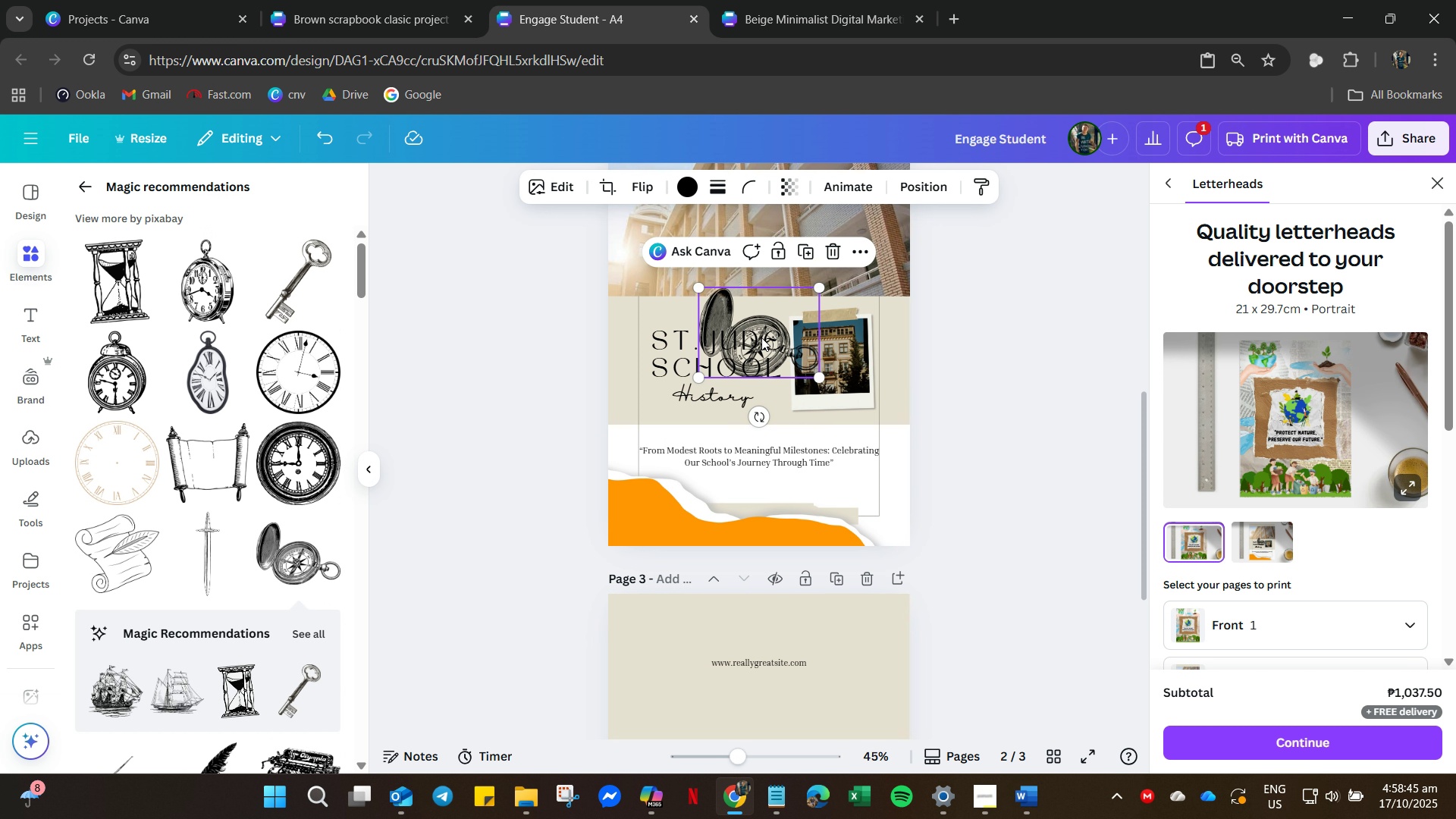 
left_click_drag(start_coordinate=[770, 347], to_coordinate=[819, 476])
 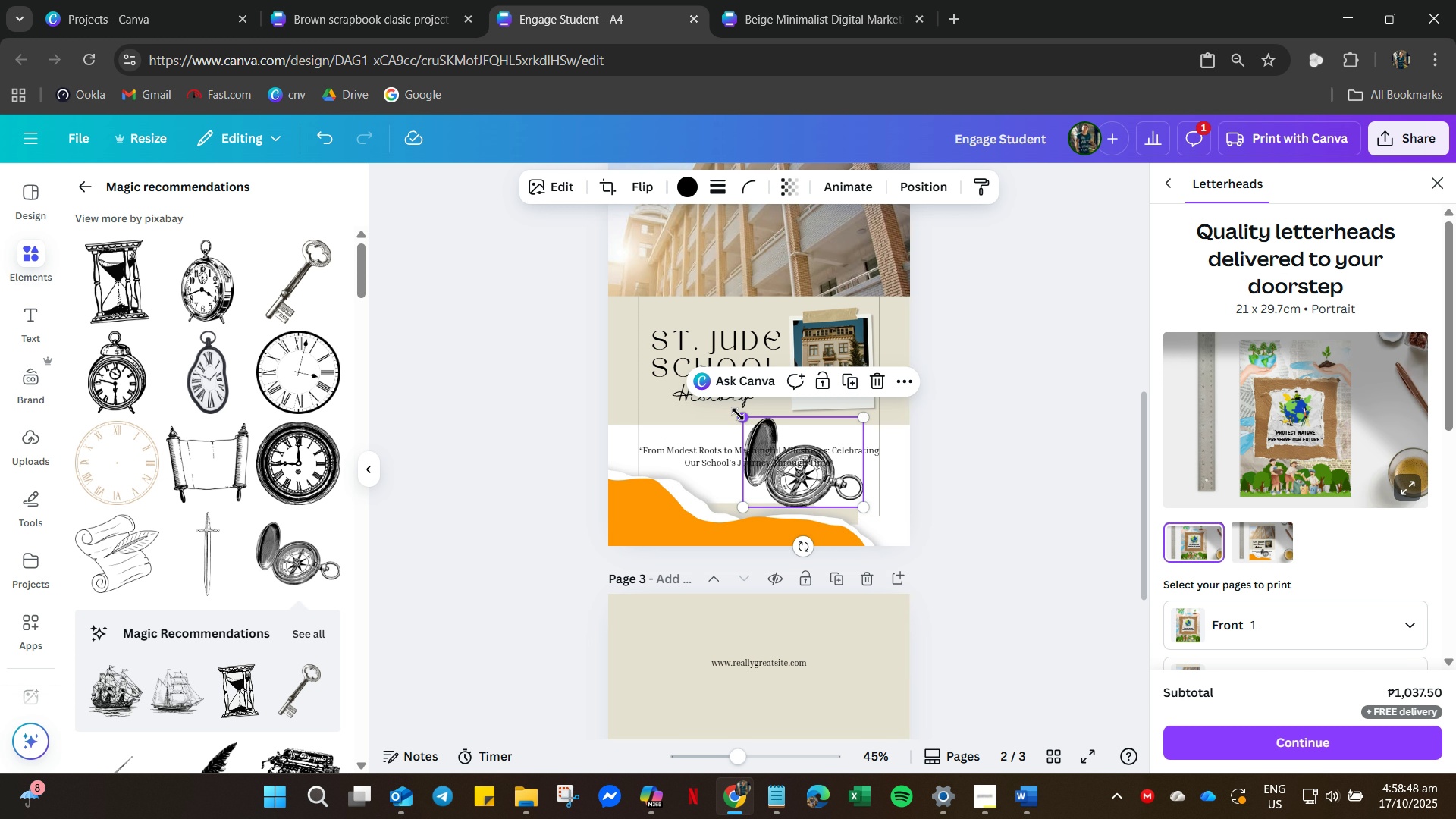 
left_click_drag(start_coordinate=[742, 414], to_coordinate=[798, 472])
 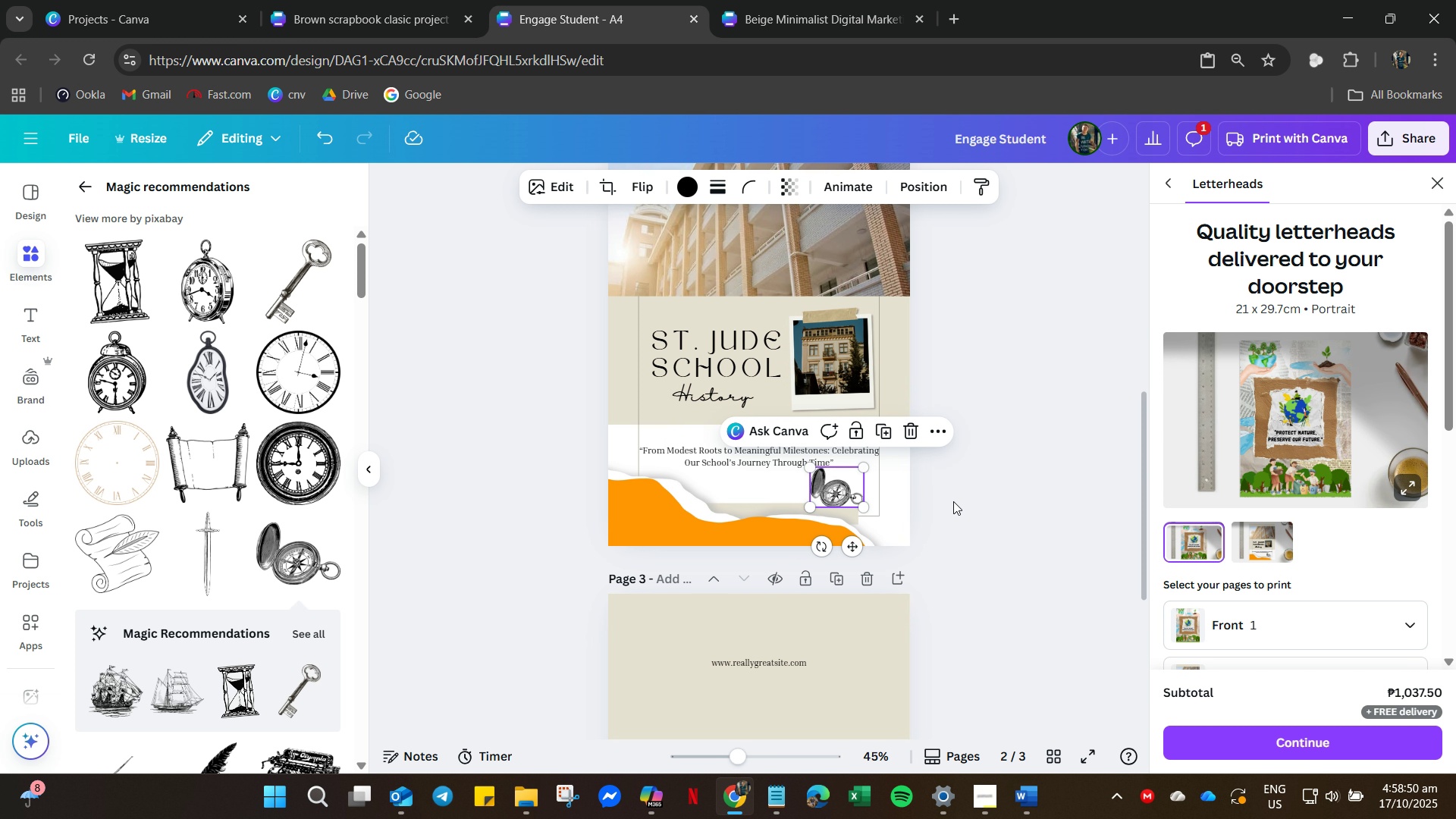 
left_click([953, 501])
 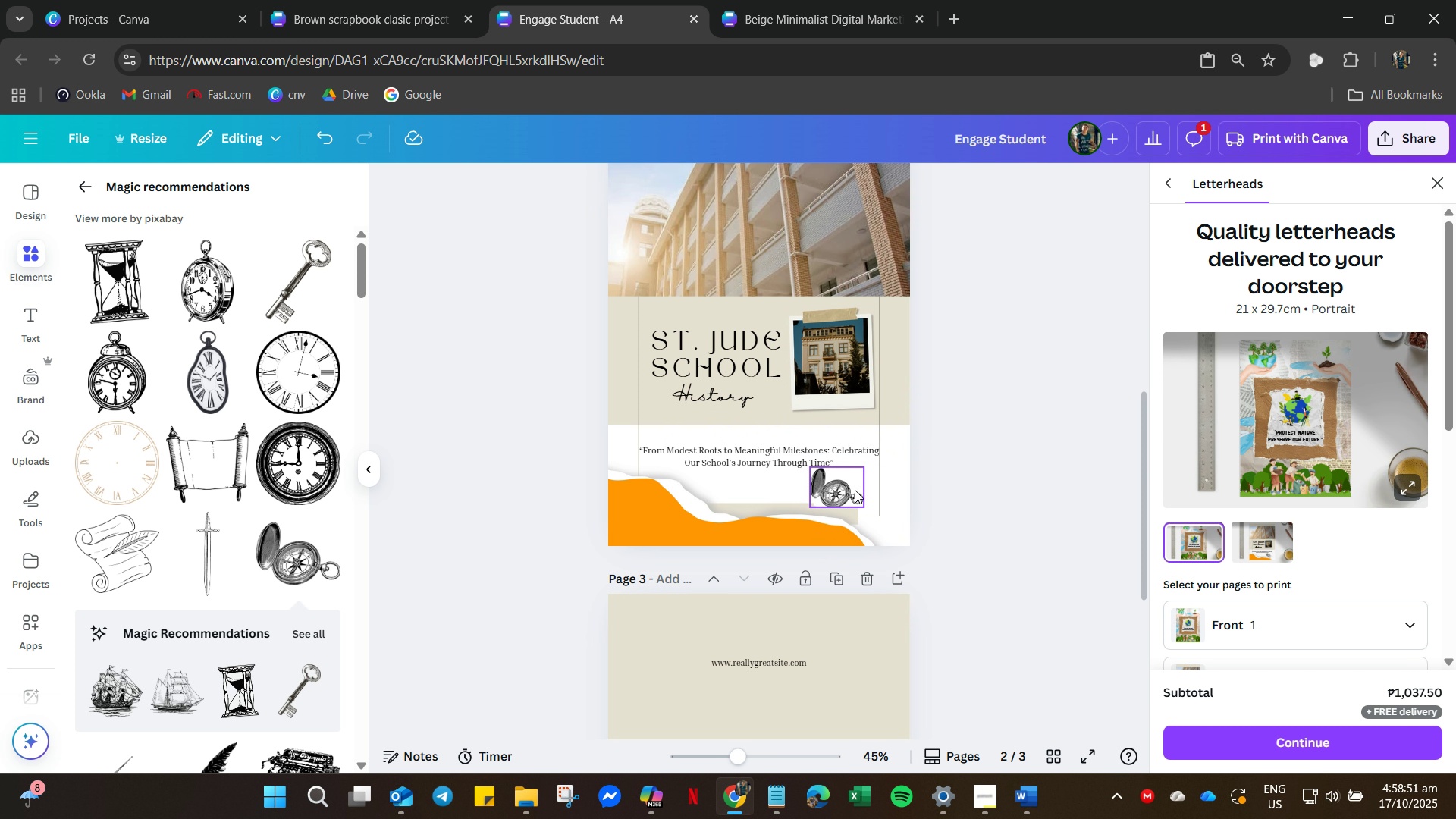 
hold_key(key=ControlLeft, duration=0.9)
scroll: coordinate [883, 504], scroll_direction: up, amount: 12.0
 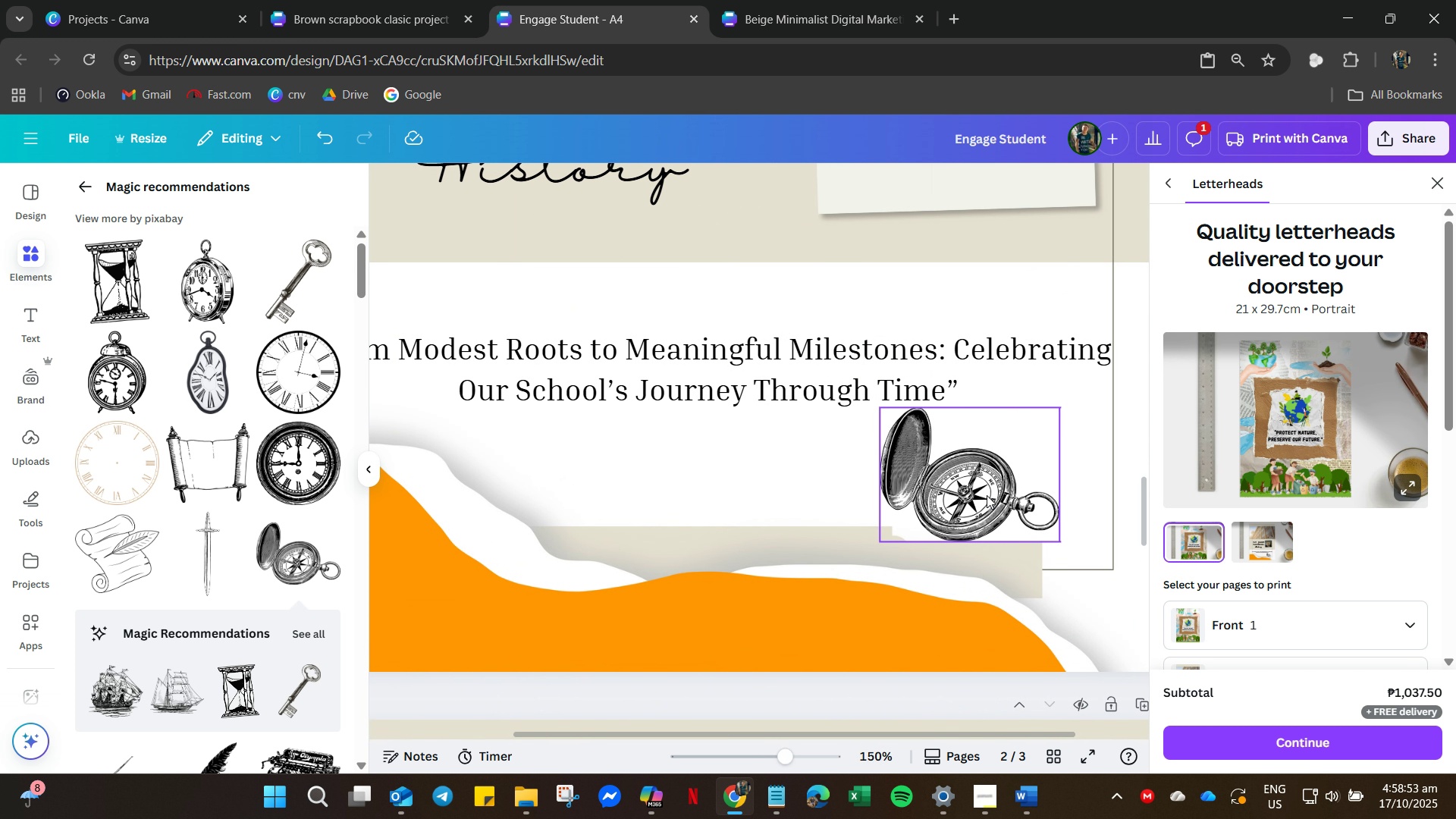 
left_click_drag(start_coordinate=[987, 495], to_coordinate=[1018, 498])
 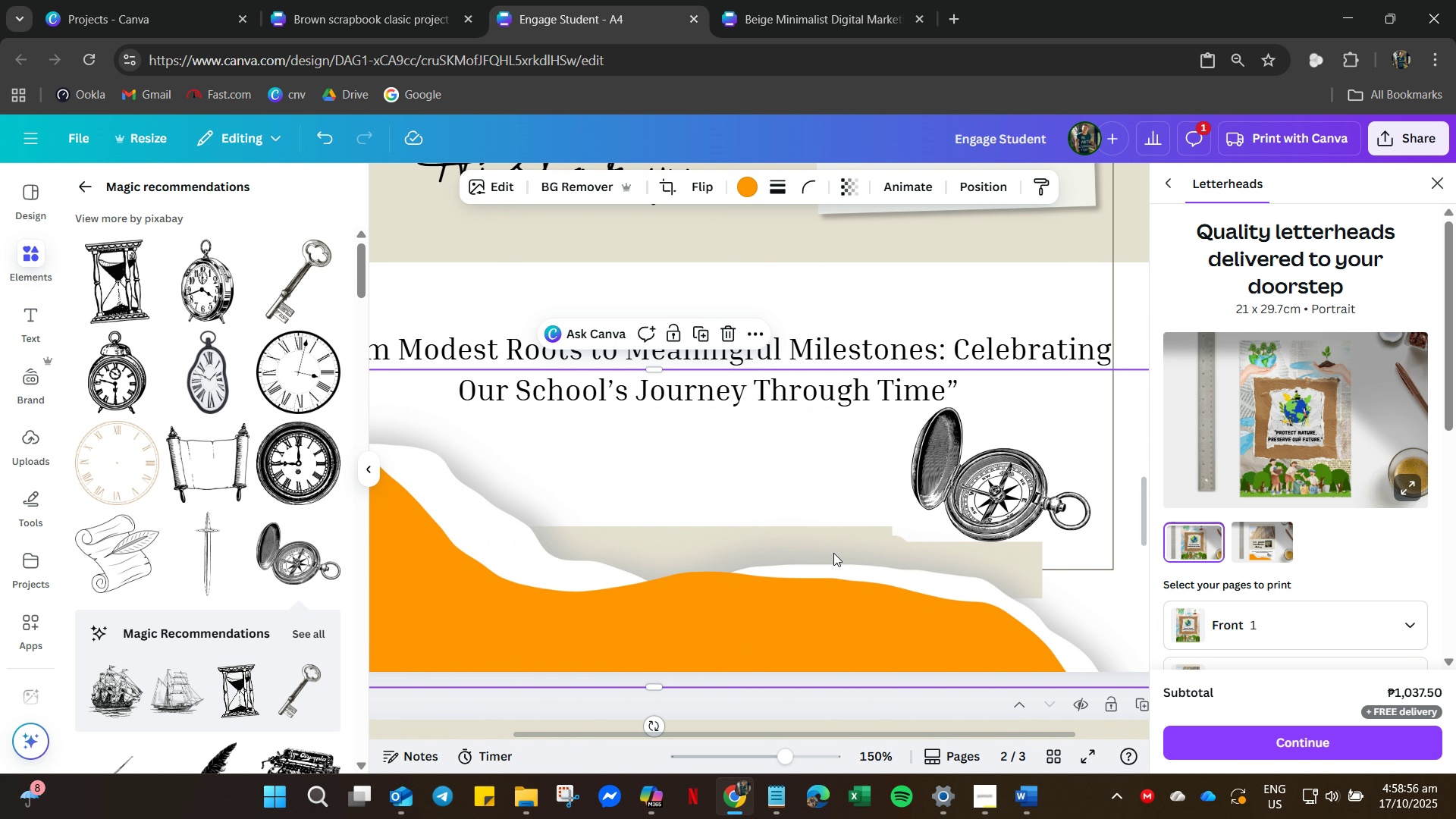 
left_click_drag(start_coordinate=[841, 541], to_coordinate=[843, 631])
 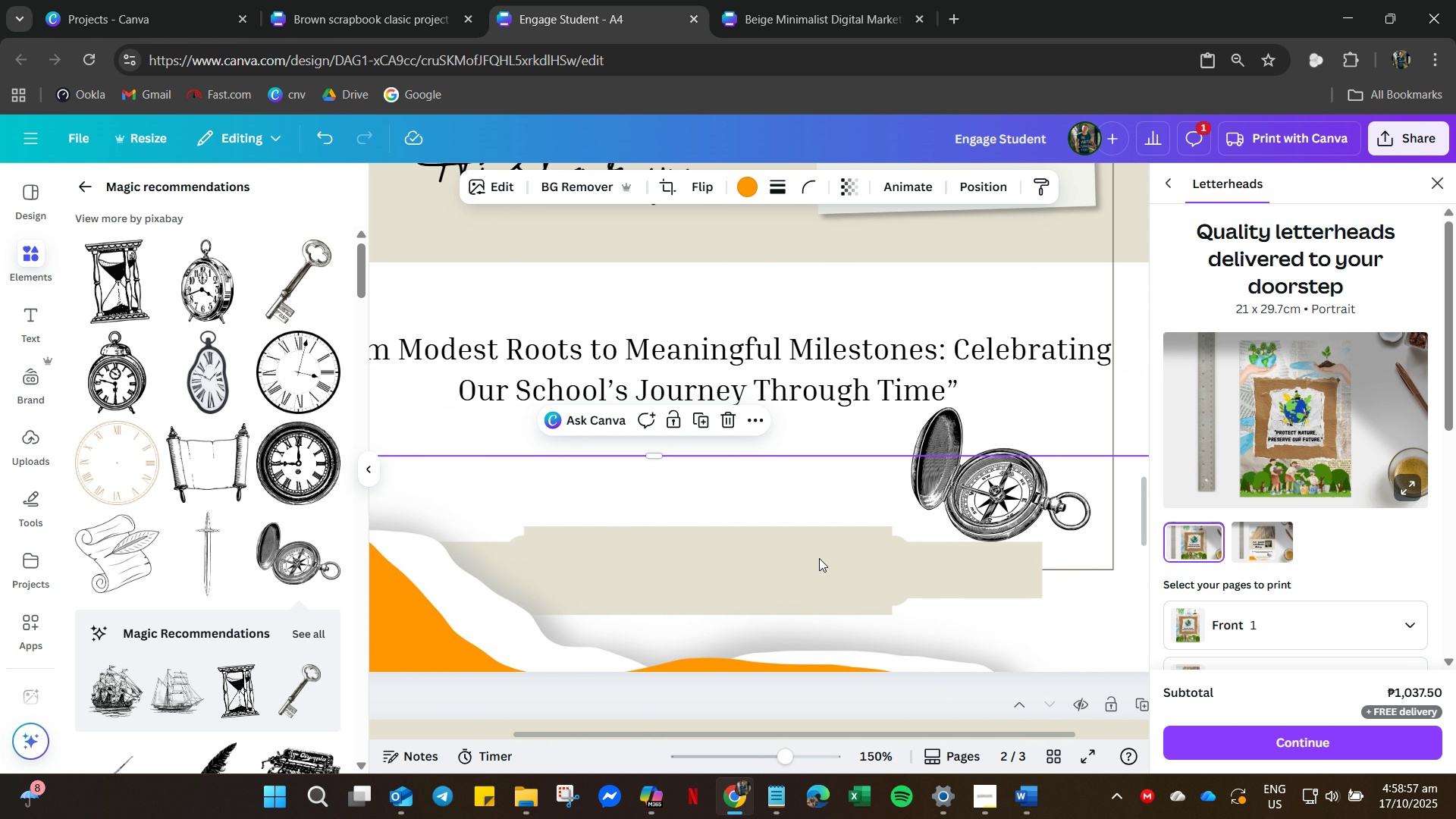 
left_click_drag(start_coordinate=[824, 532], to_coordinate=[821, 671])
 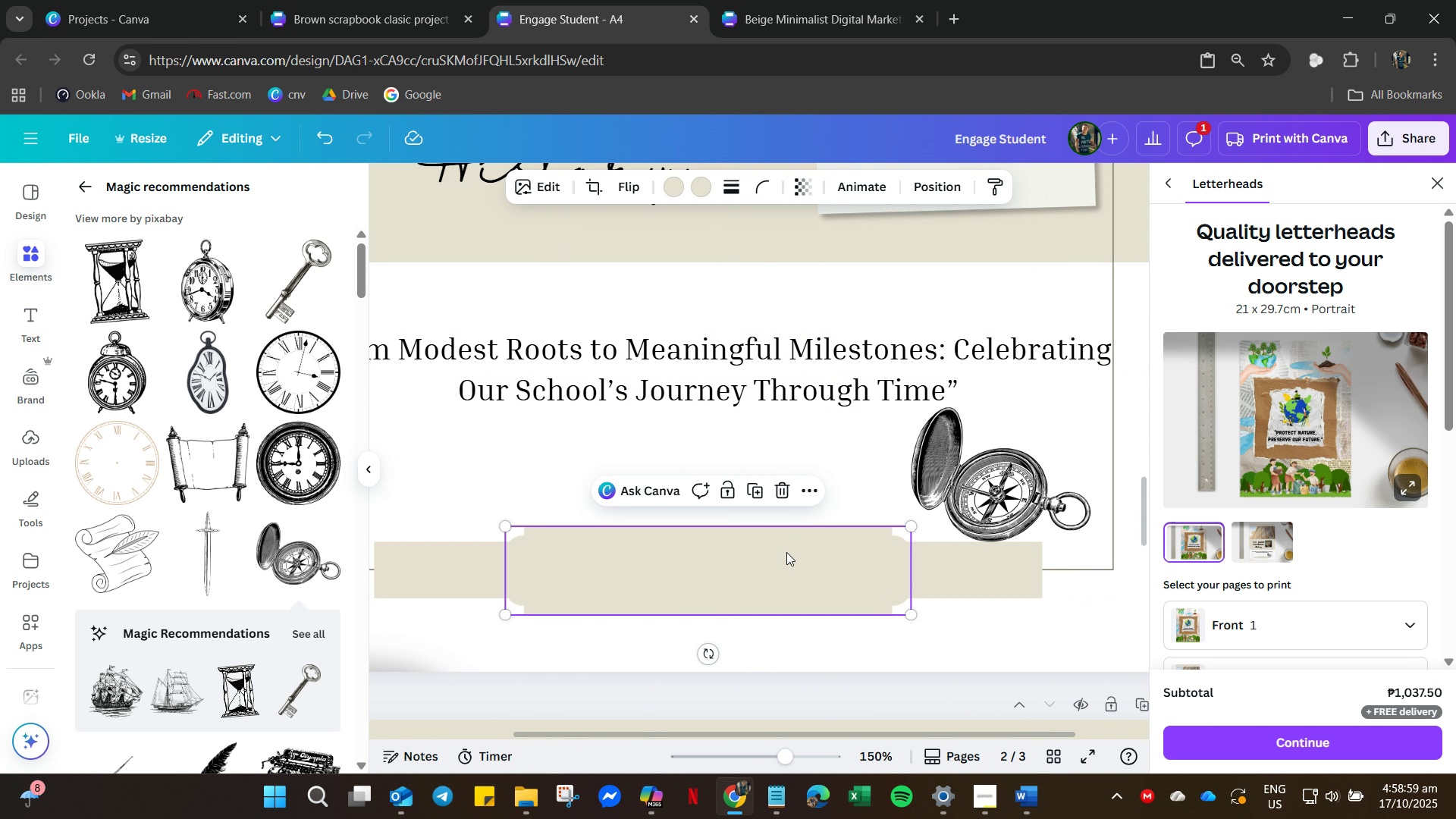 
left_click([786, 552])
 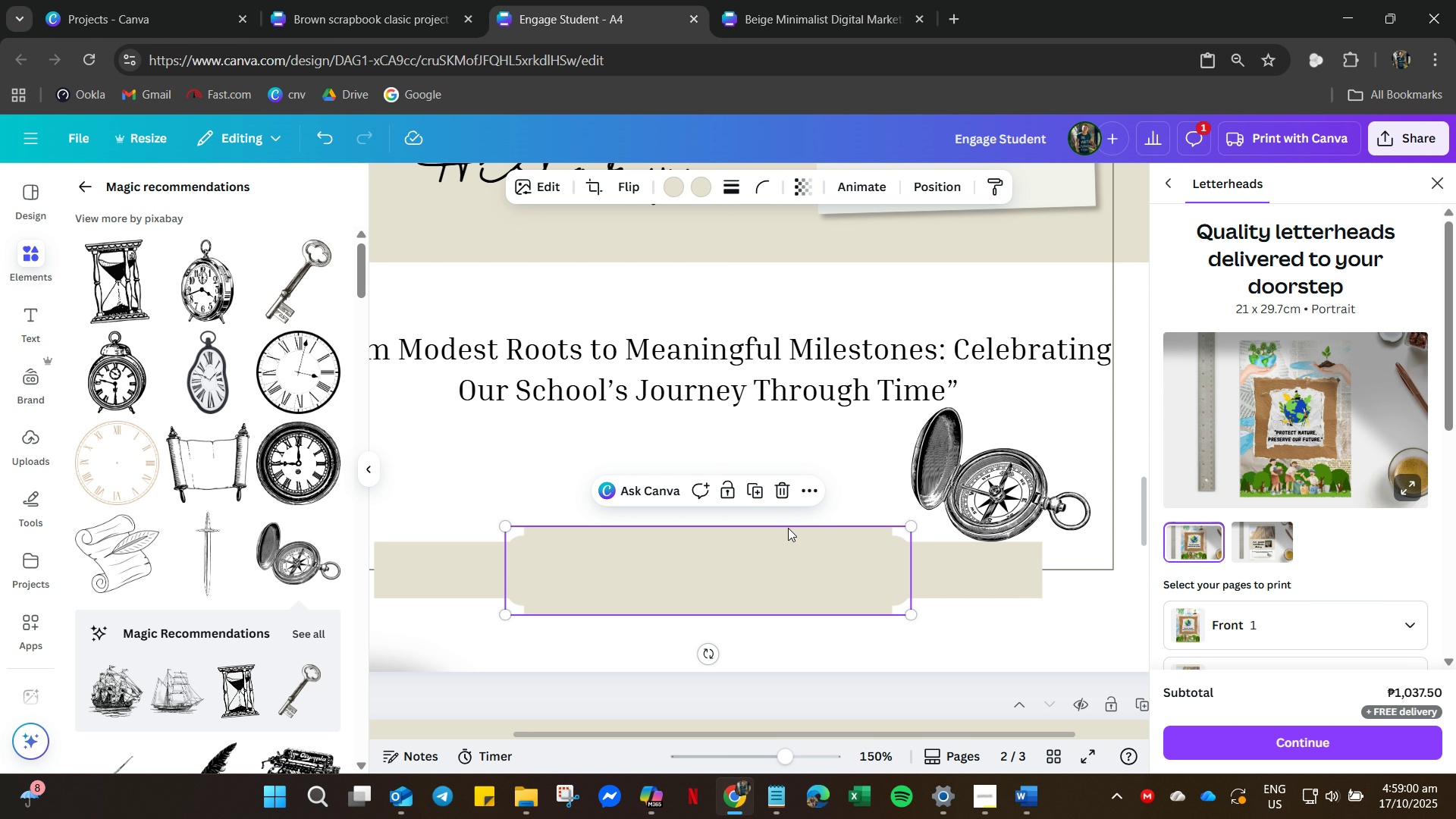 
hold_key(key=ControlLeft, duration=0.81)
scroll: coordinate [782, 516], scroll_direction: down, amount: 7.0
 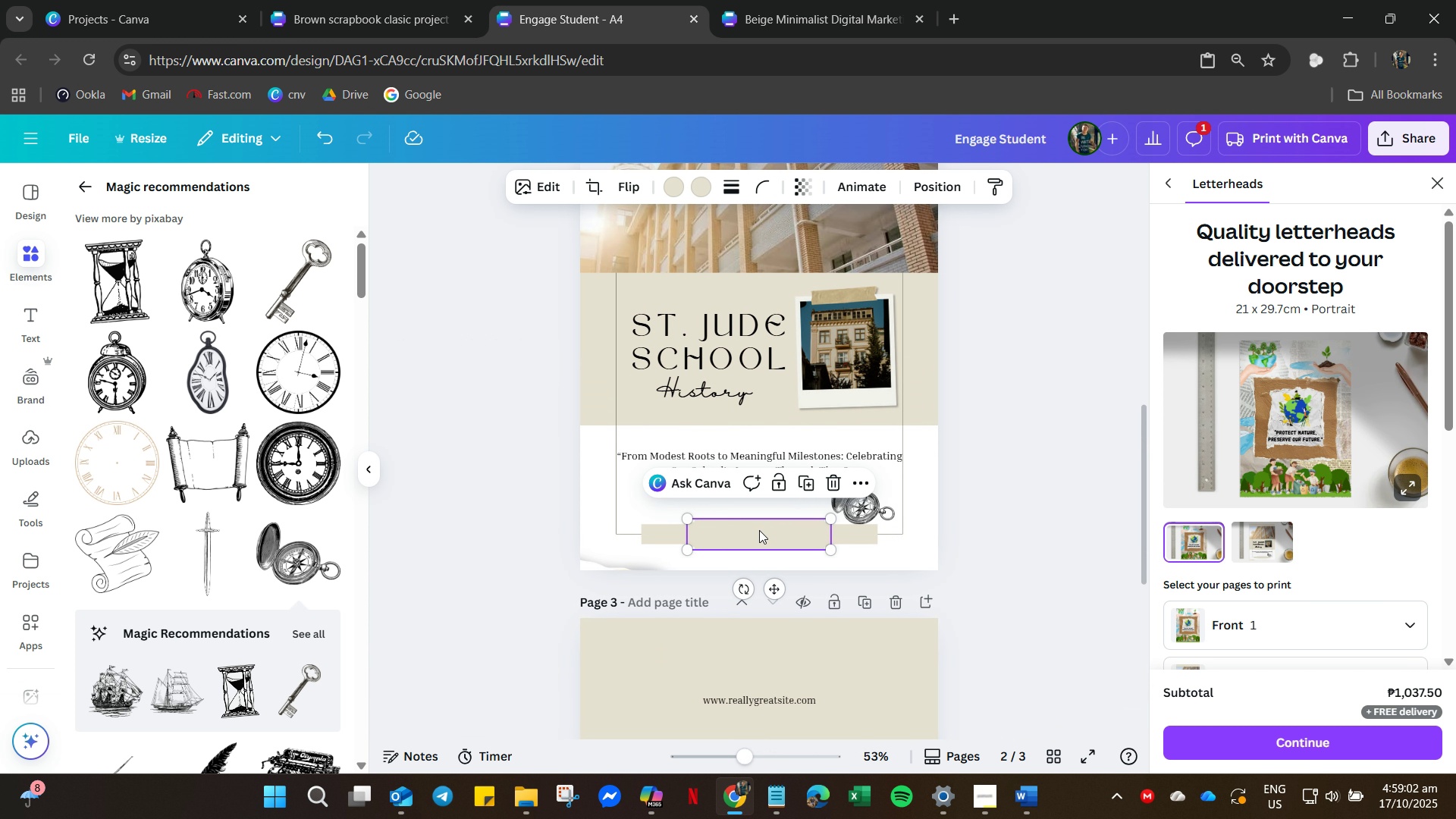 
left_click_drag(start_coordinate=[759, 530], to_coordinate=[777, 664])
 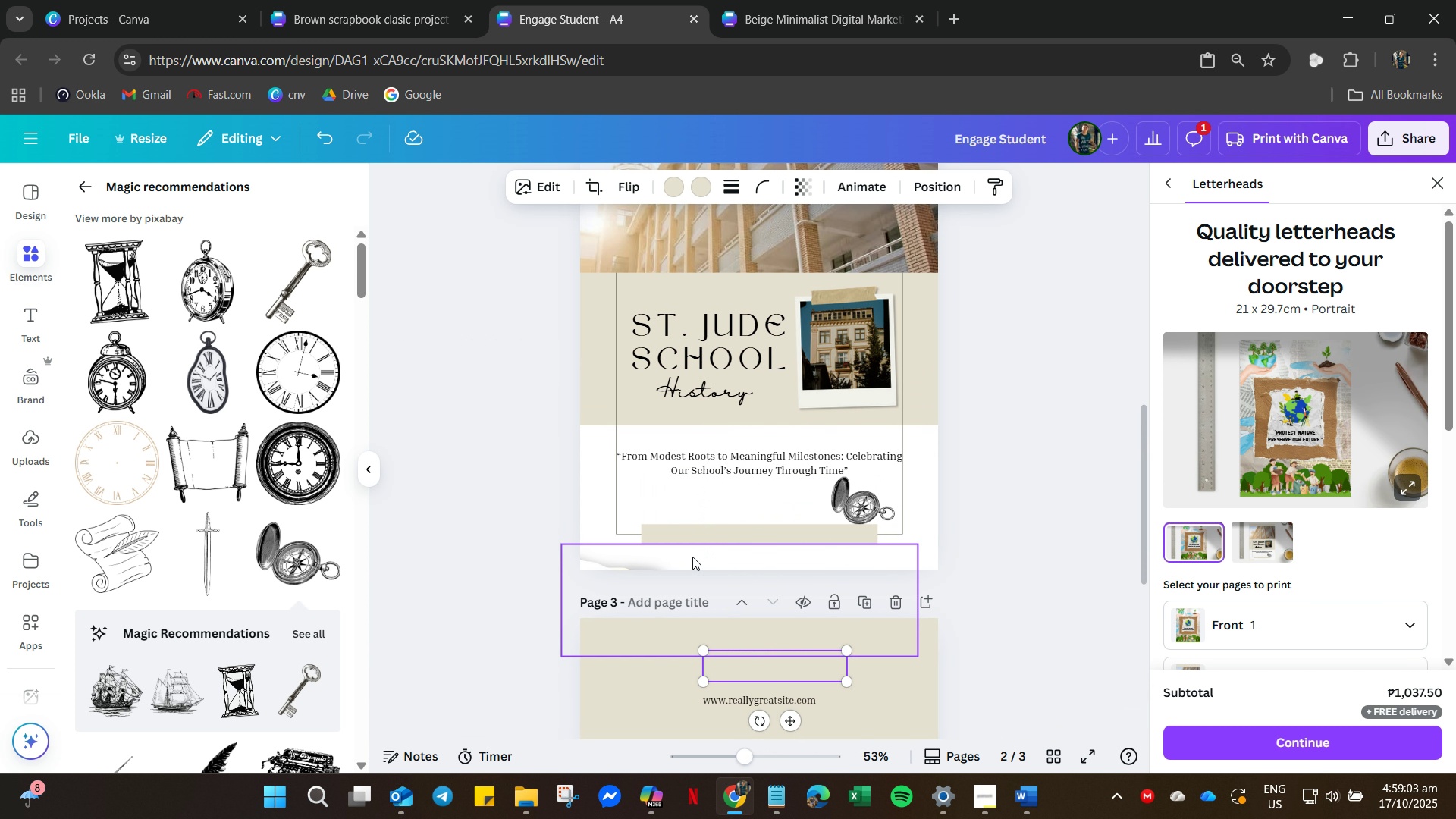 
left_click_drag(start_coordinate=[692, 557], to_coordinate=[641, 500])
 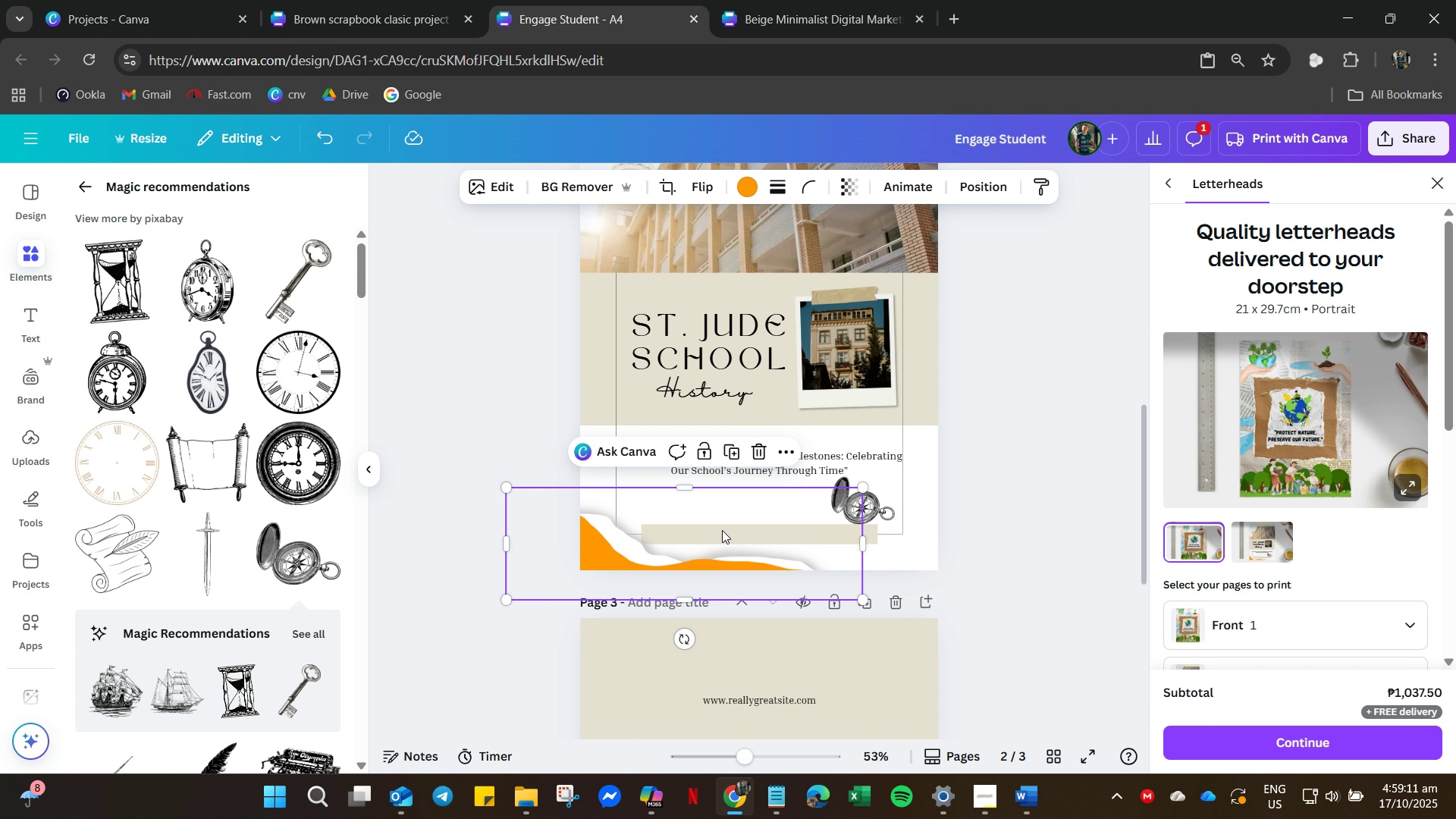 
left_click([717, 528])
 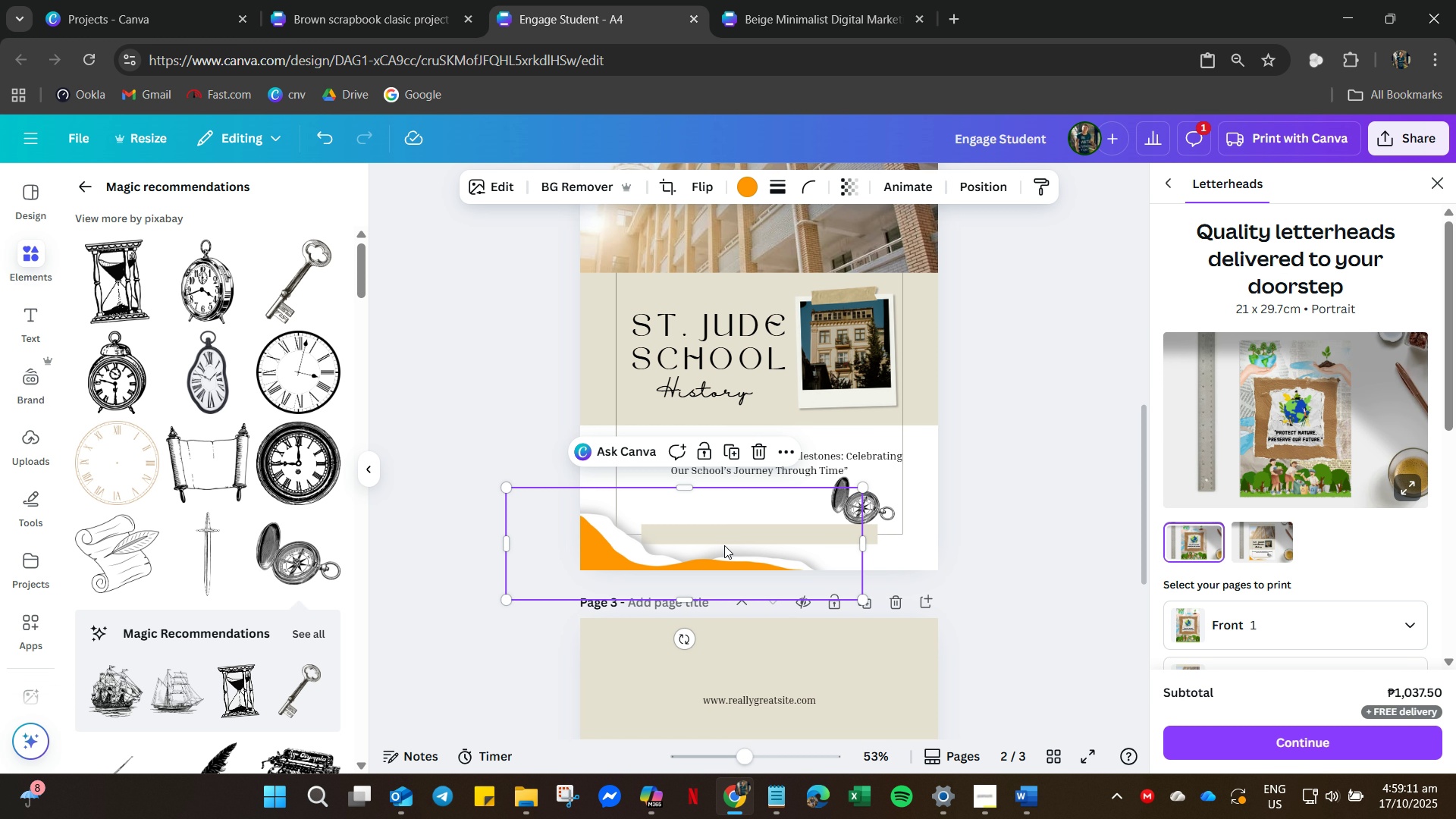 
left_click_drag(start_coordinate=[727, 545], to_coordinate=[758, 734])
 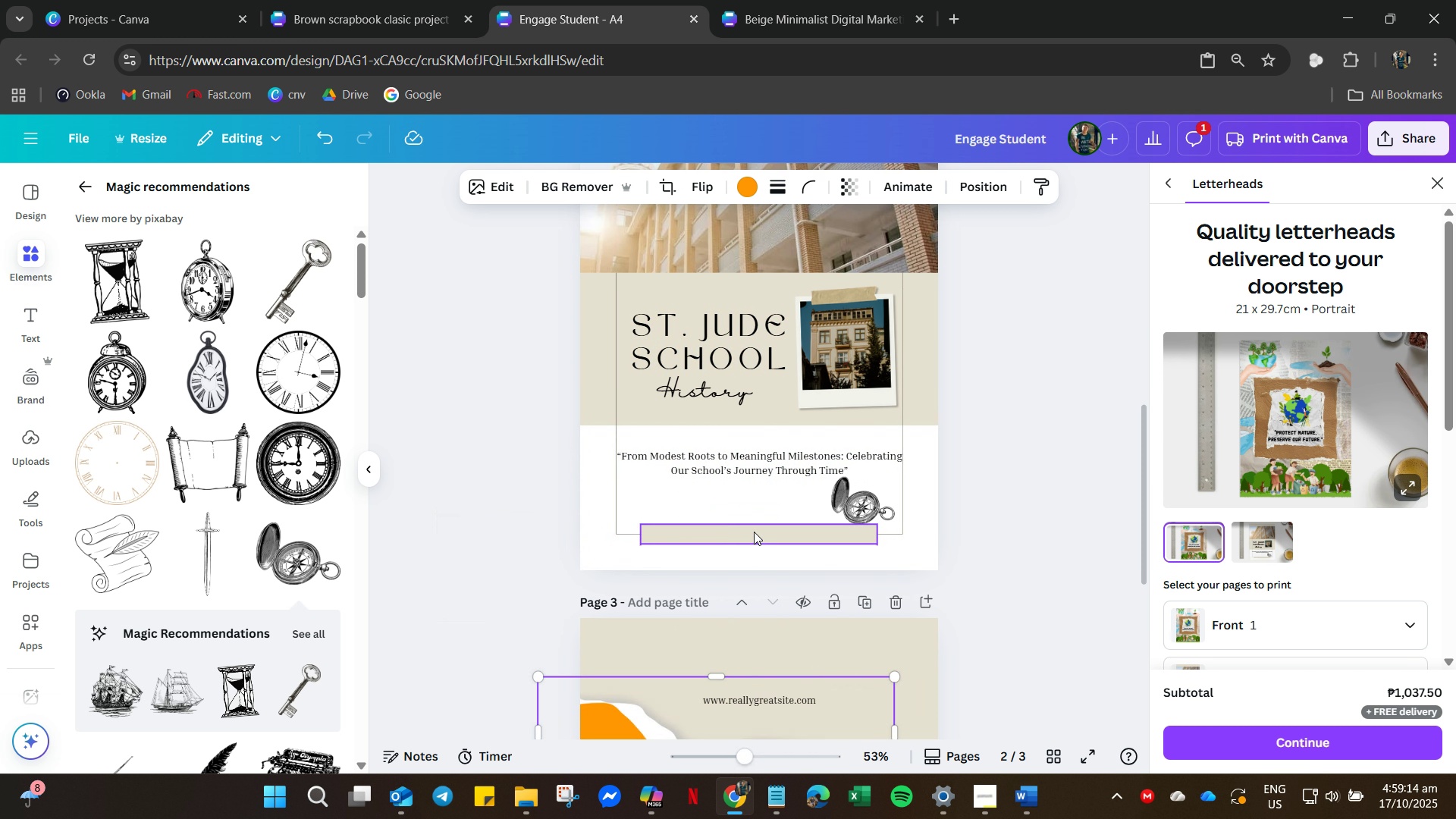 
left_click([754, 532])
 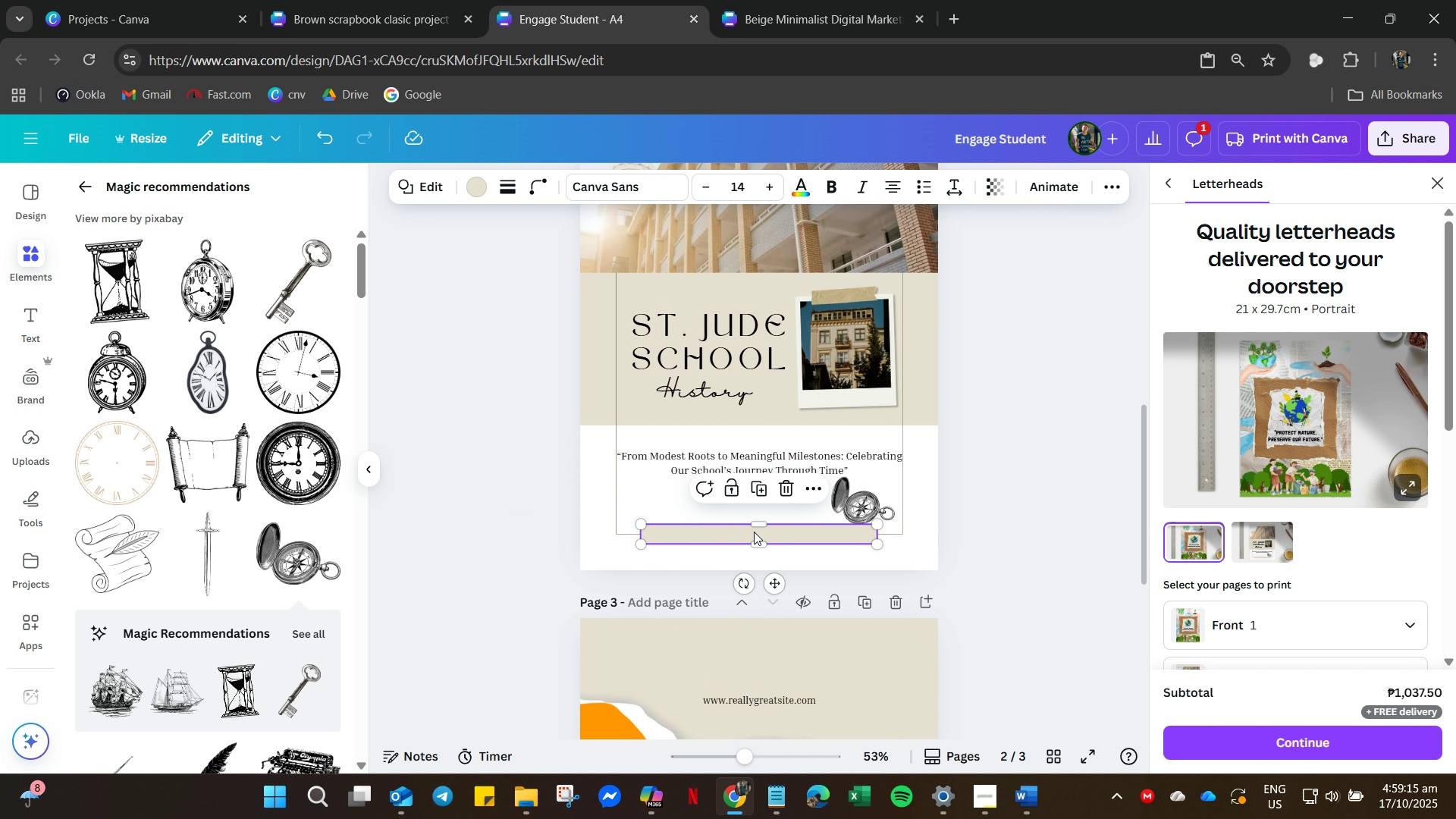 
key(Delete)
 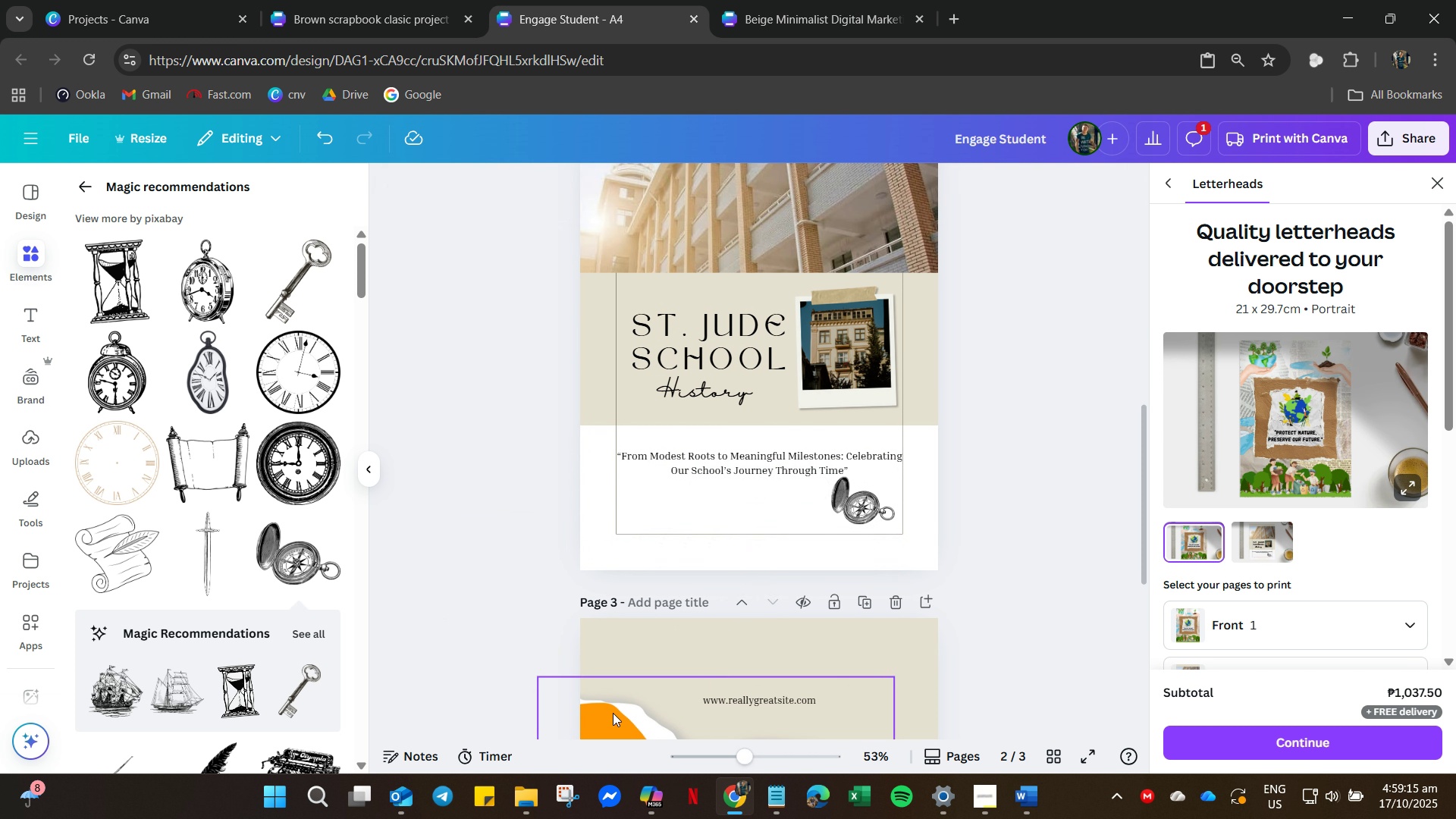 
left_click_drag(start_coordinate=[613, 713], to_coordinate=[648, 481])
 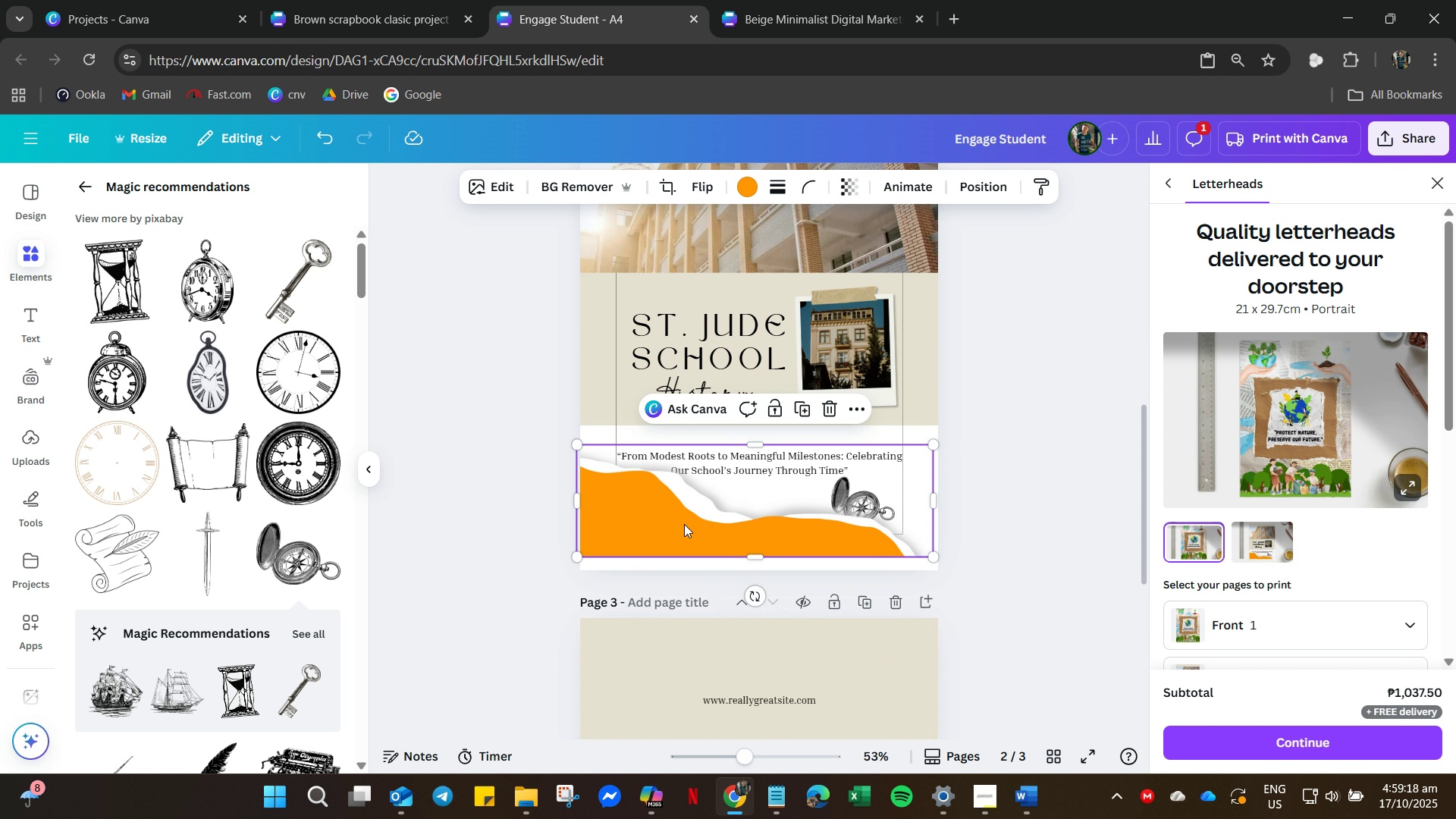 
left_click_drag(start_coordinate=[684, 522], to_coordinate=[682, 535])
 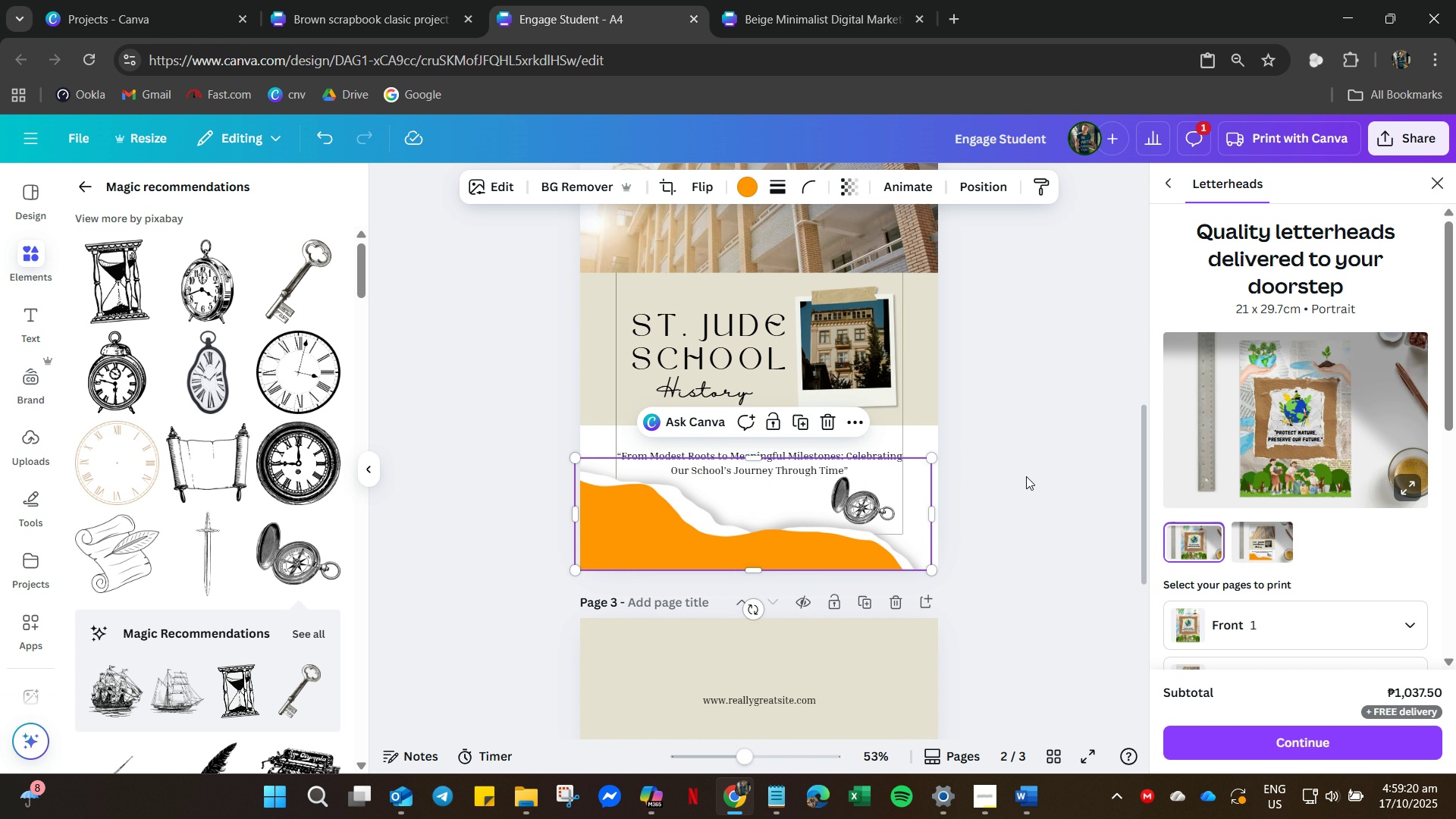 
left_click([1026, 476])
 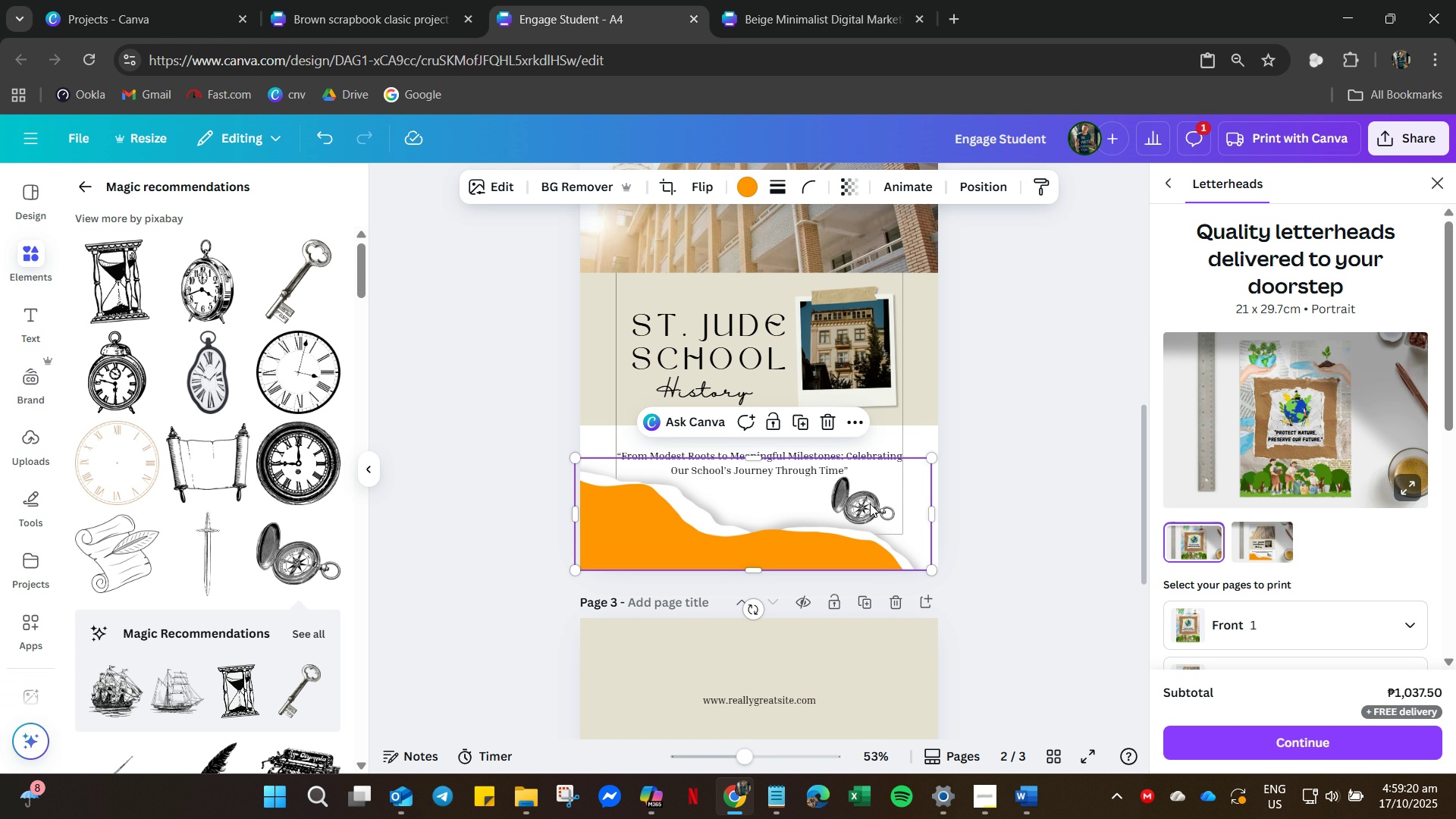 
left_click([870, 504])
 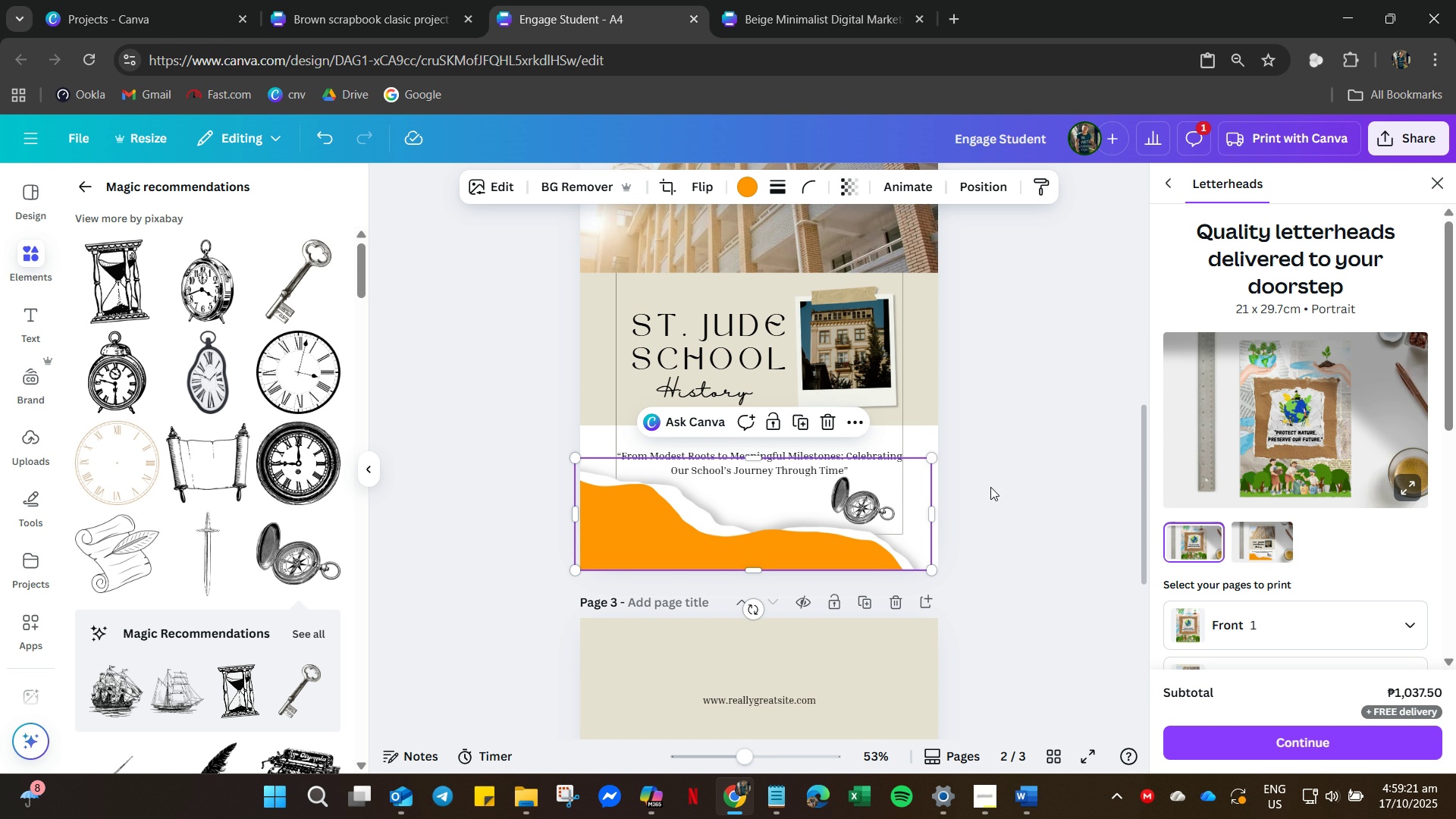 
left_click([990, 487])
 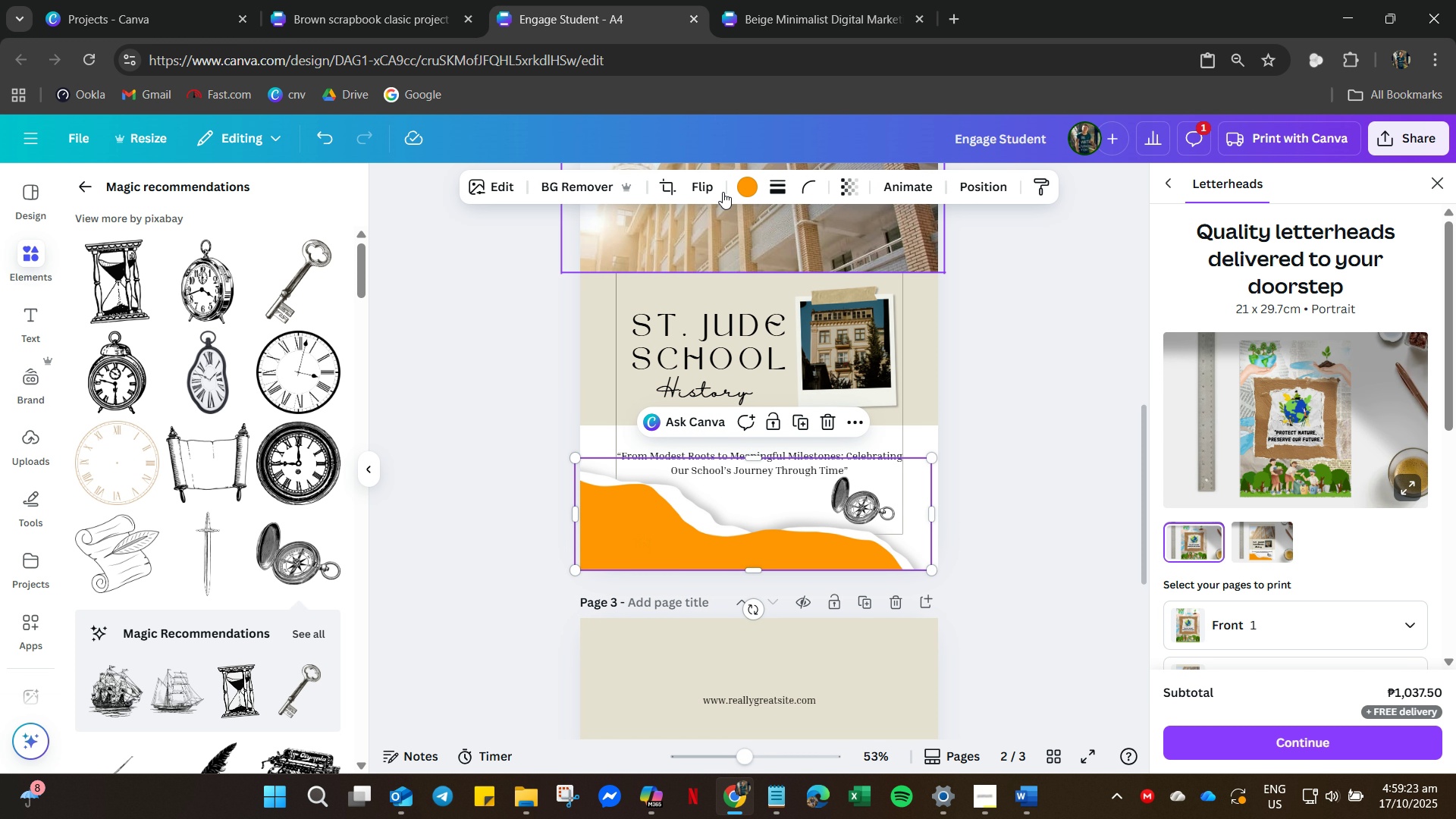 
left_click_drag(start_coordinate=[738, 198], to_coordinate=[740, 193])
 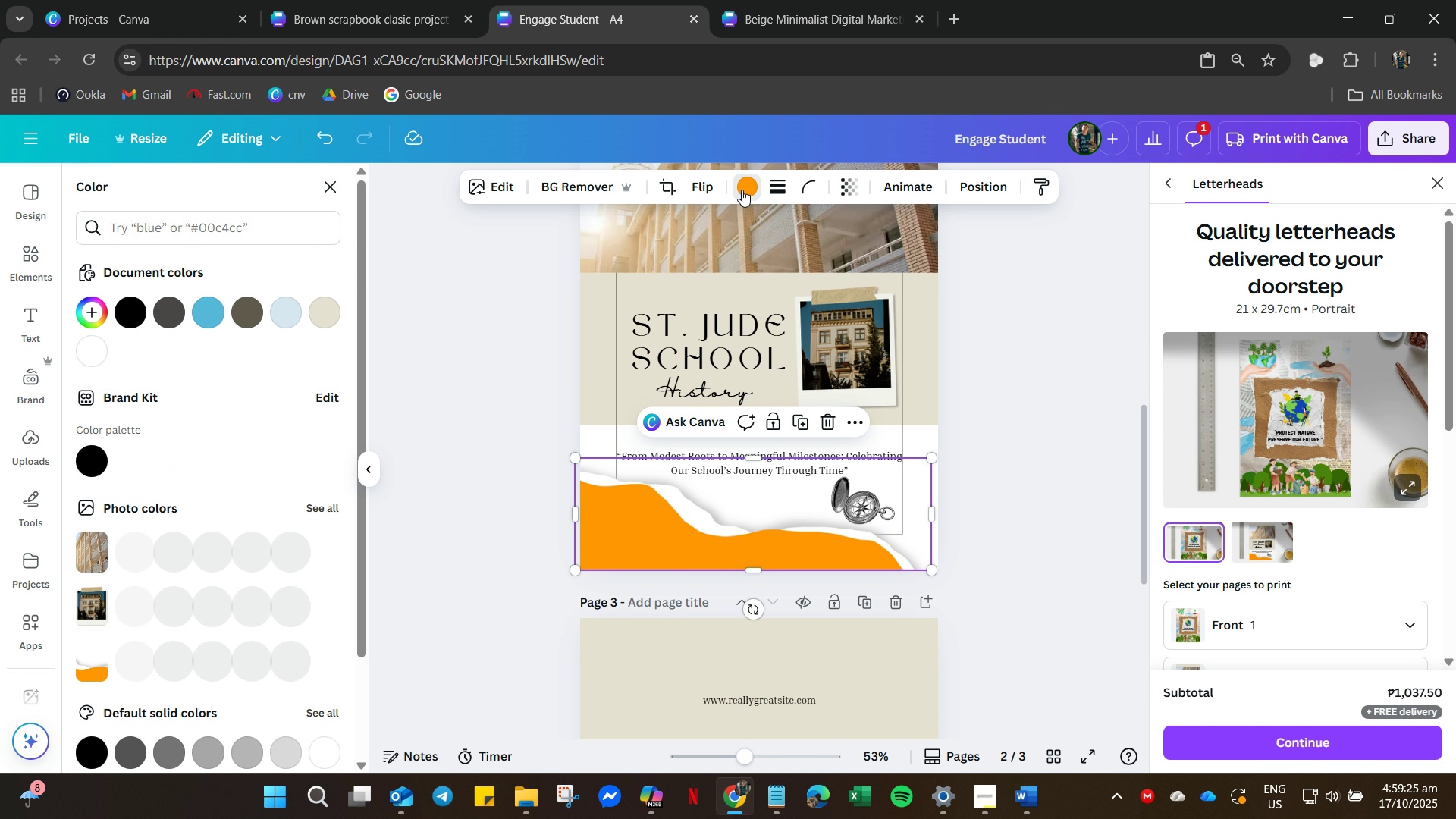 
left_click([742, 190])
 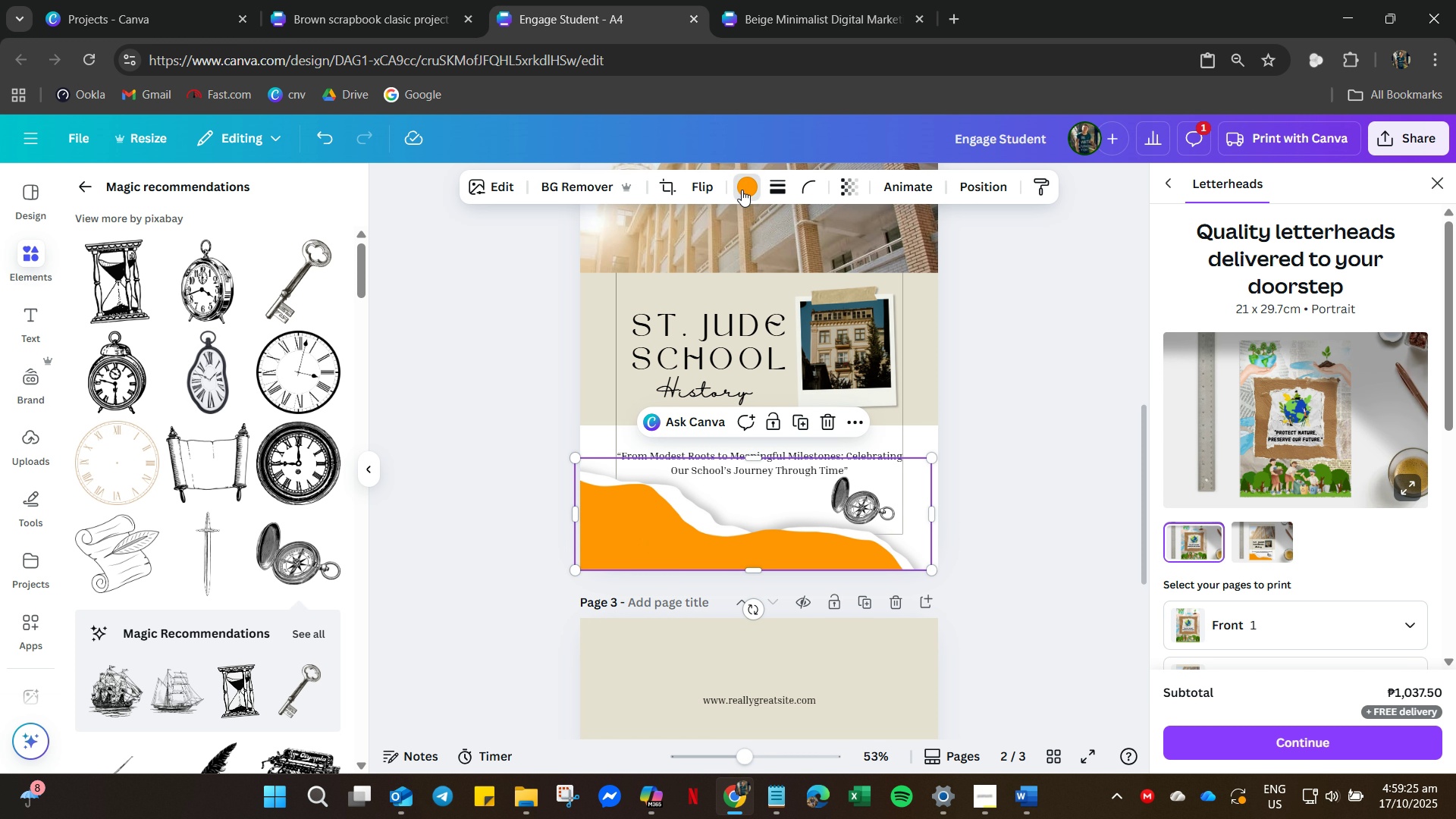 
left_click([742, 190])
 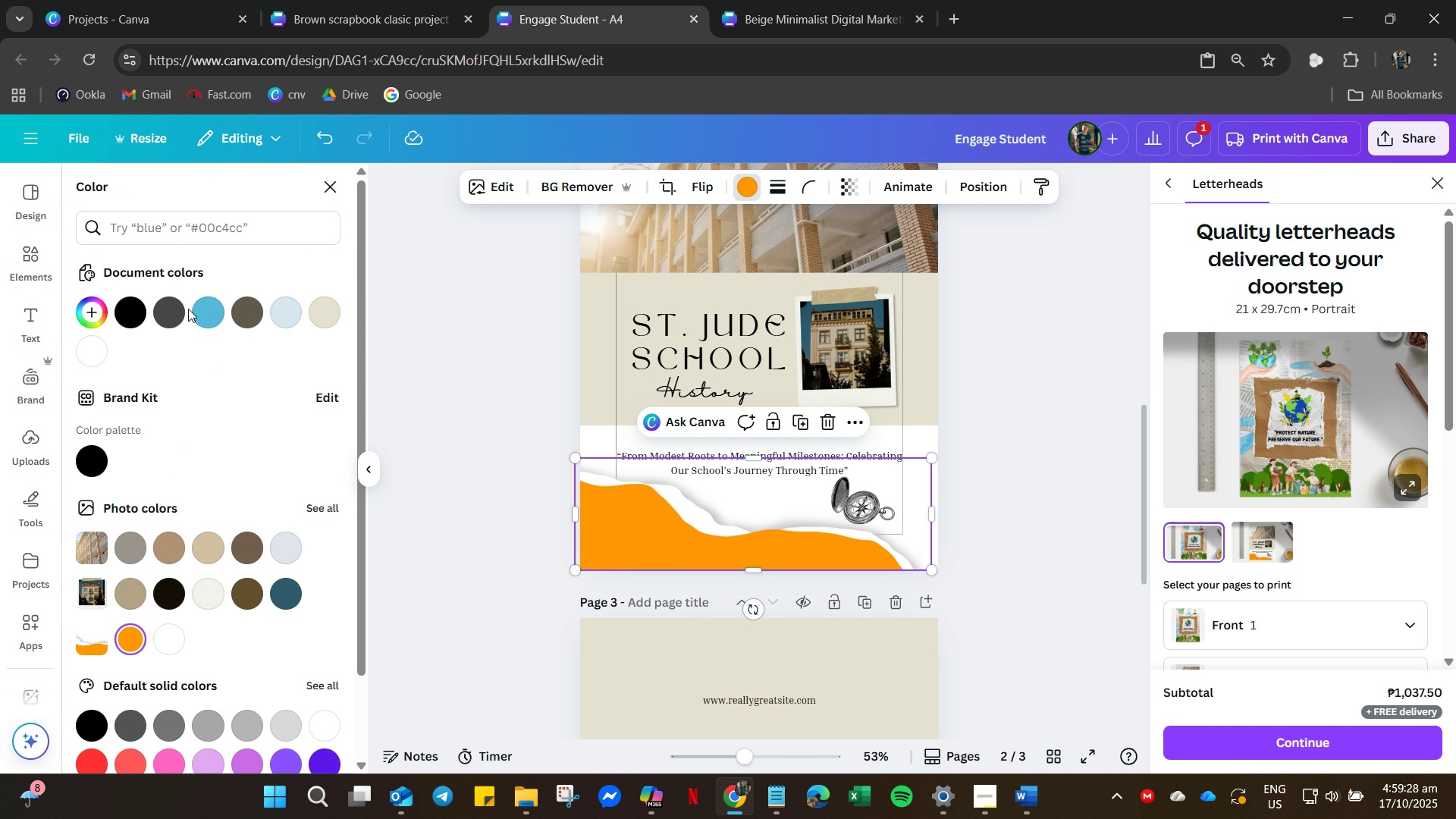 
left_click([201, 310])
 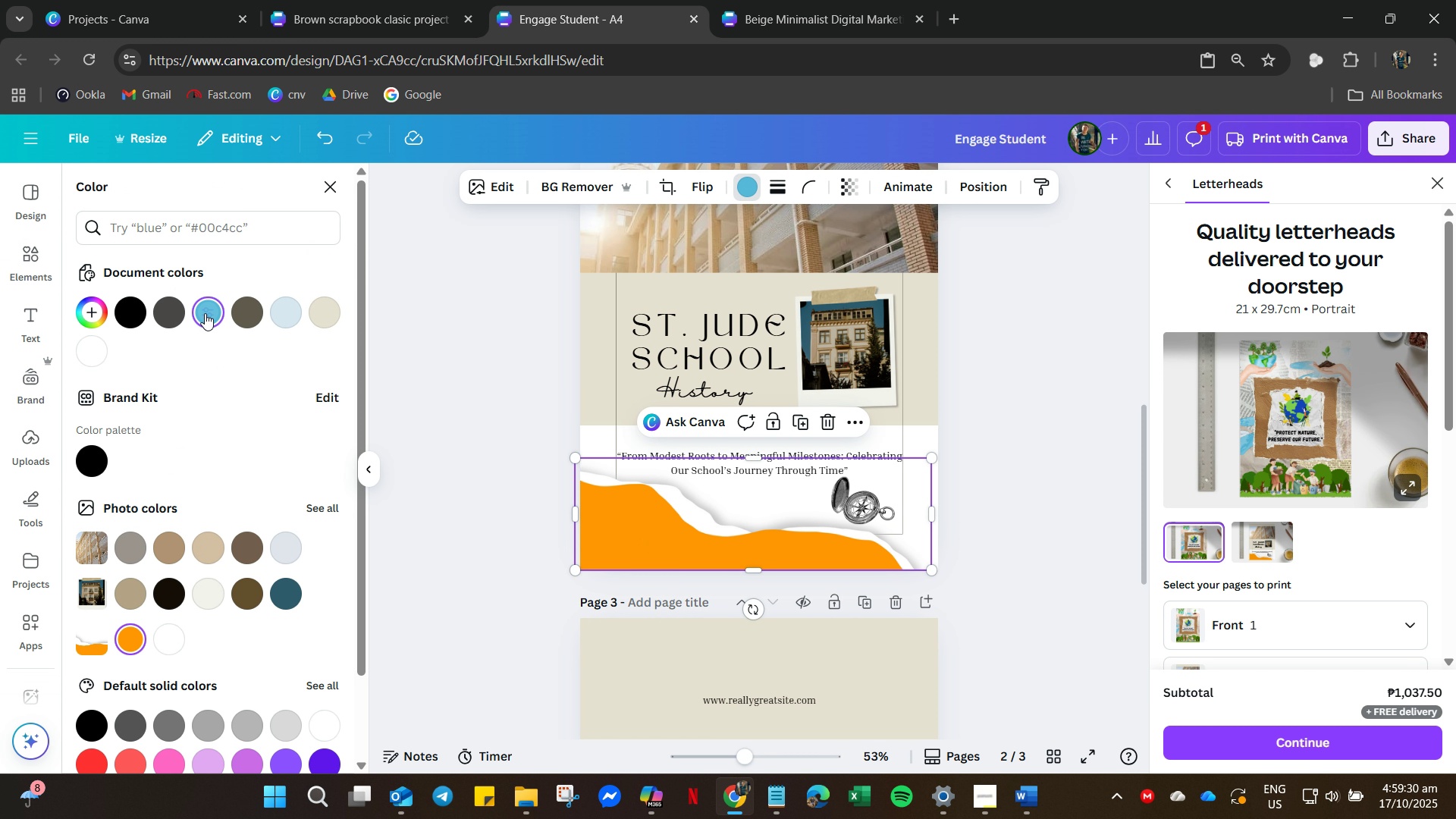 
left_click([202, 313])
 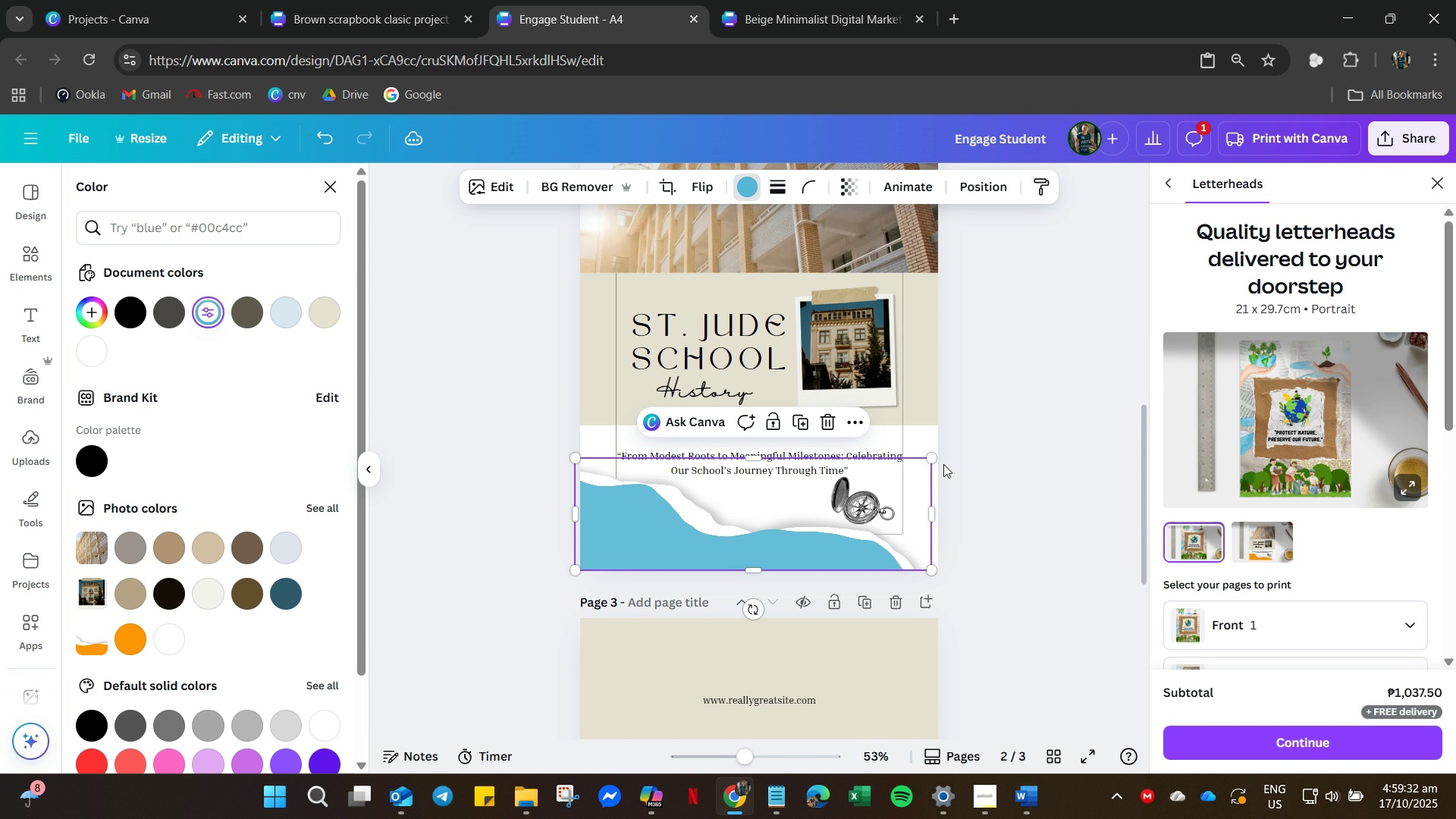 
left_click([1050, 444])
 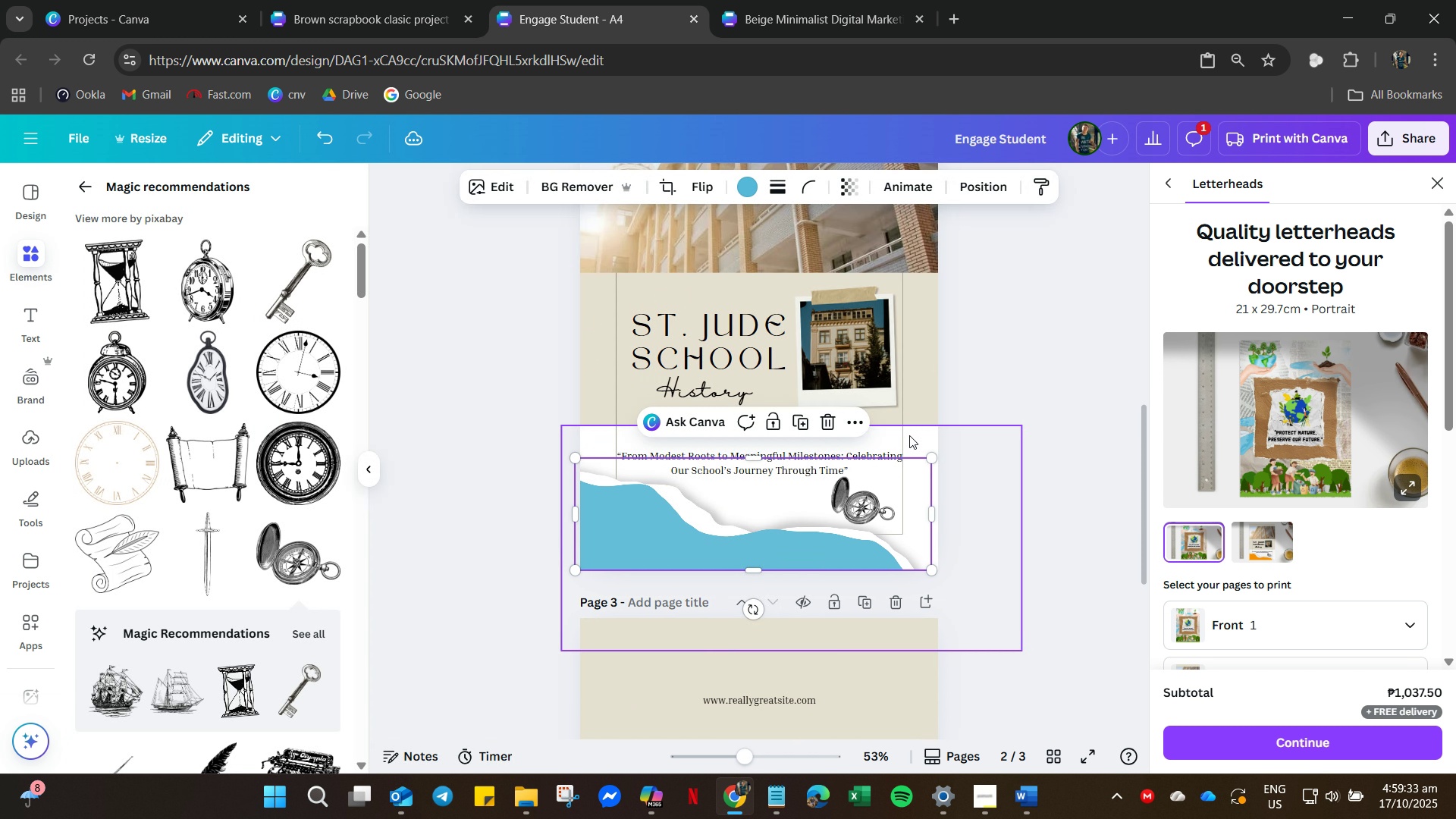 
hold_key(key=ControlLeft, duration=0.71)
scroll: coordinate [938, 466], scroll_direction: up, amount: 1.0
 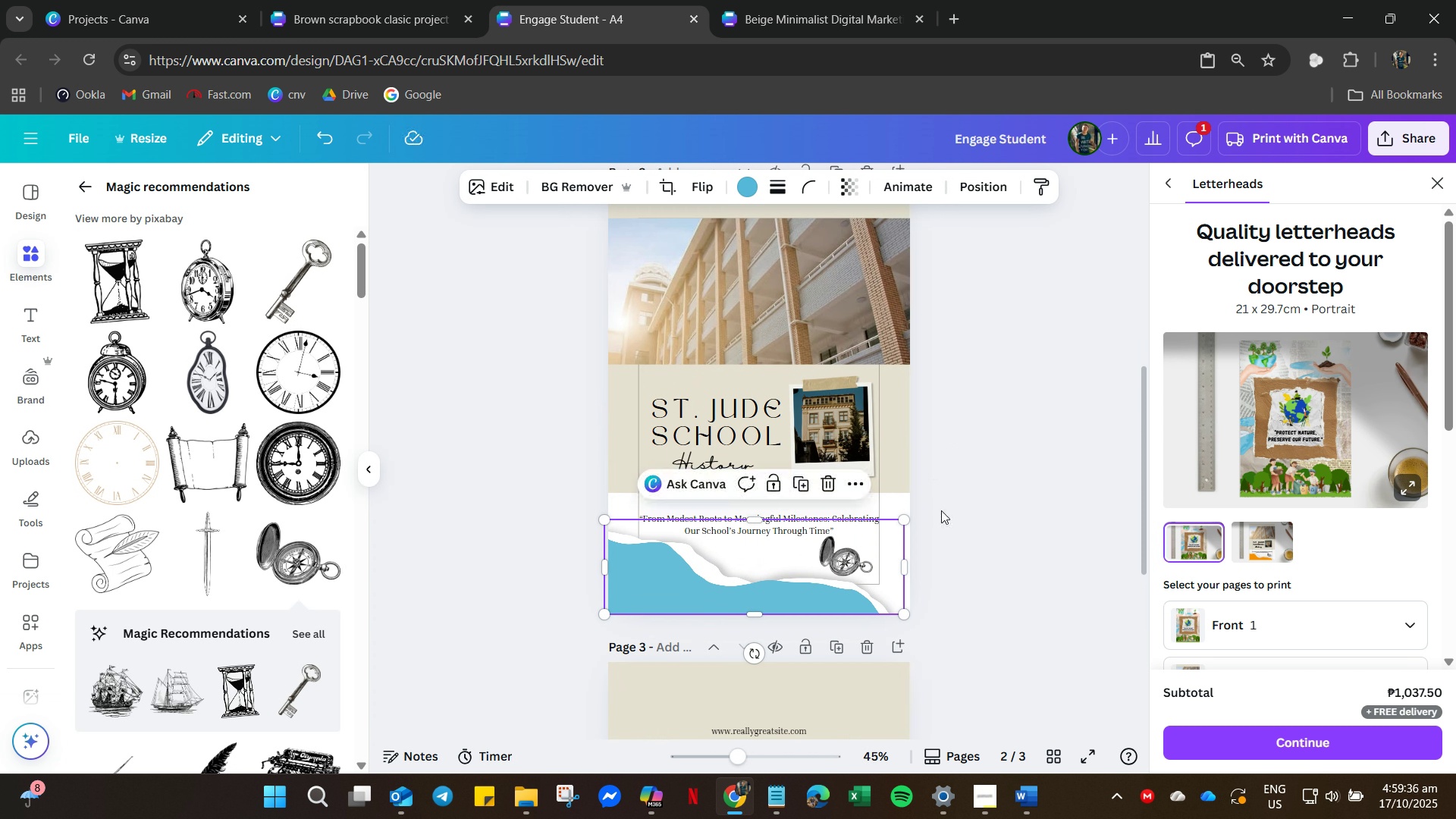 
hold_key(key=ControlLeft, duration=0.8)
 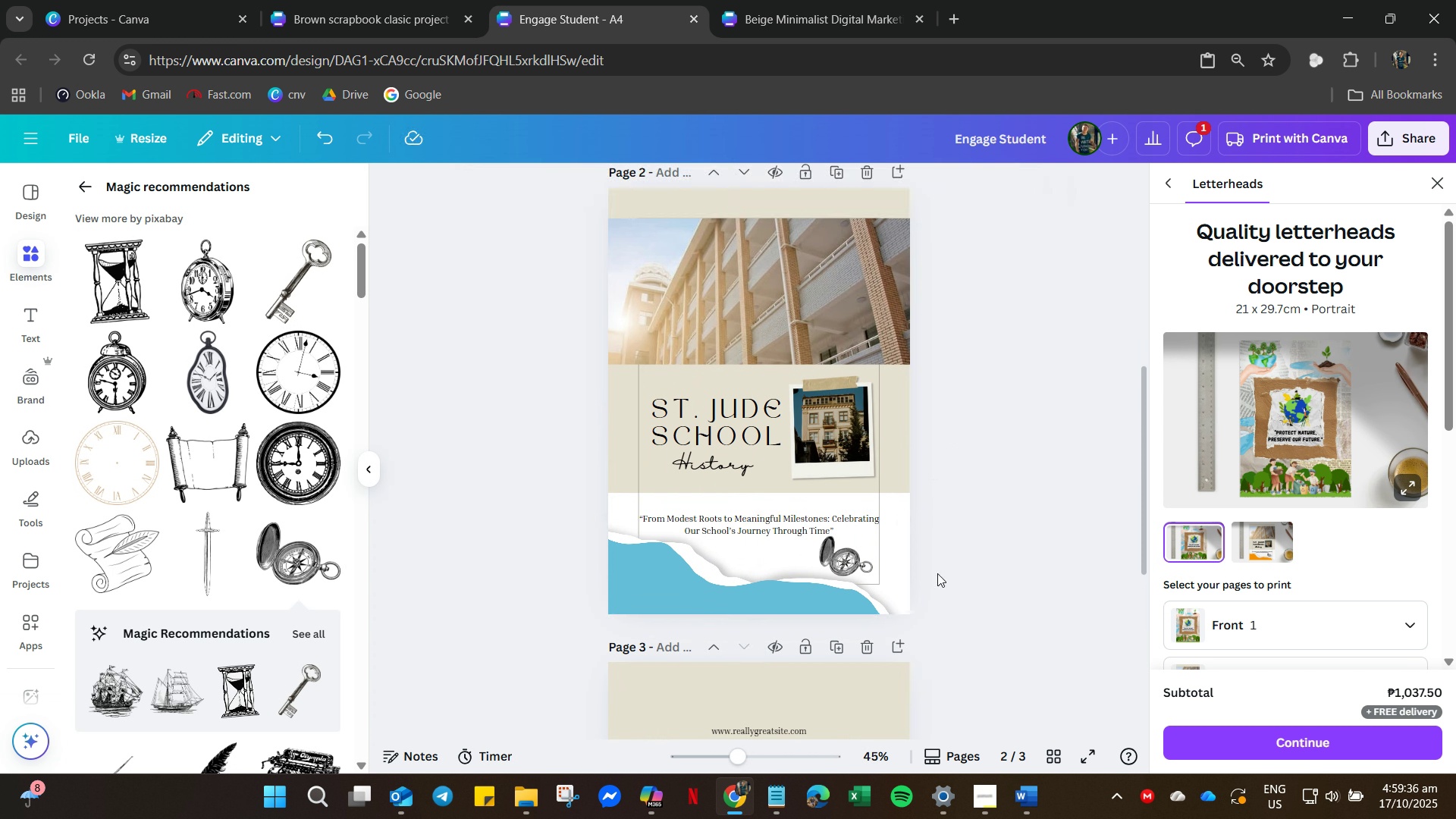 
left_click([940, 573])
 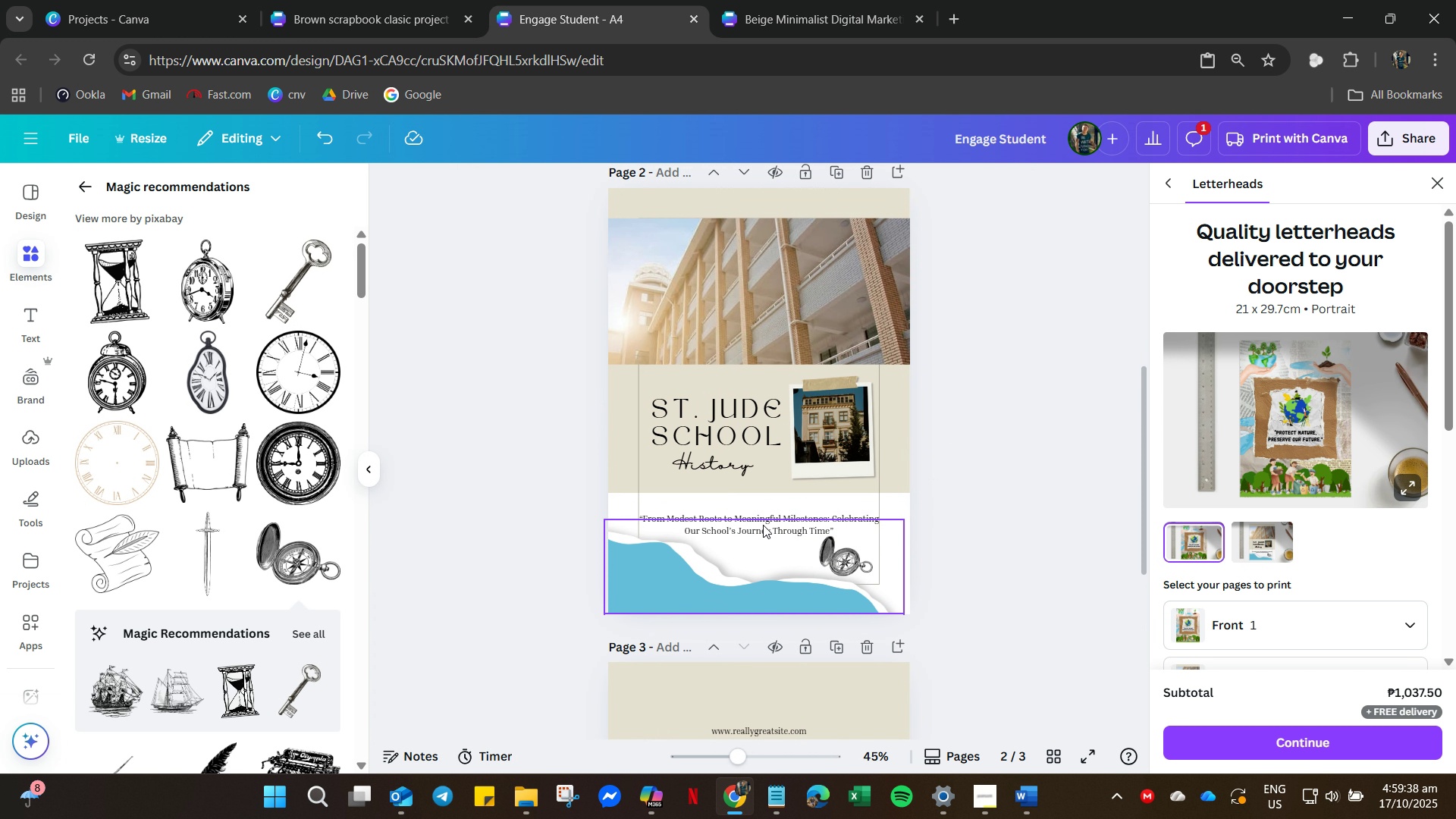 
left_click([761, 513])
 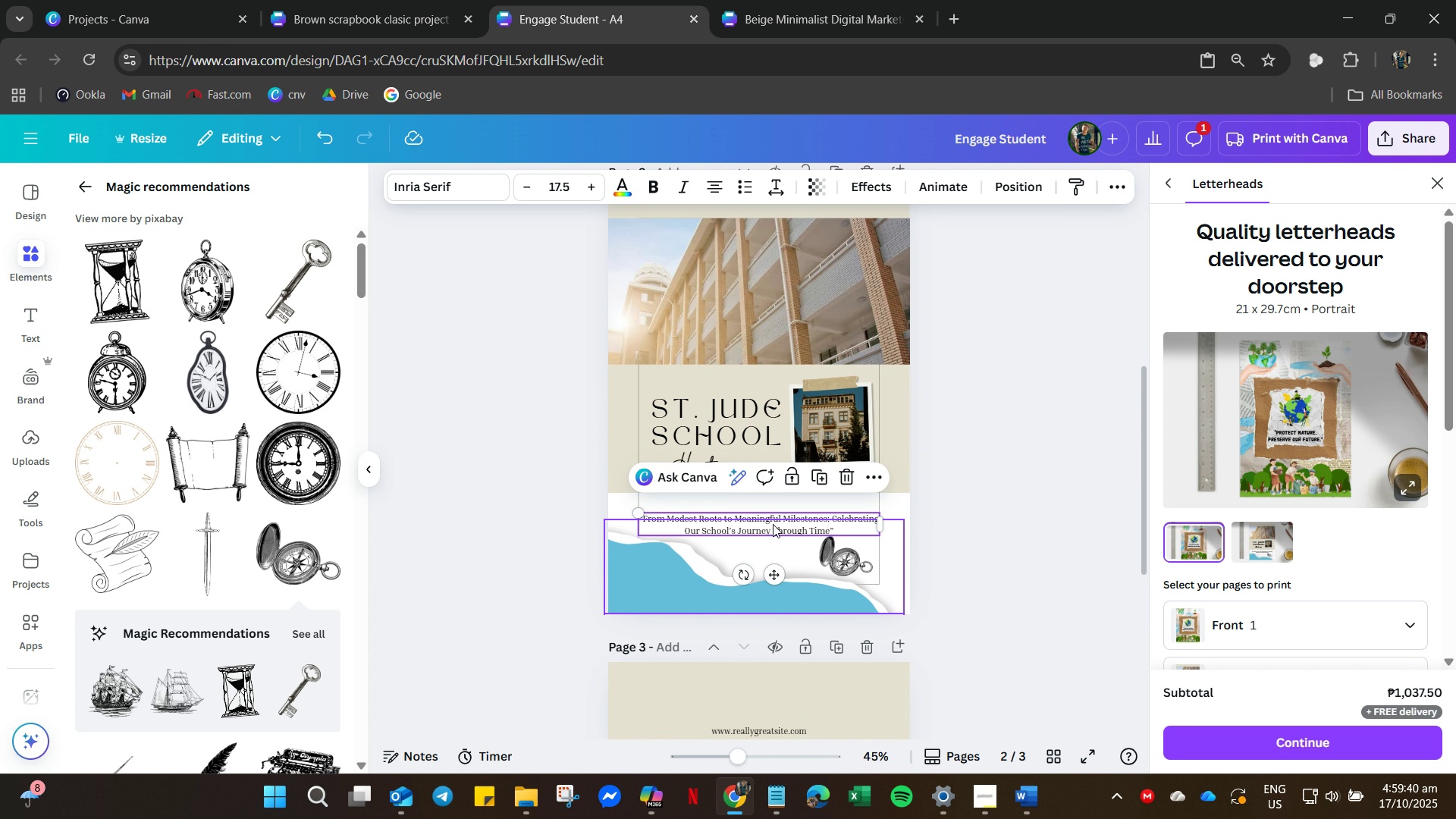 
hold_key(key=ArrowUp, duration=0.41)
 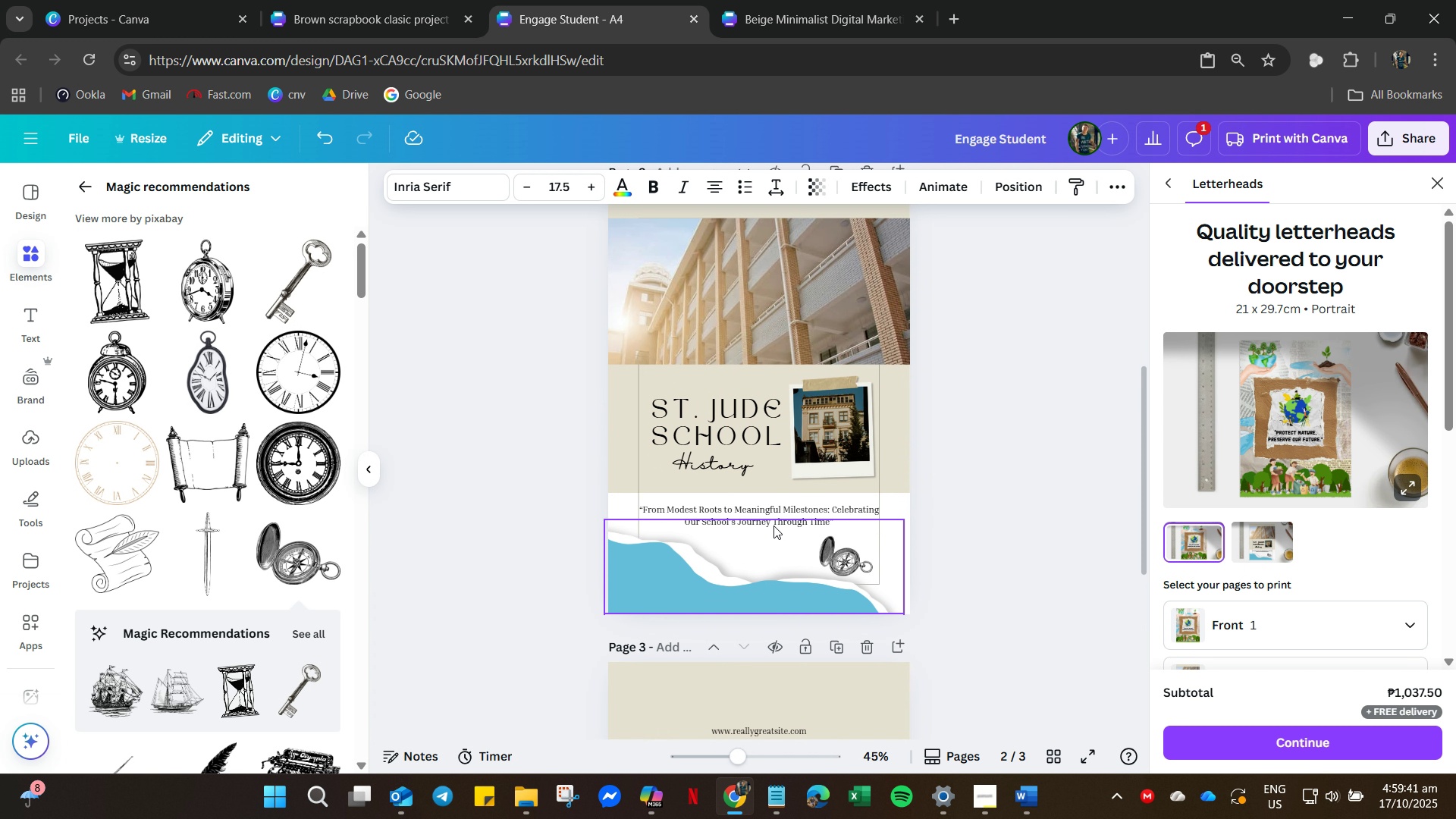 
key(ArrowDown)
 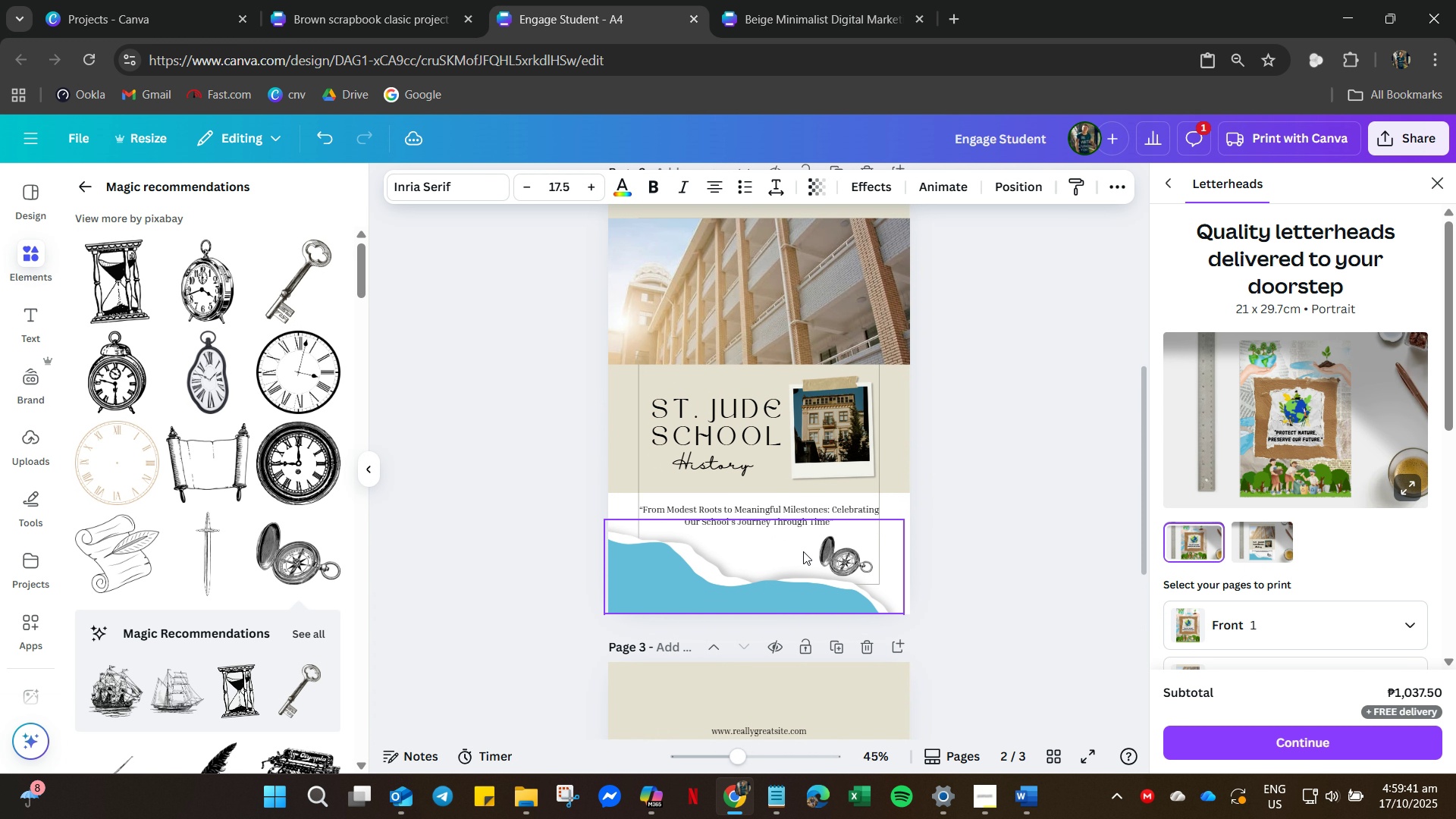 
key(ArrowDown)
 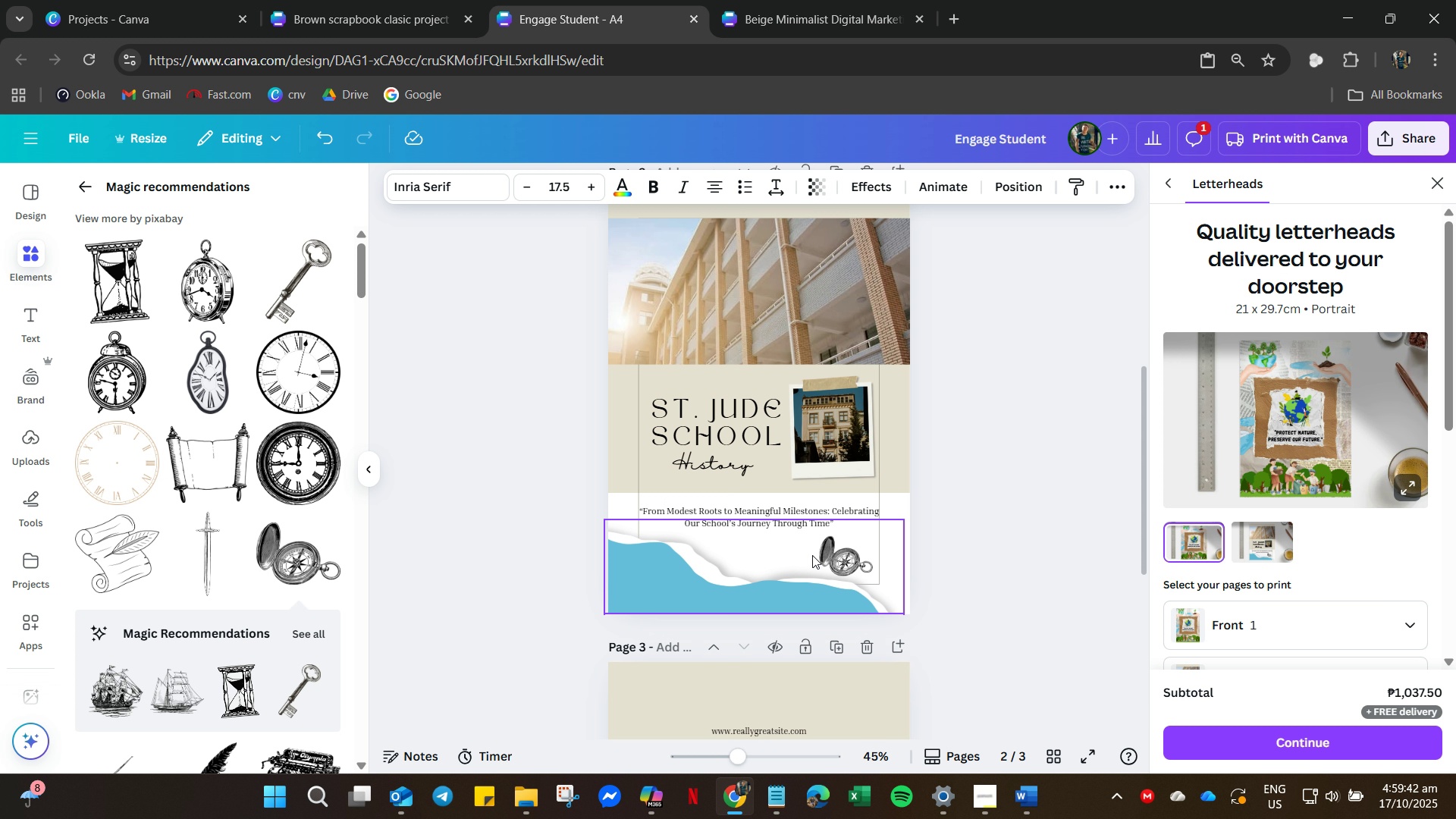 
key(ArrowDown)
 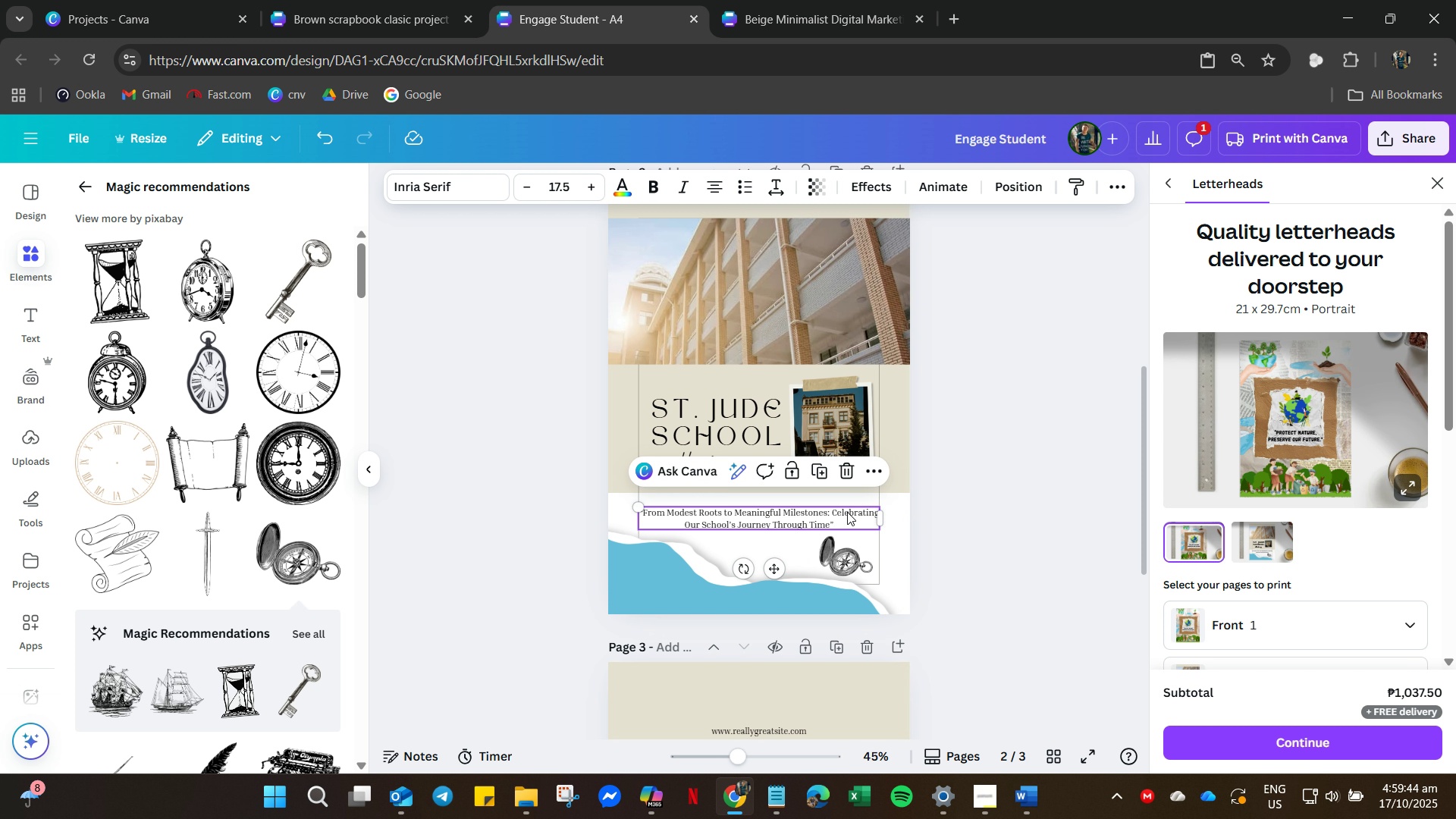 
hold_key(key=ControlLeft, duration=0.81)
scroll: coordinate [852, 514], scroll_direction: up, amount: 9.0
 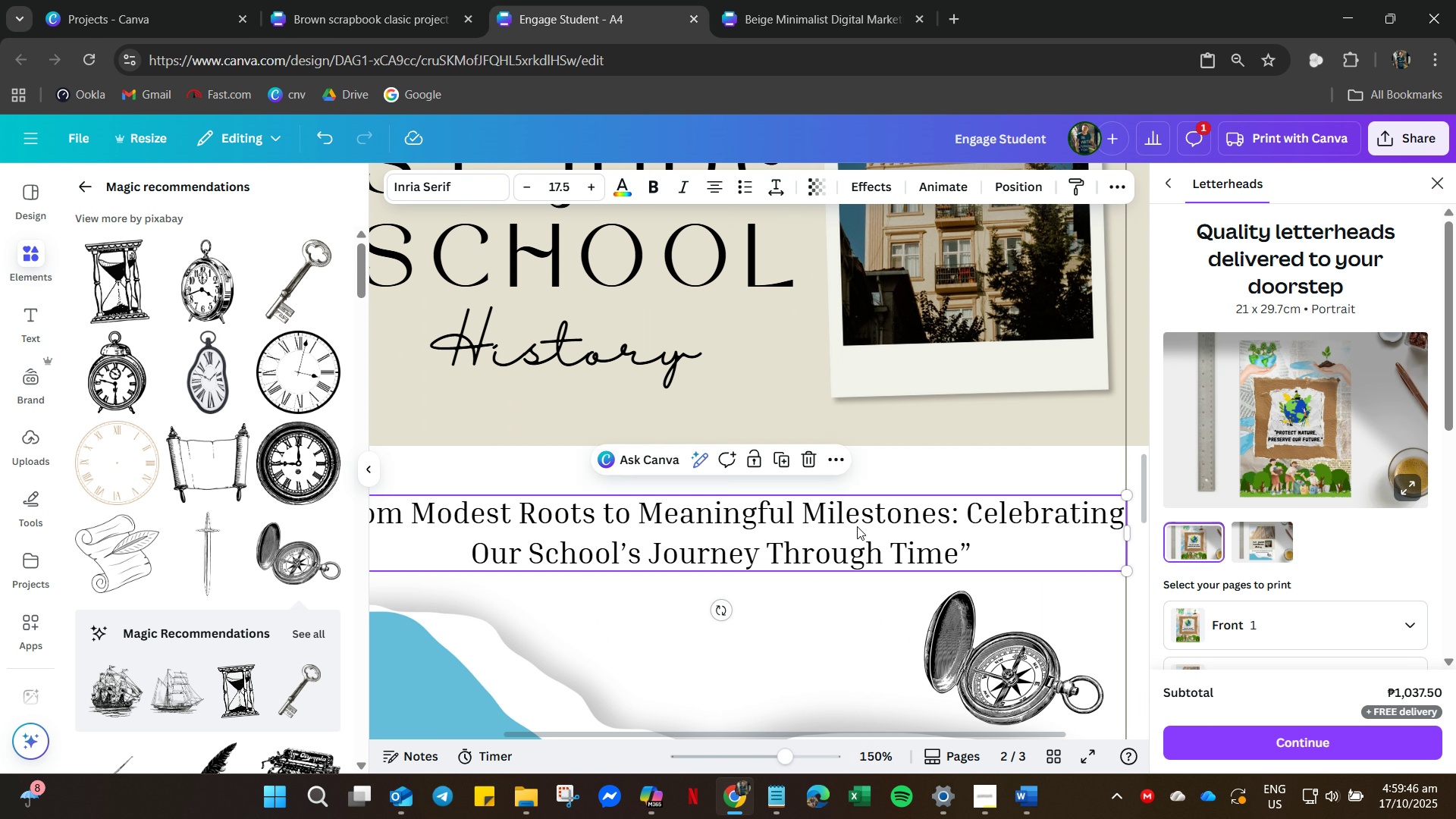 
hold_key(key=ControlLeft, duration=0.46)
scroll: coordinate [842, 519], scroll_direction: down, amount: 3.0
 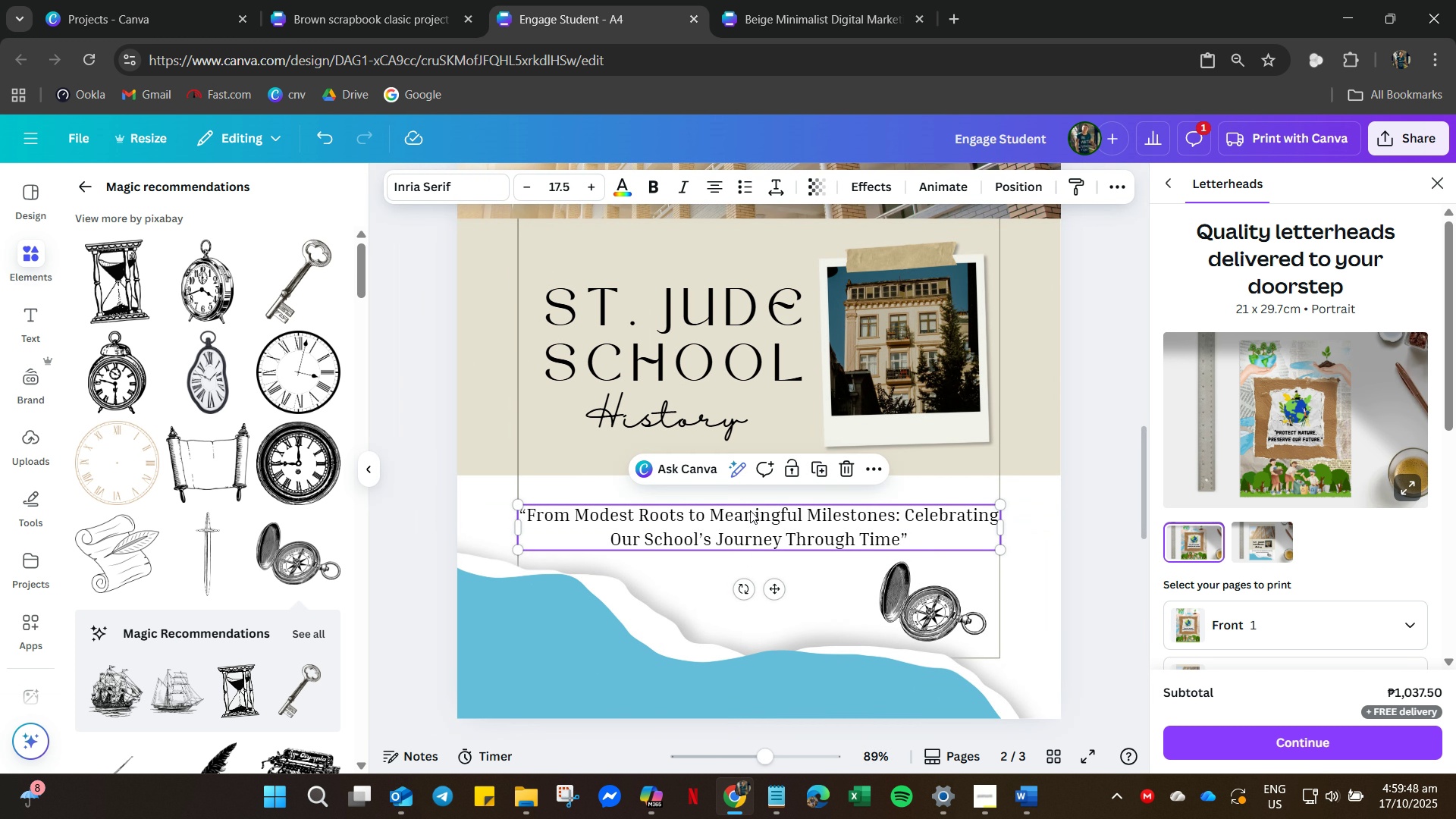 
double_click([750, 510])
 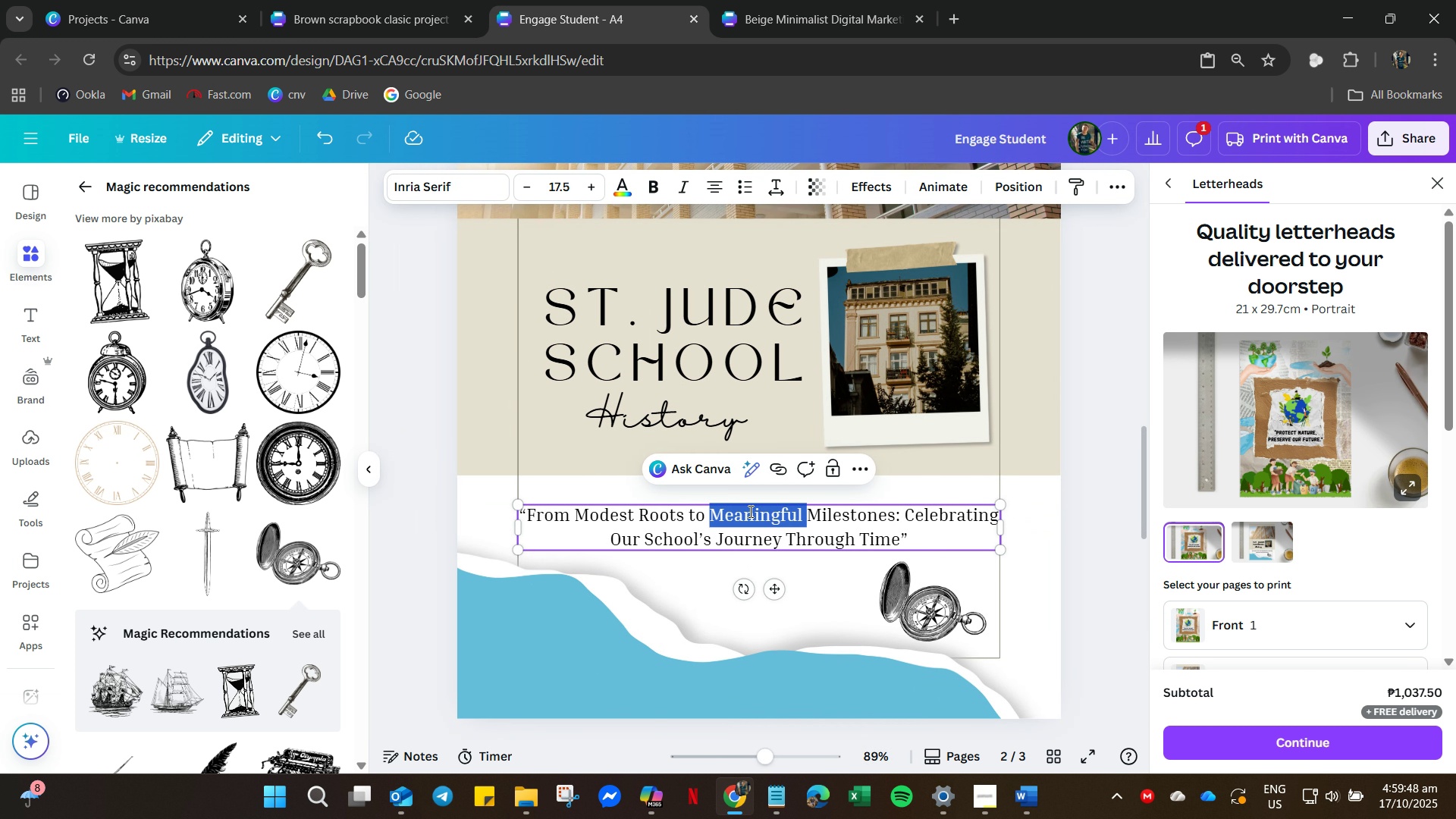 
key(Control+A)
 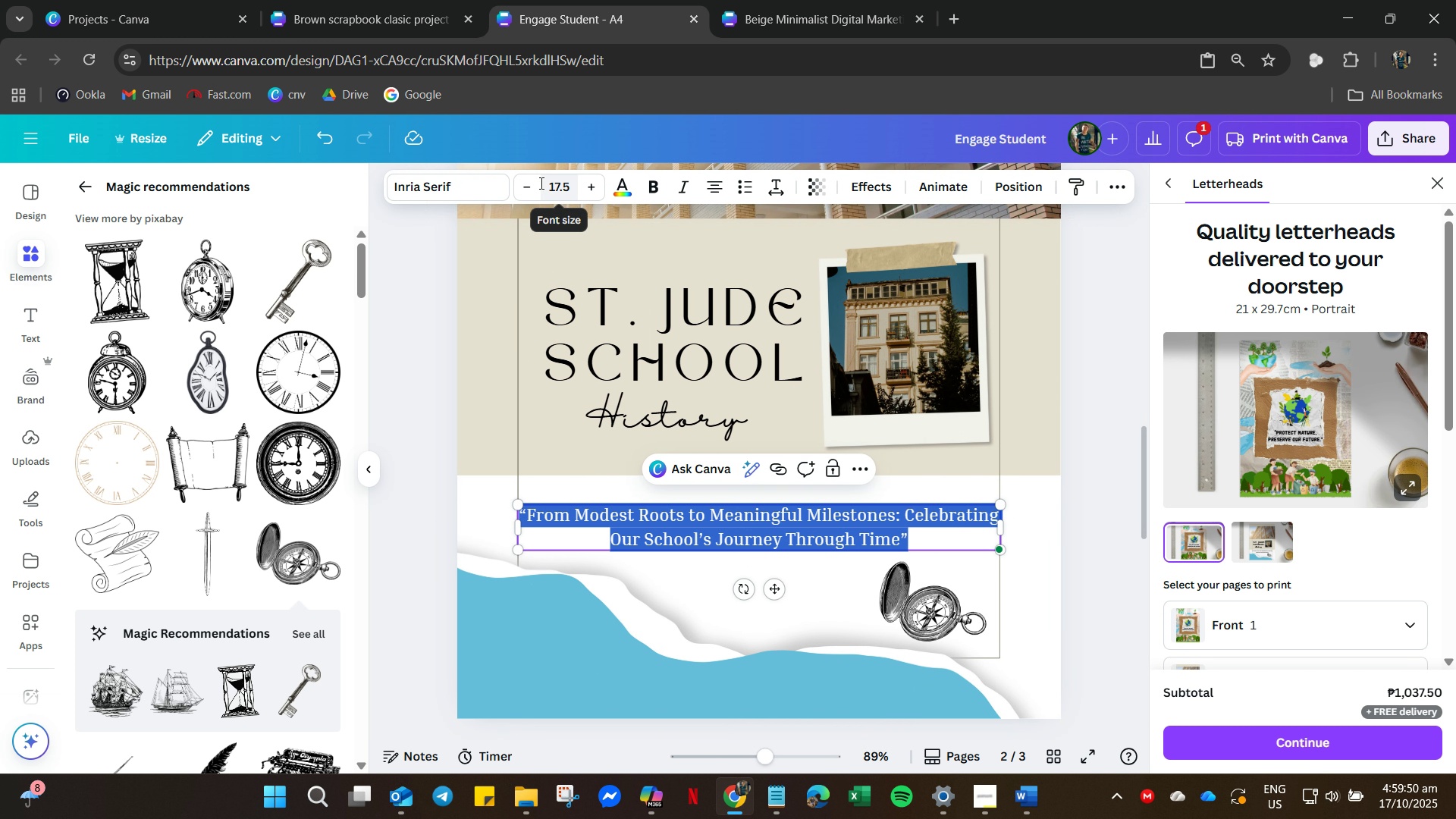 
left_click([532, 190])
 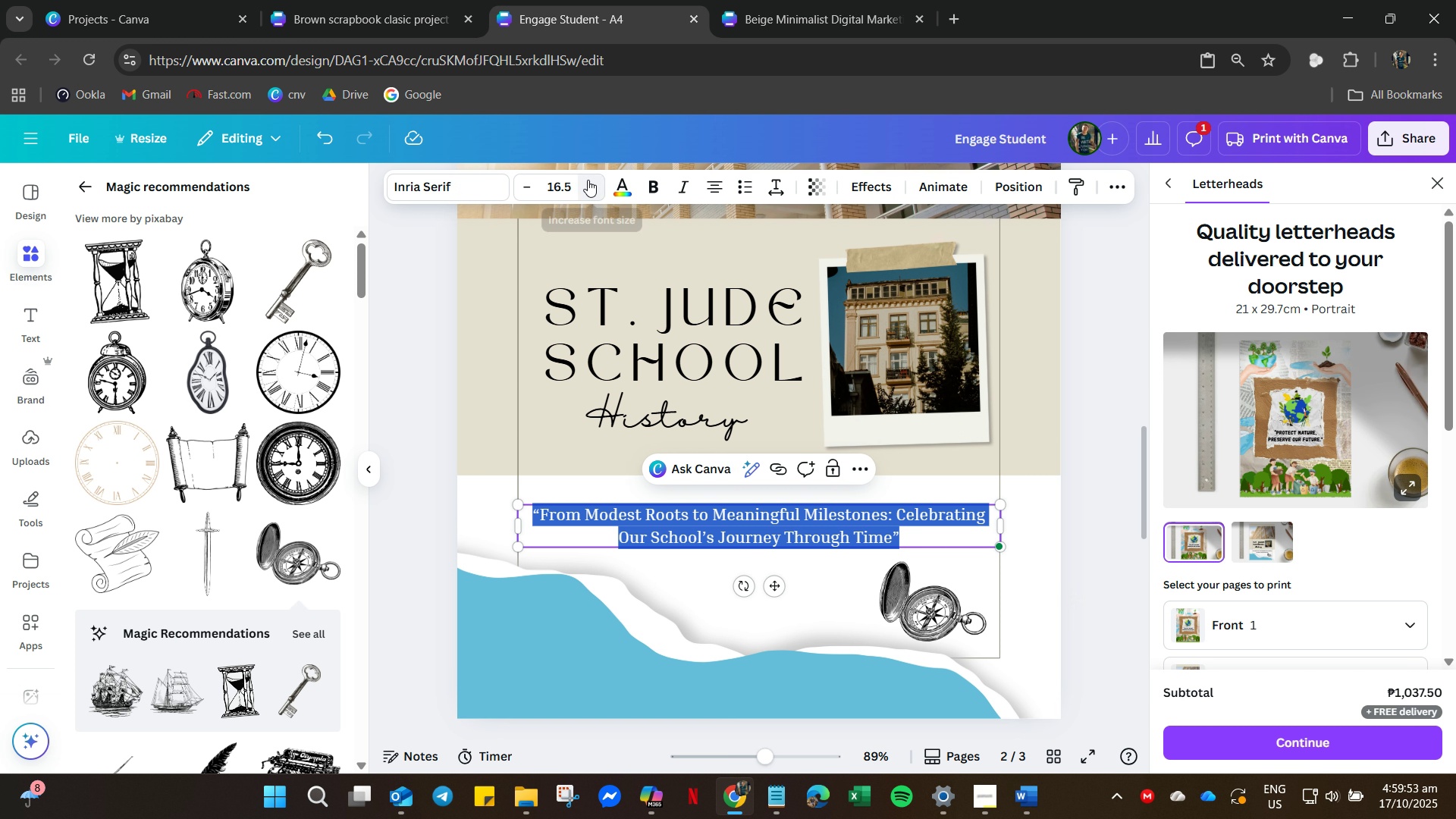 
double_click([591, 182])
 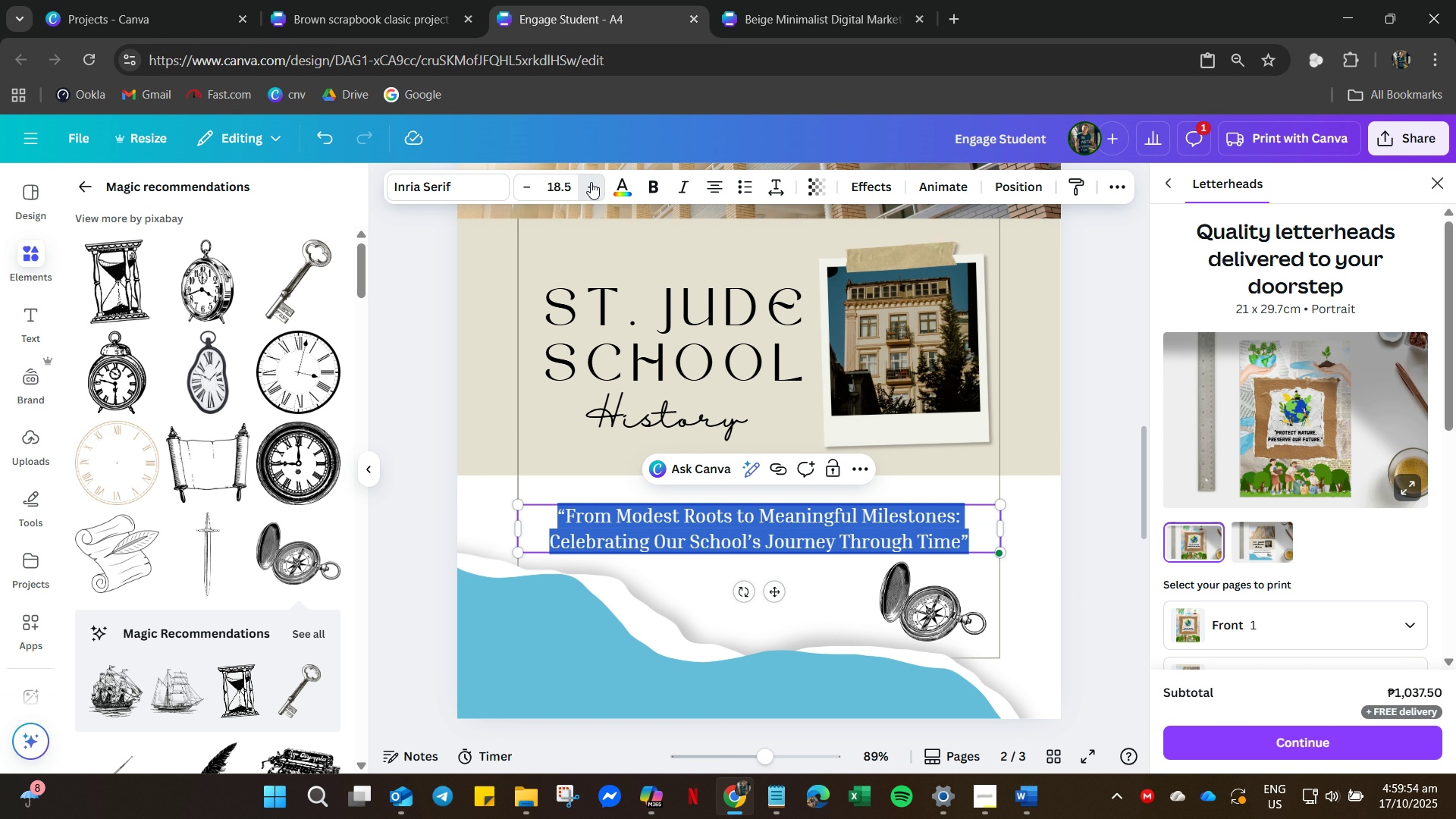 
triple_click([591, 182])
 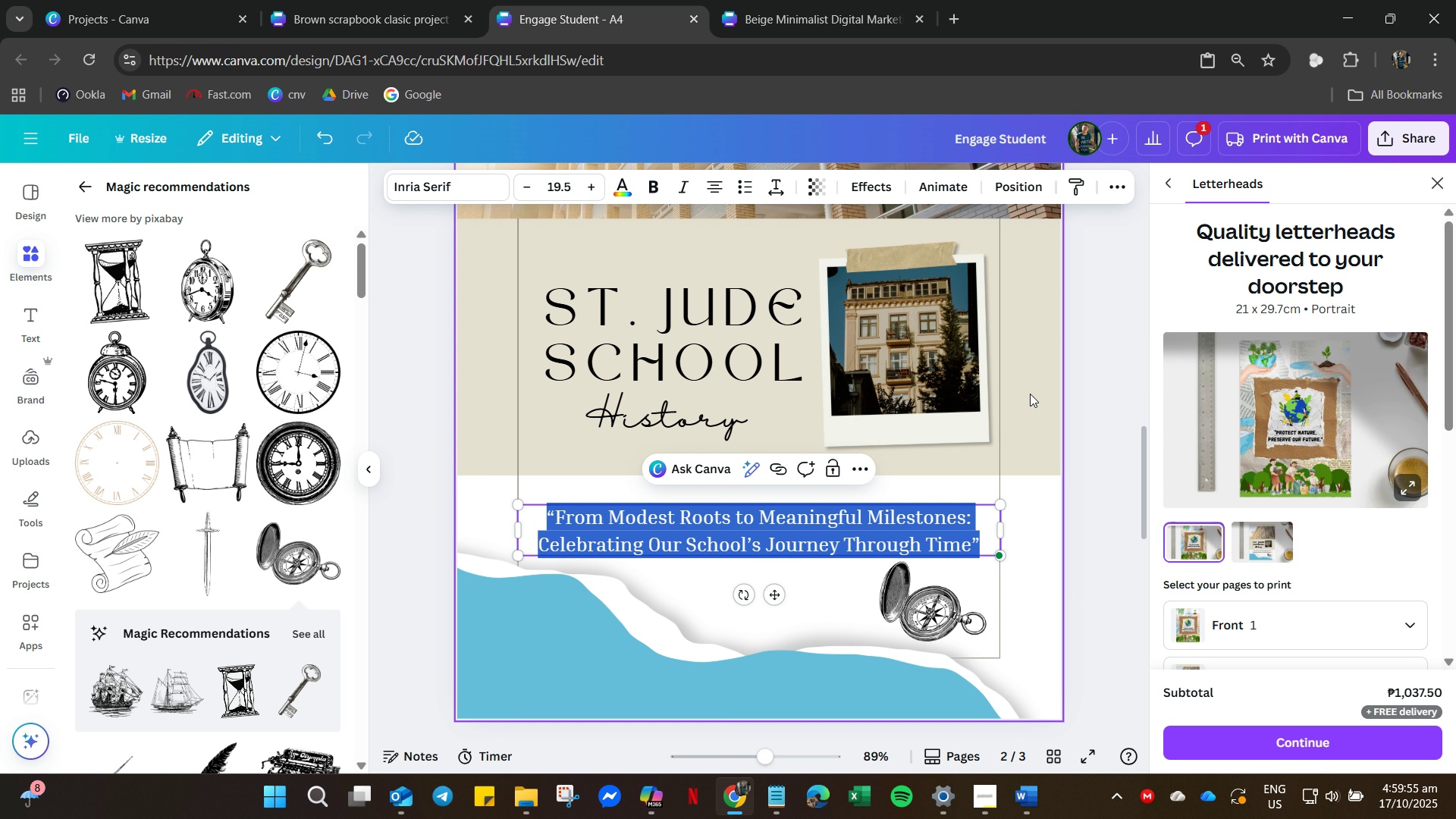 
left_click([1087, 420])
 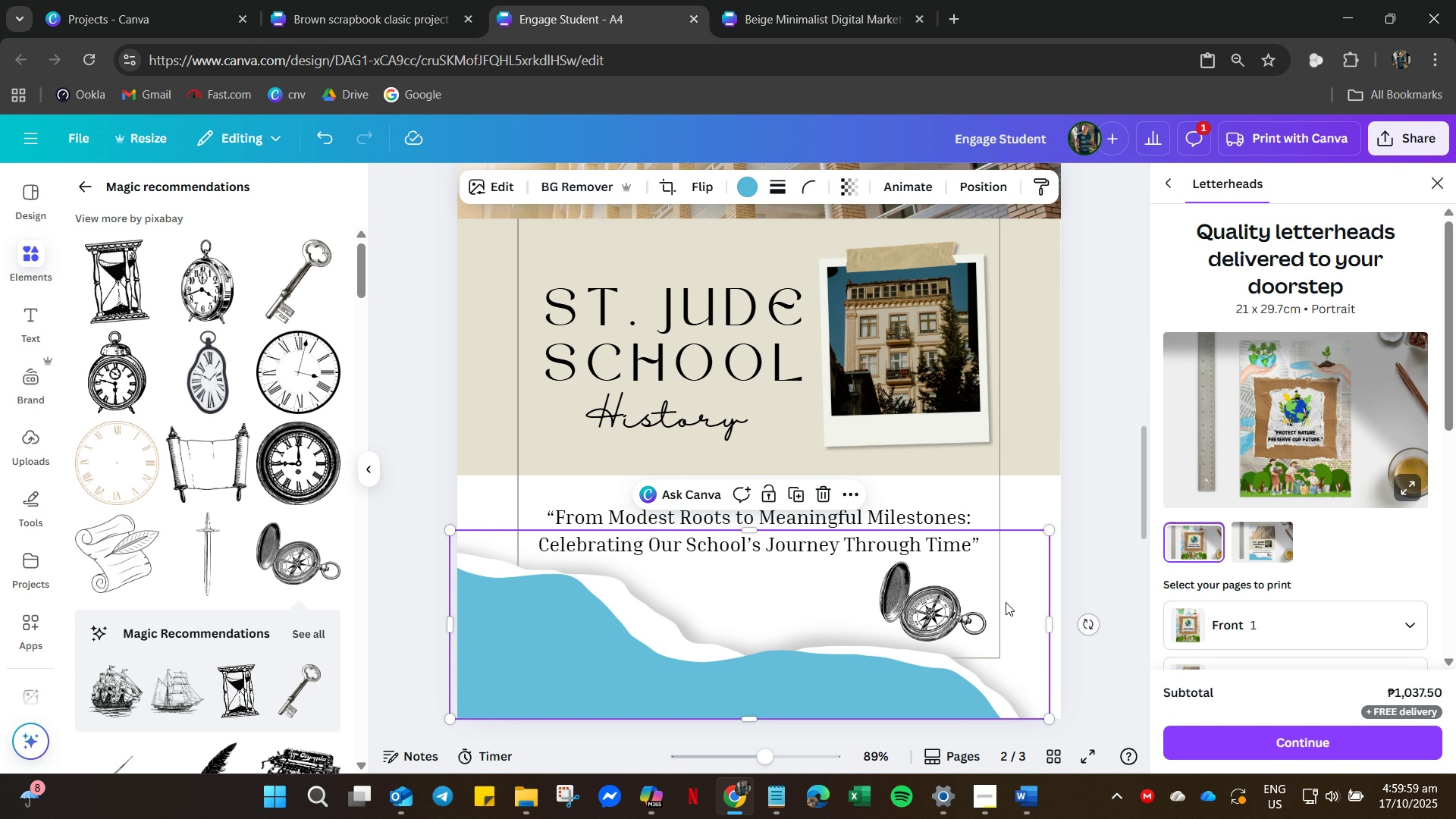 
right_click([1009, 619])
 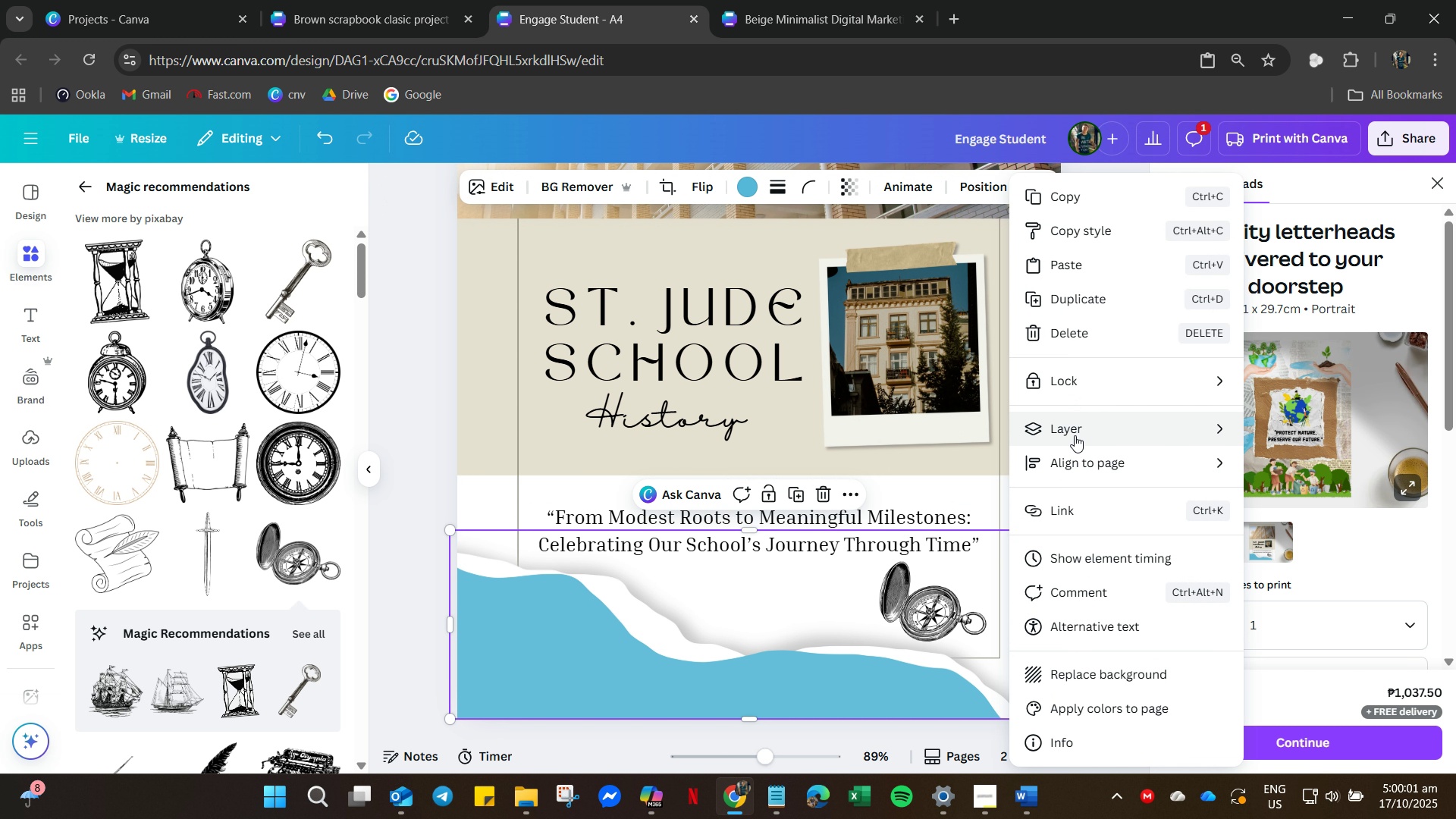 
left_click([1076, 433])
 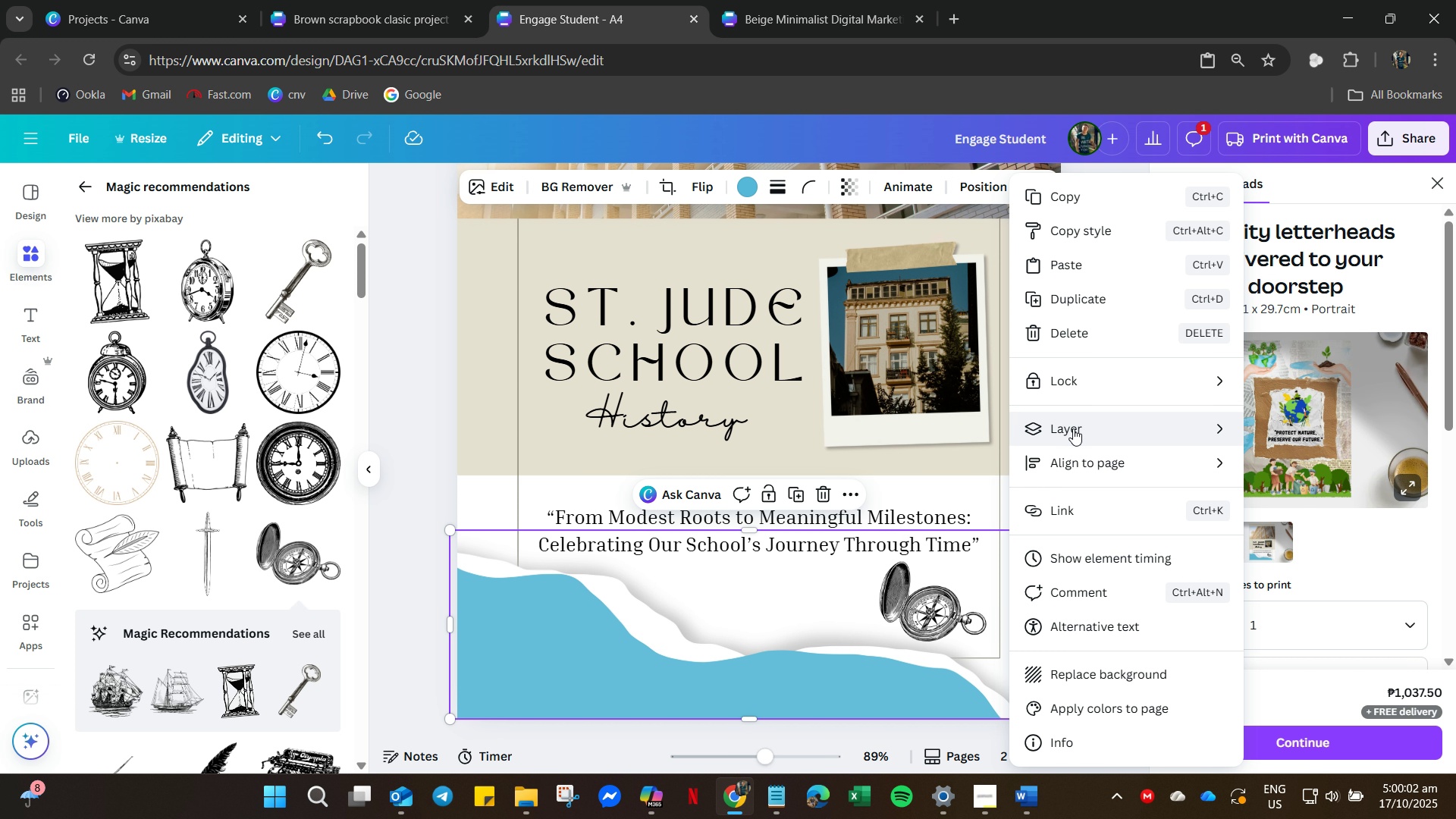 
left_click([1073, 428])
 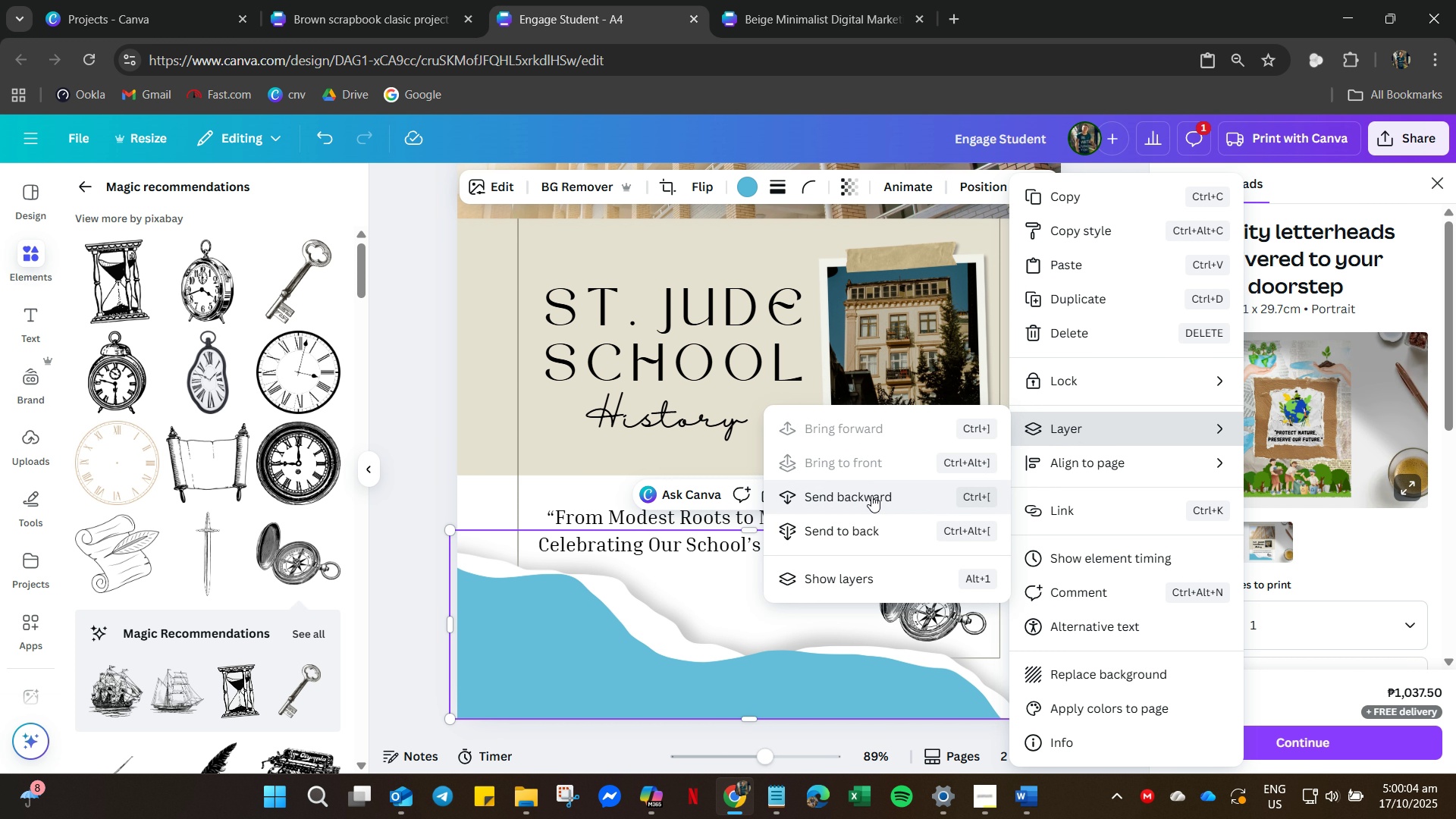 
left_click([871, 495])
 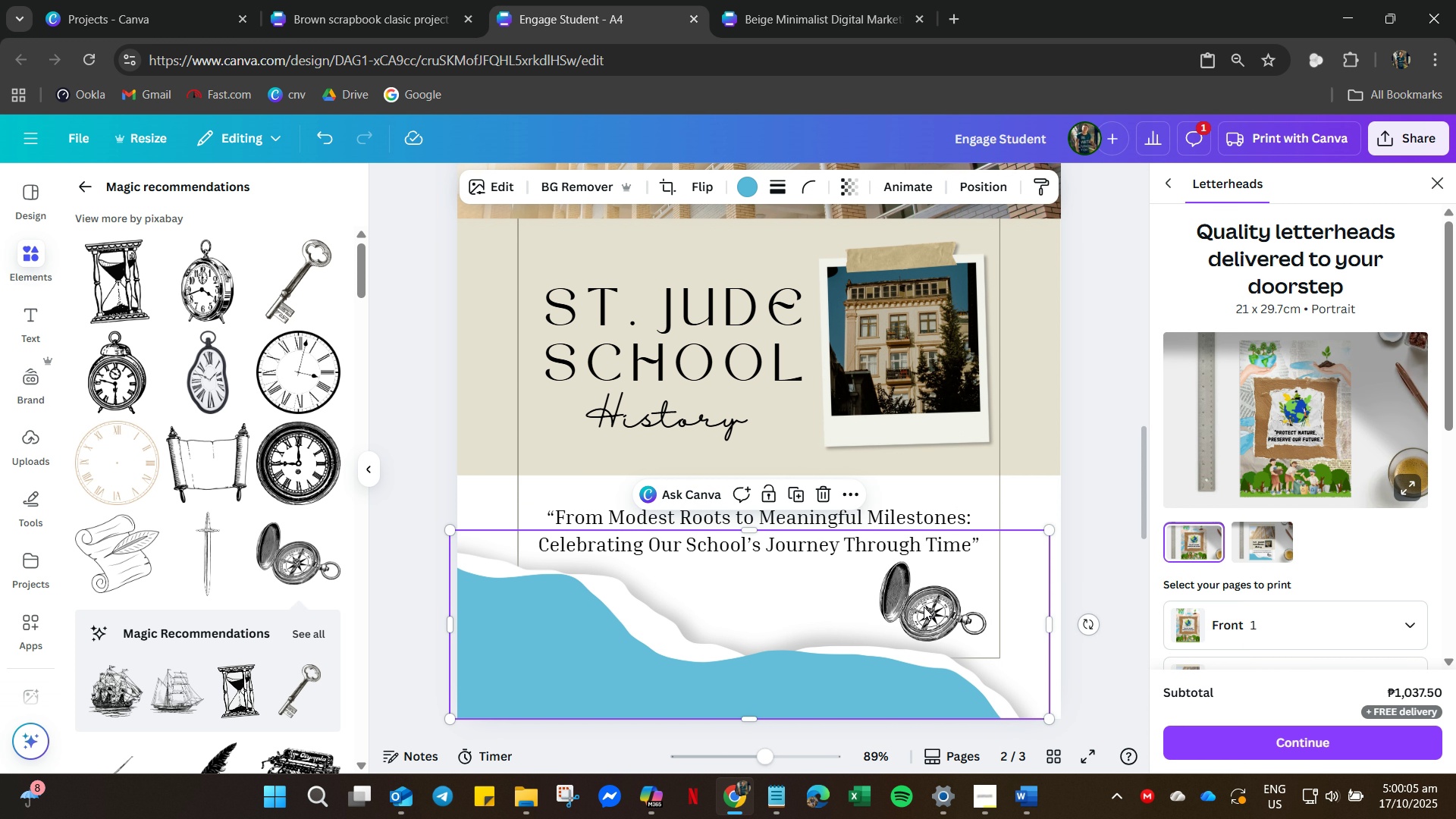 
left_click([924, 604])
 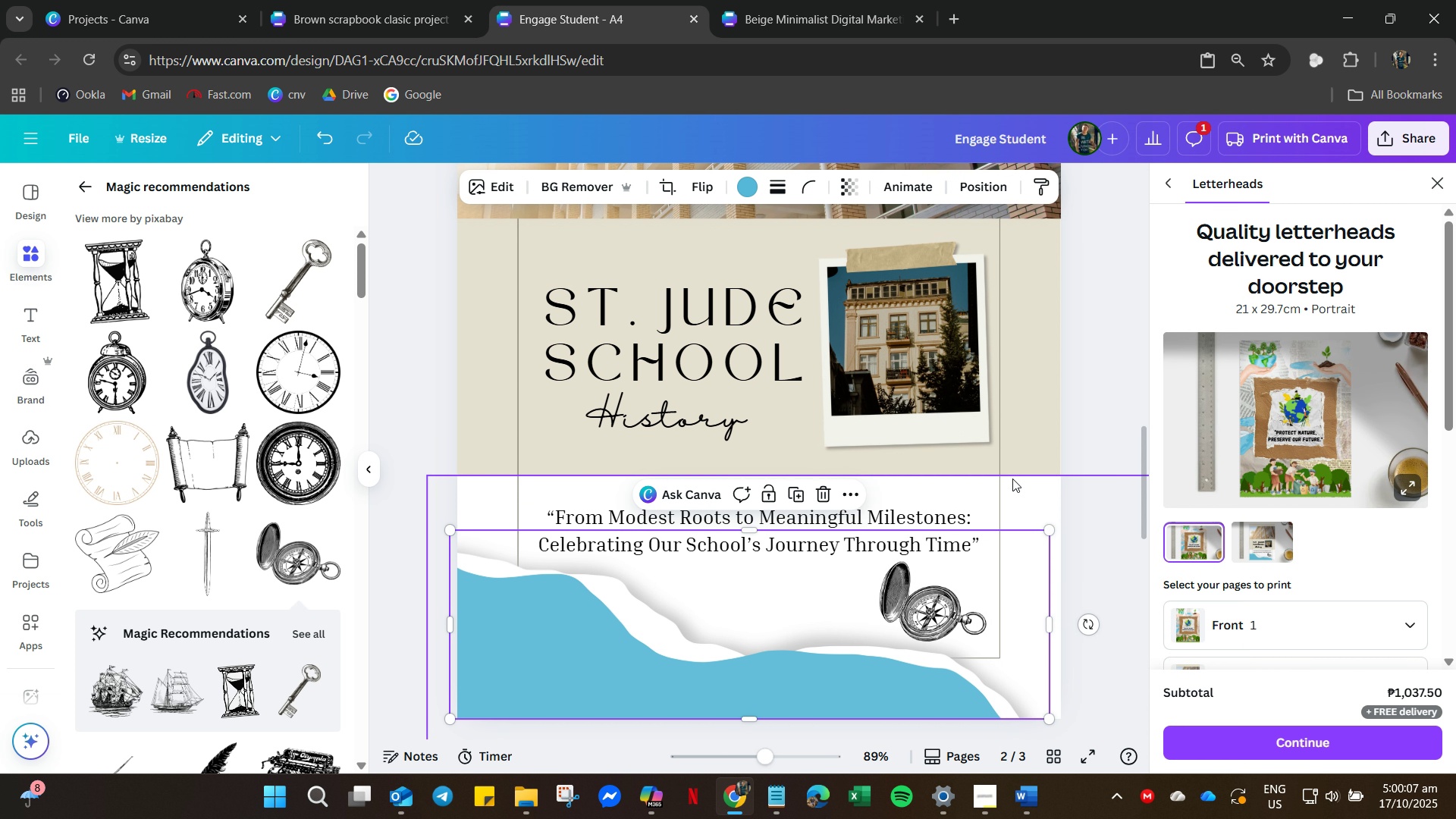 
left_click([1087, 441])
 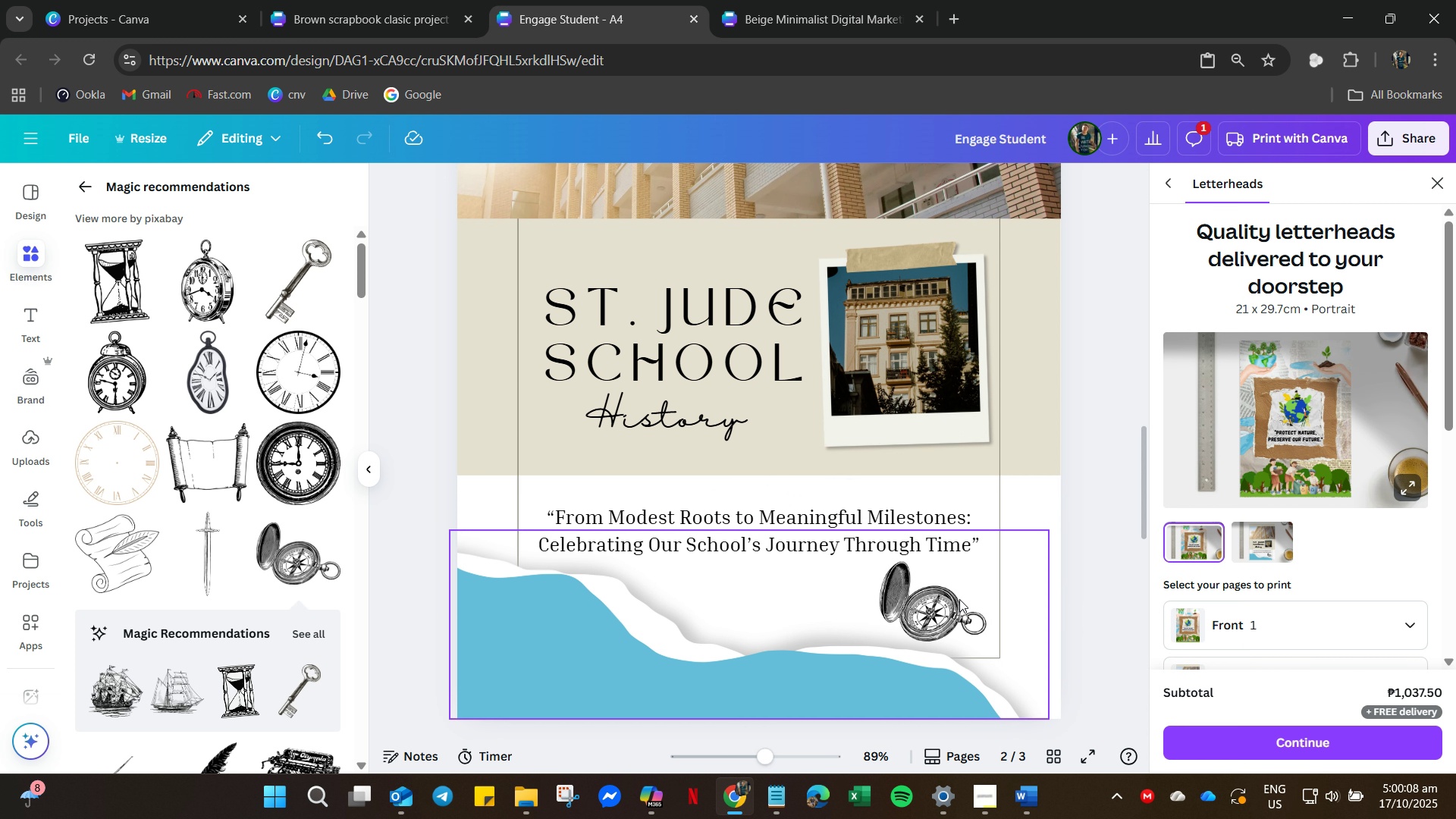 
left_click_drag(start_coordinate=[961, 599], to_coordinate=[907, 650])
 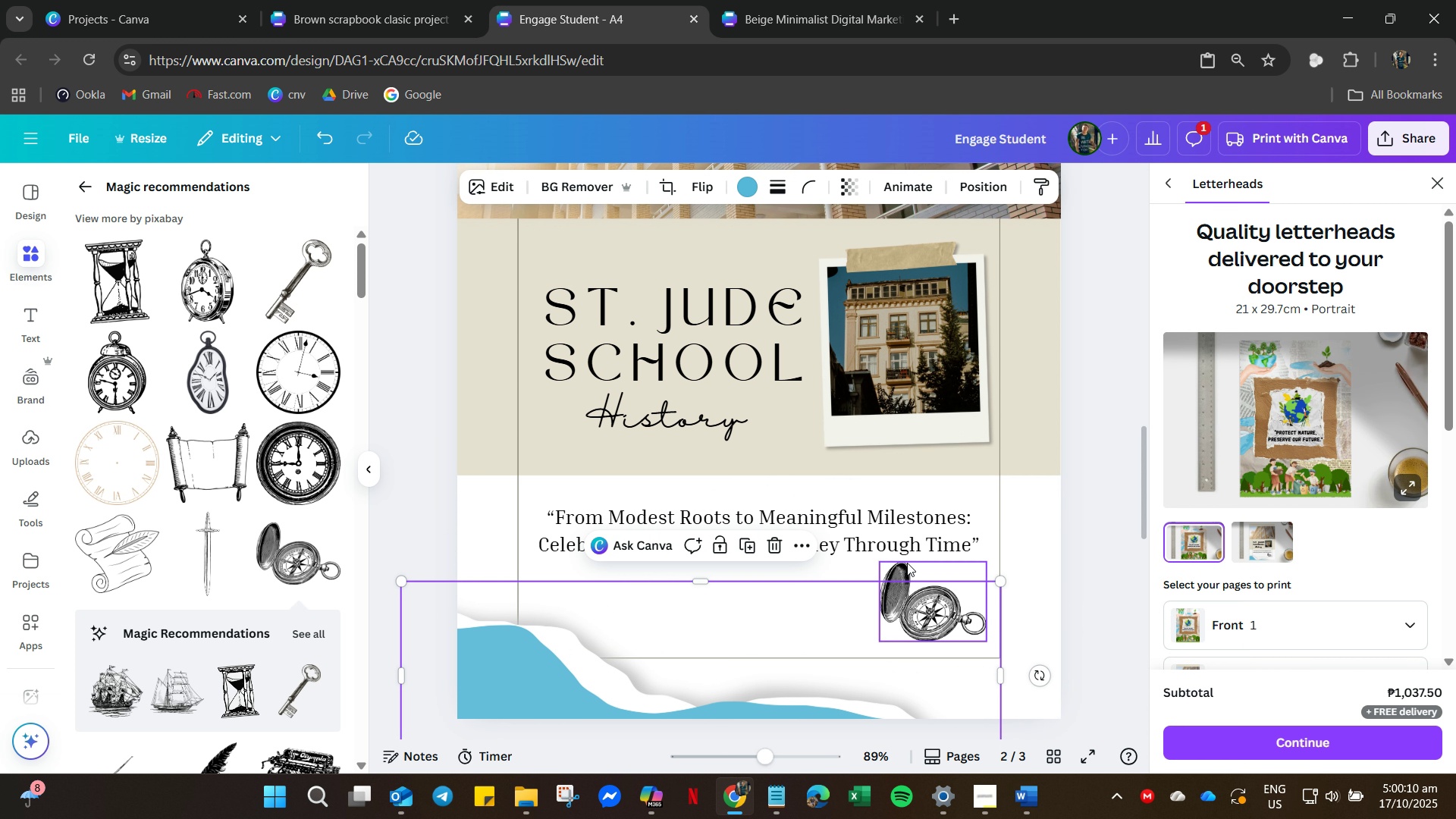 
left_click([907, 563])
 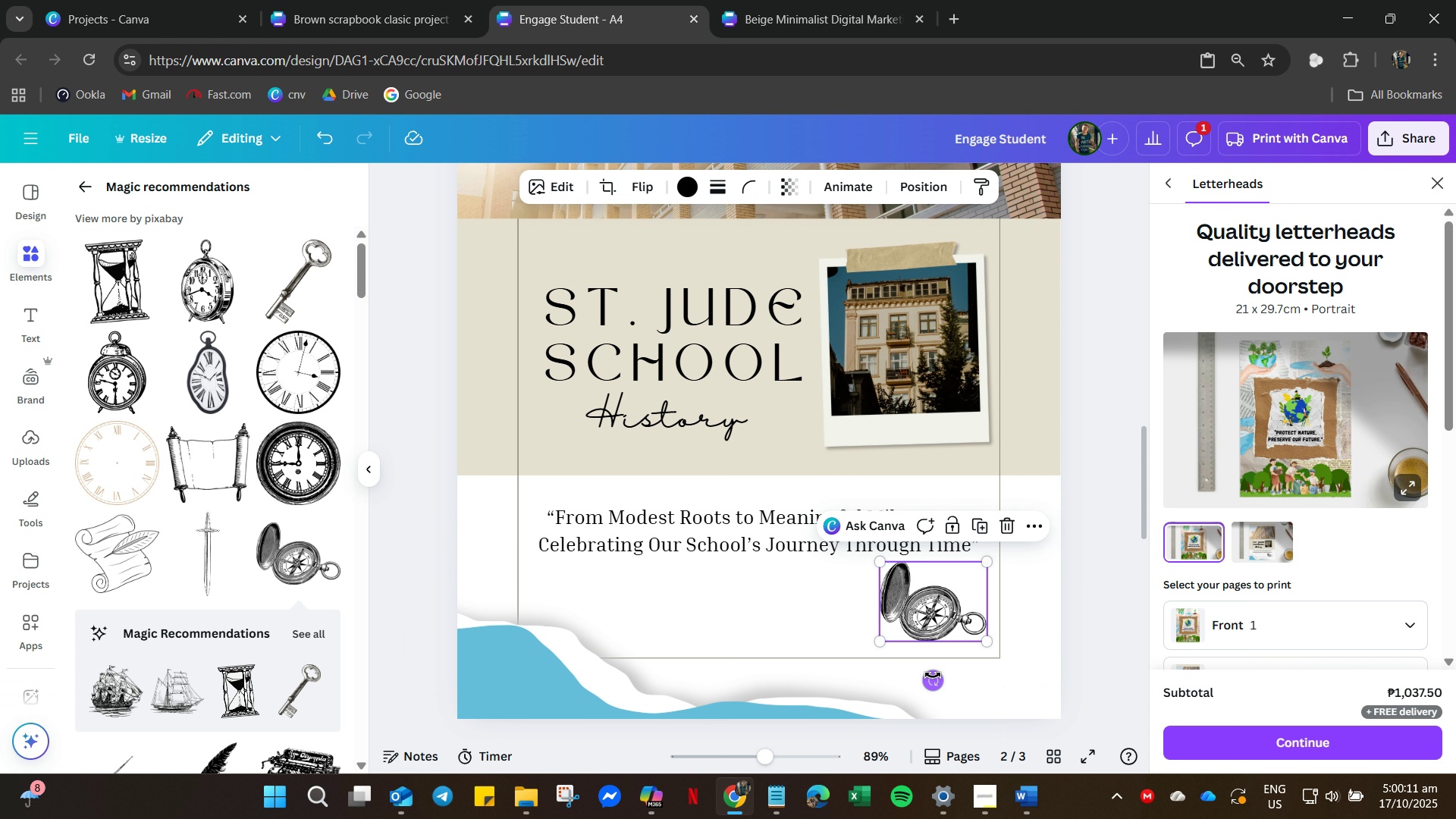 
left_click_drag(start_coordinate=[933, 677], to_coordinate=[977, 636])
 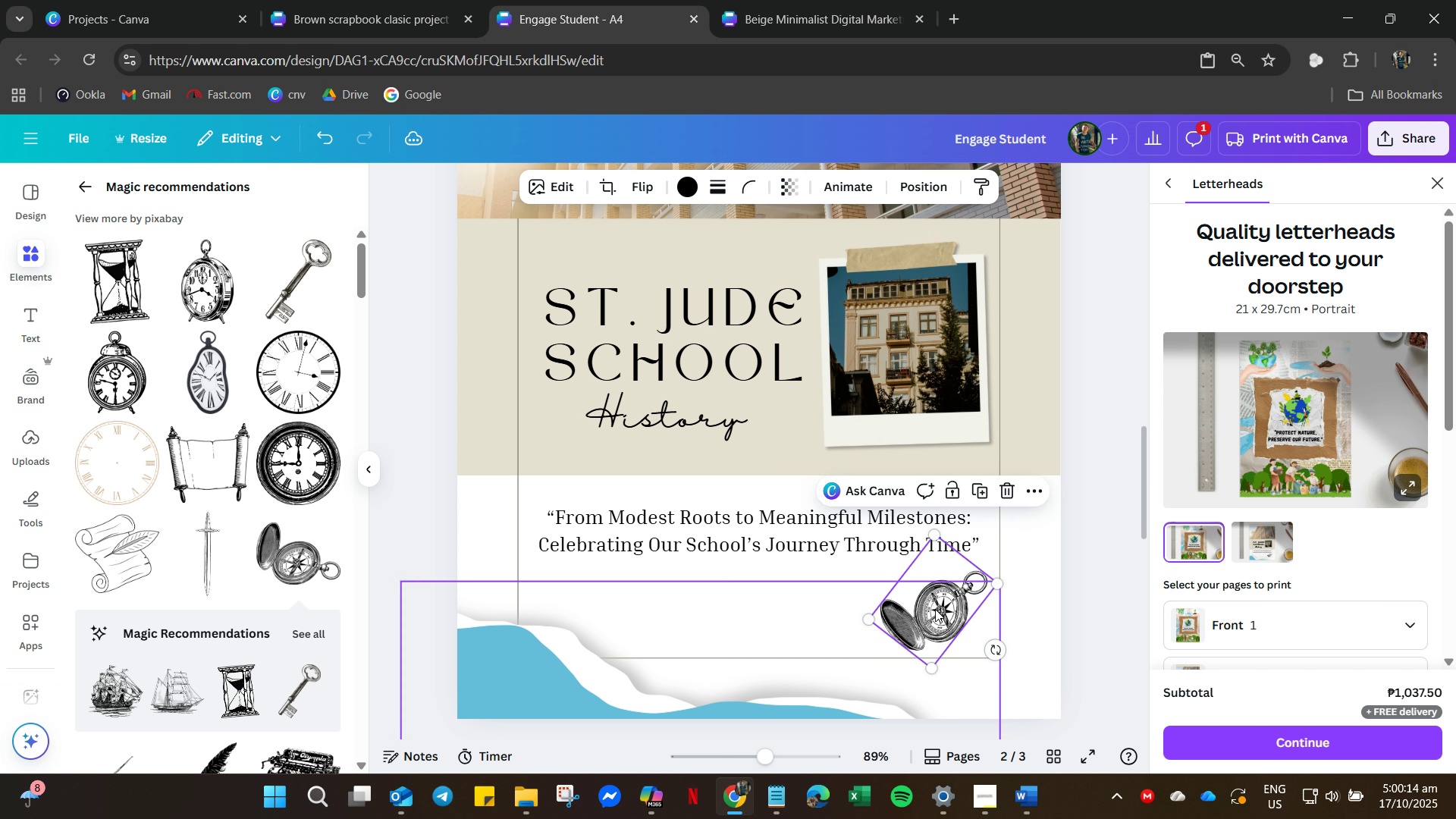 
left_click_drag(start_coordinate=[934, 610], to_coordinate=[943, 597])
 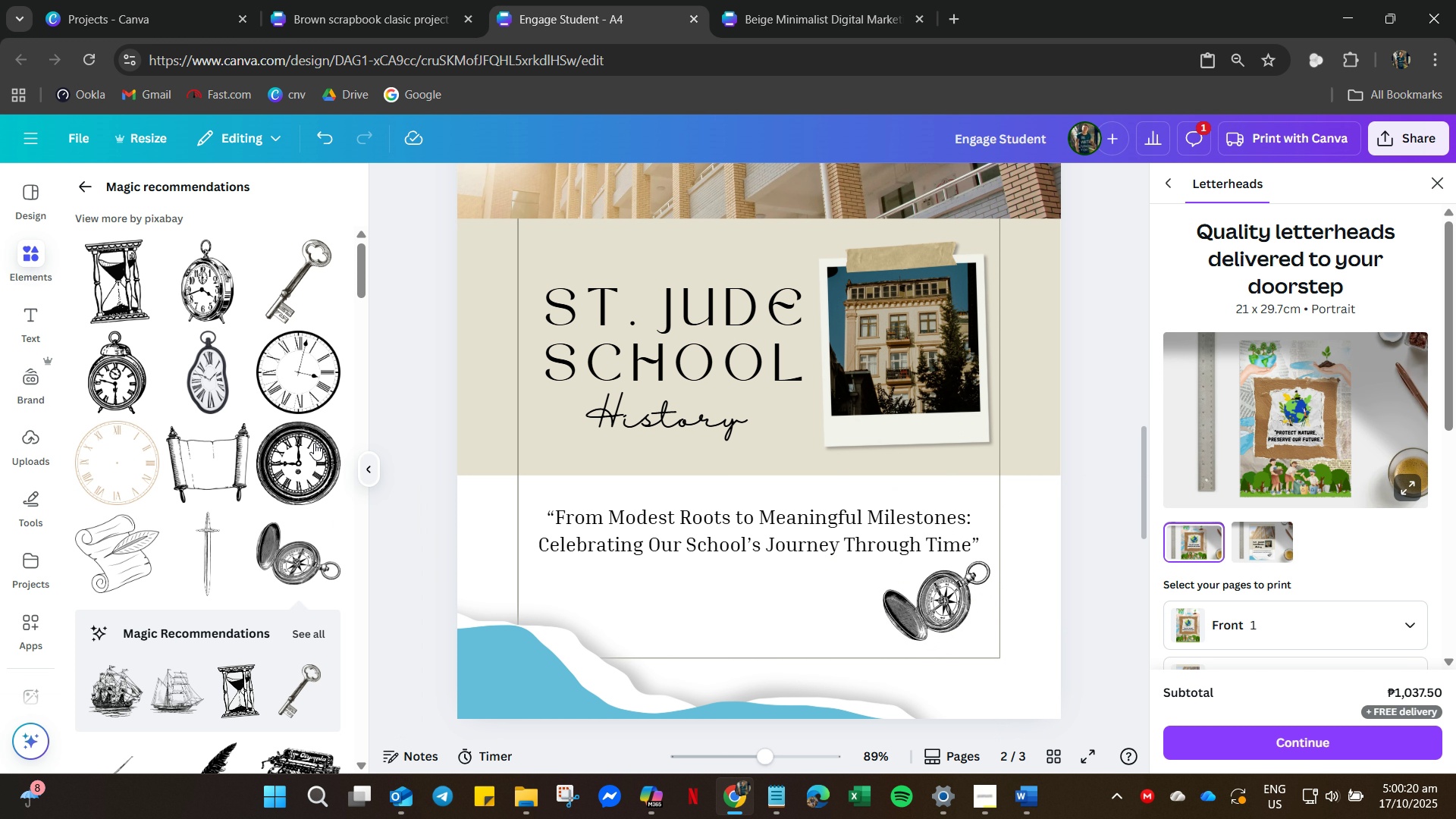 
wait(9.5)
 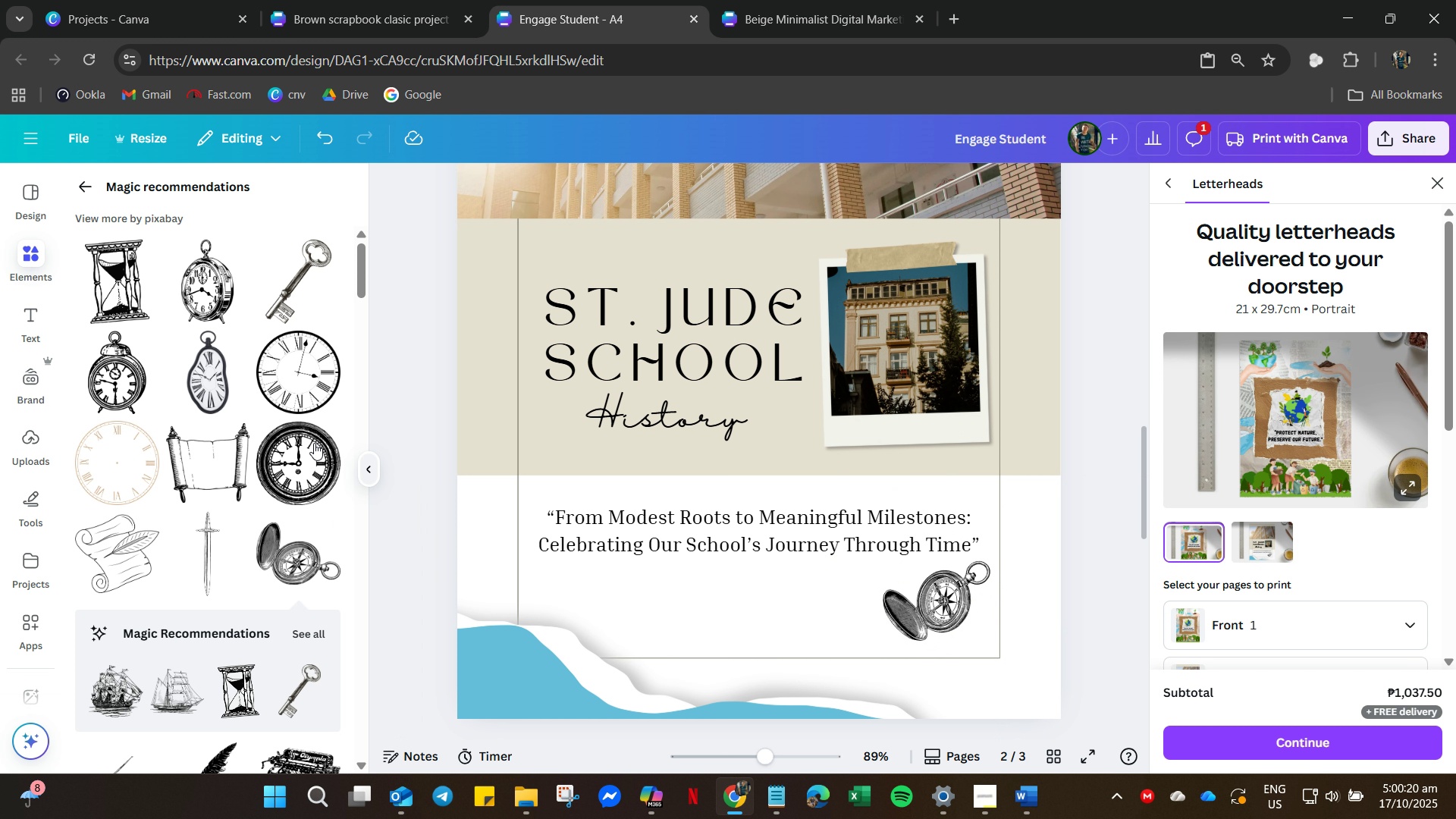 
left_click_drag(start_coordinate=[590, 664], to_coordinate=[604, 630])
 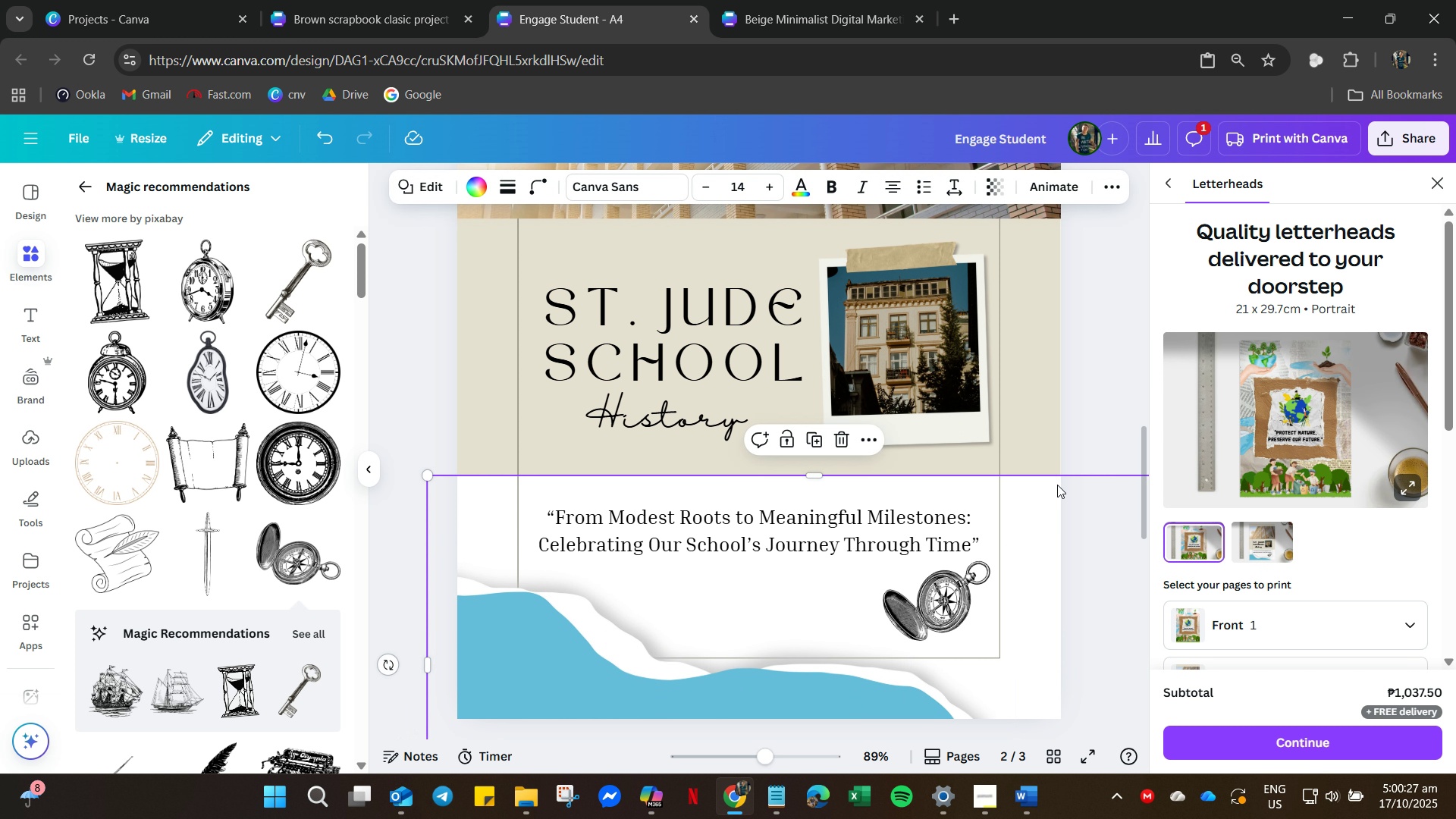 
left_click([1057, 485])
 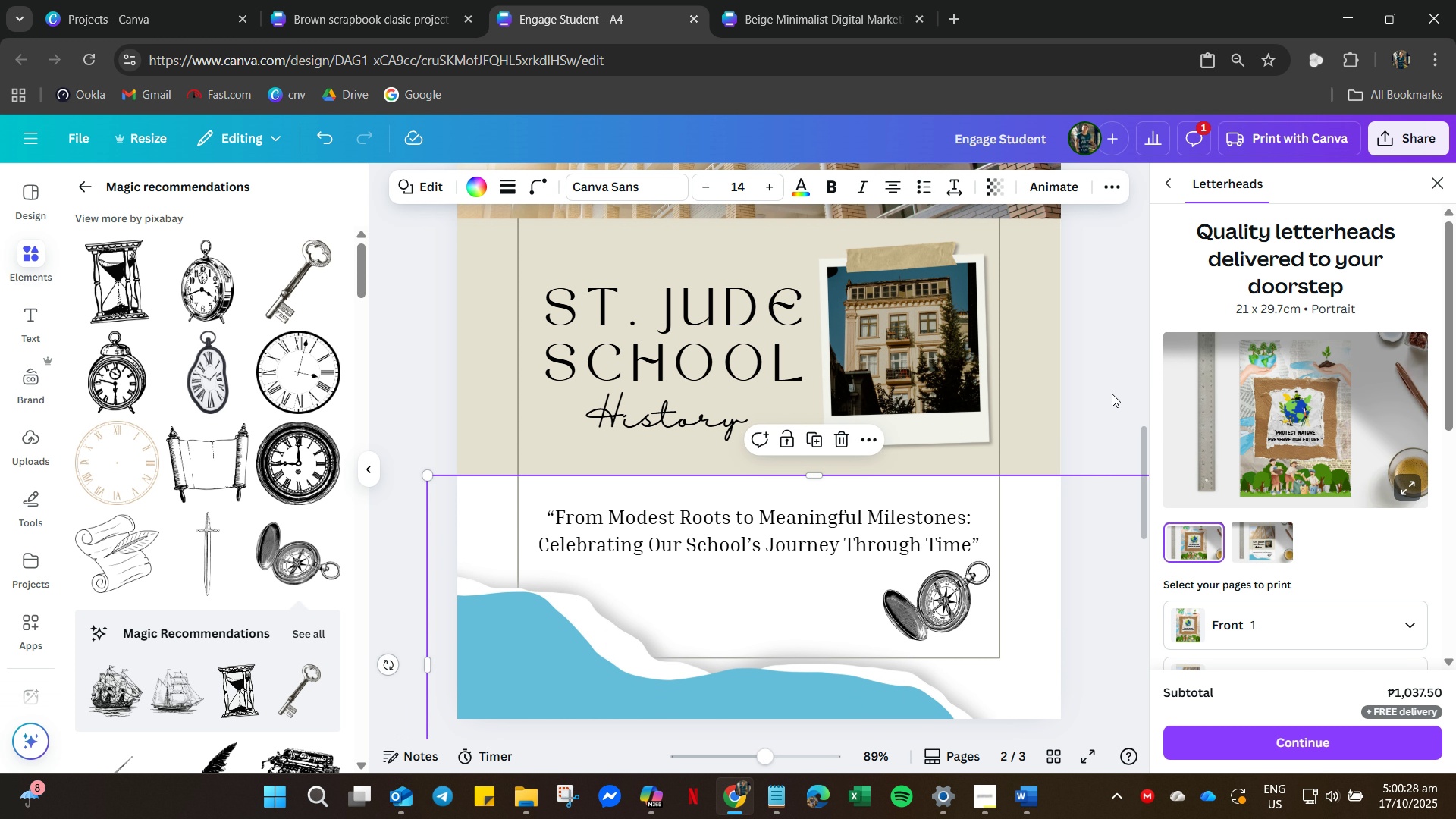 
left_click([1112, 394])
 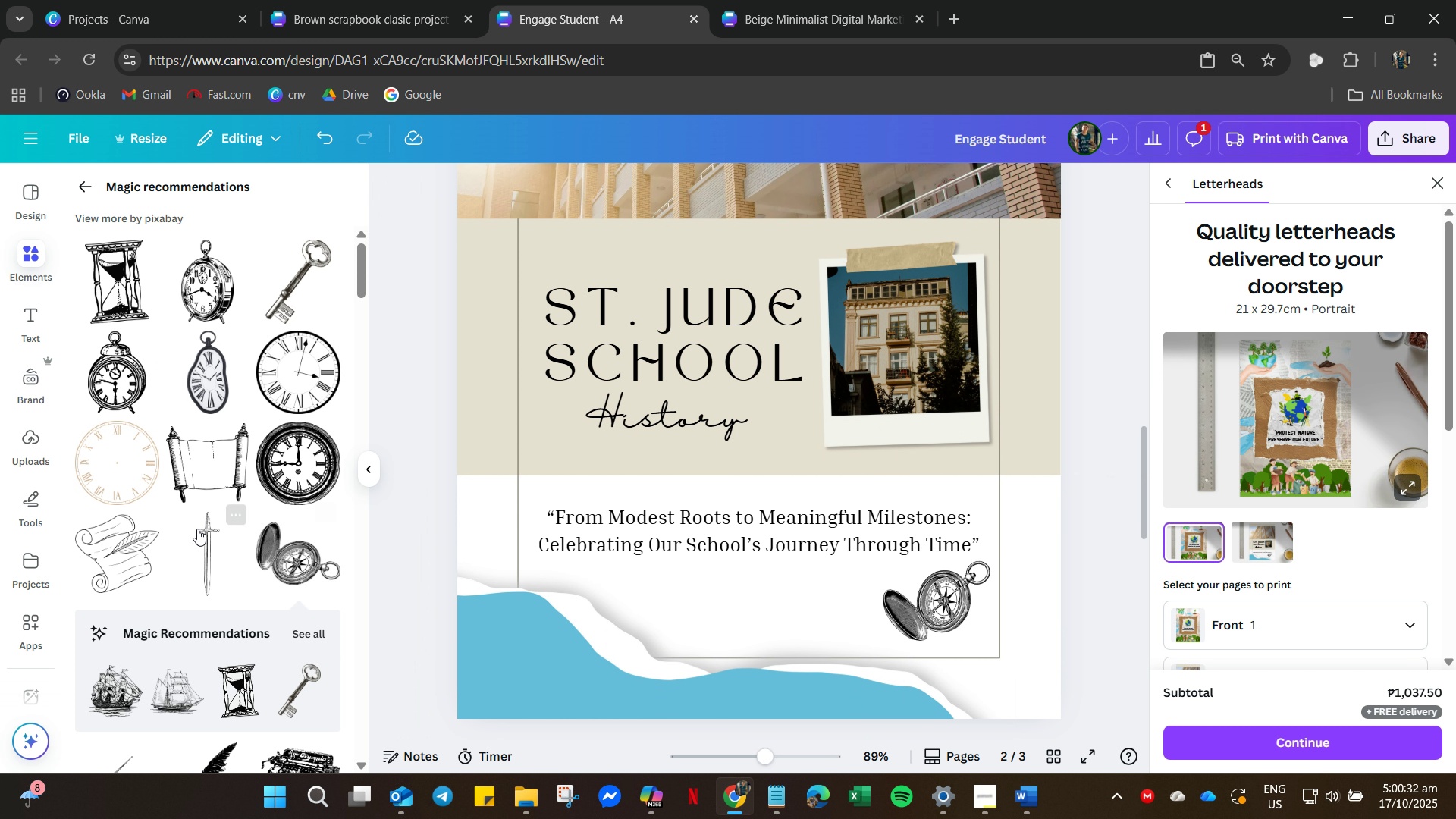 
scroll: coordinate [151, 532], scroll_direction: down, amount: 19.0
 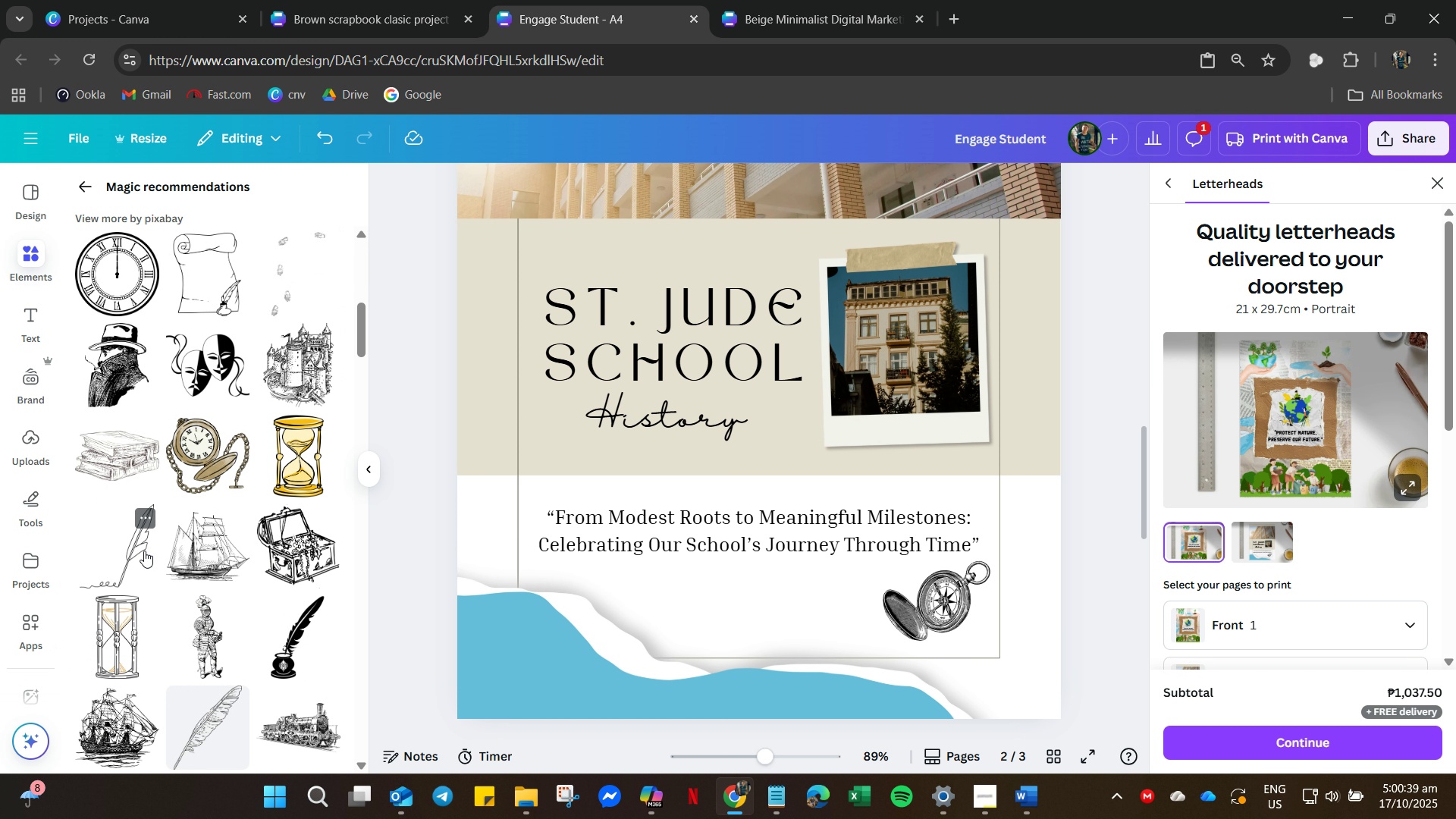 
left_click([140, 551])
 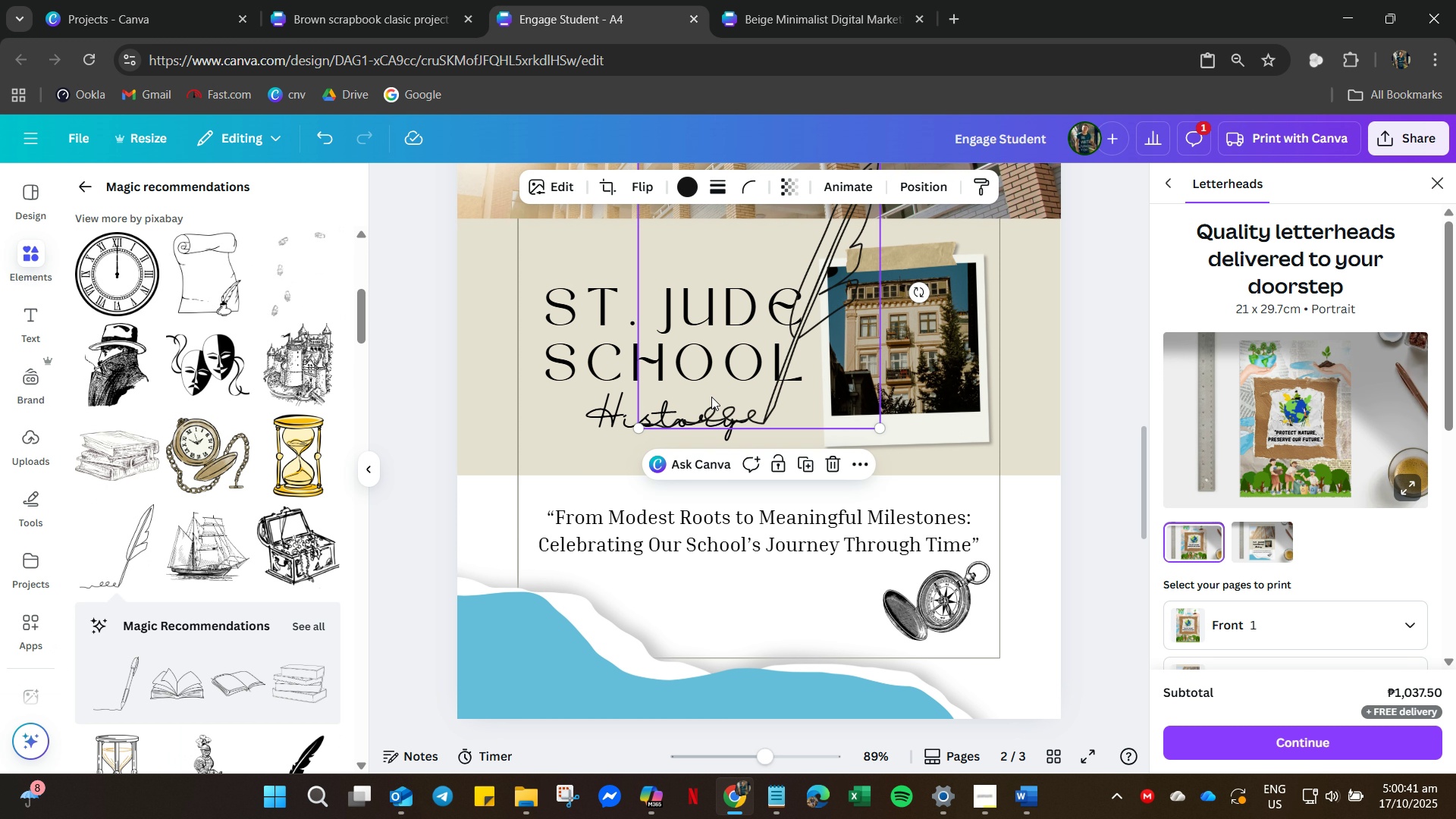 
left_click_drag(start_coordinate=[716, 400], to_coordinate=[858, 603])
 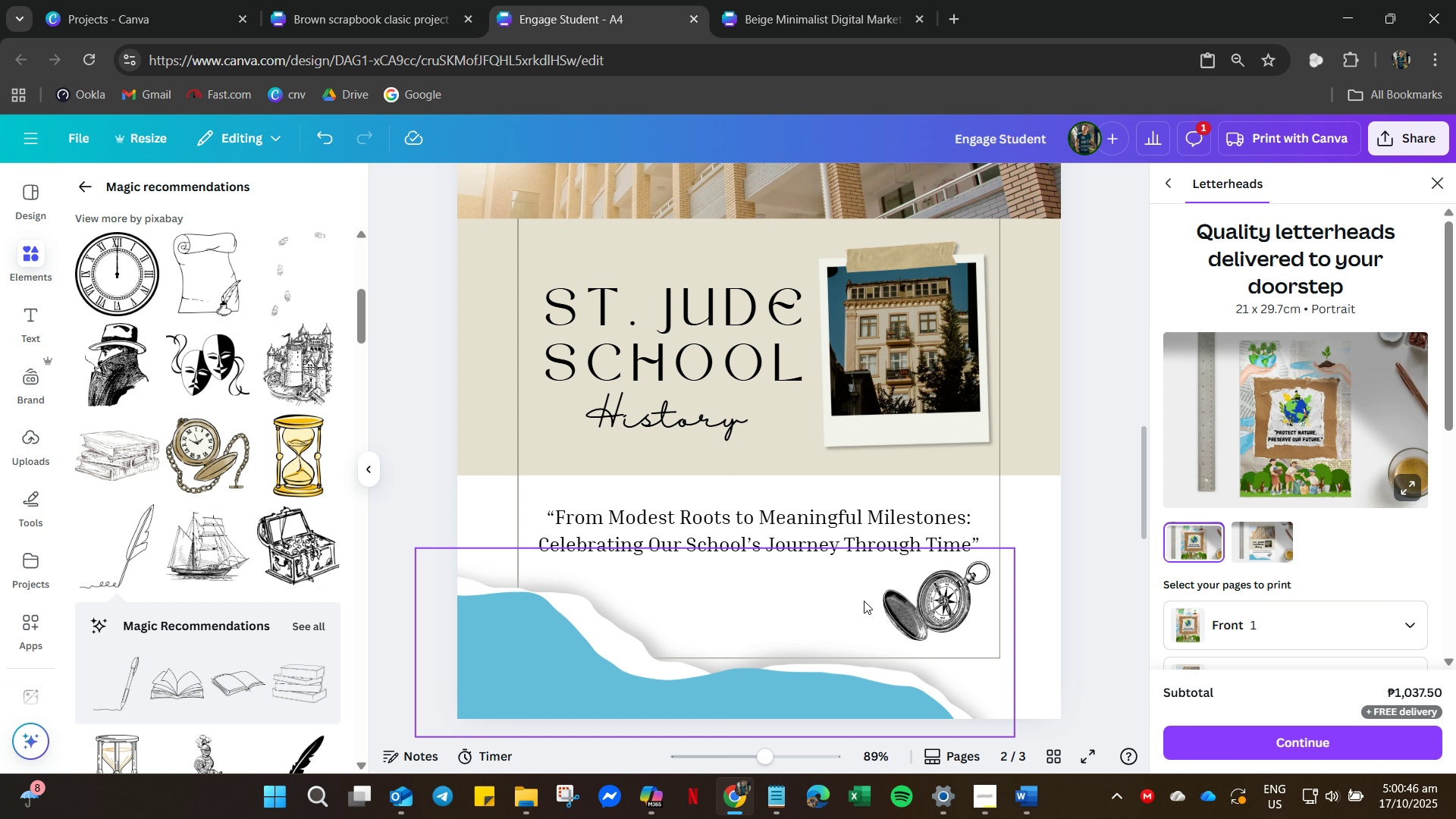 
key(Delete)
 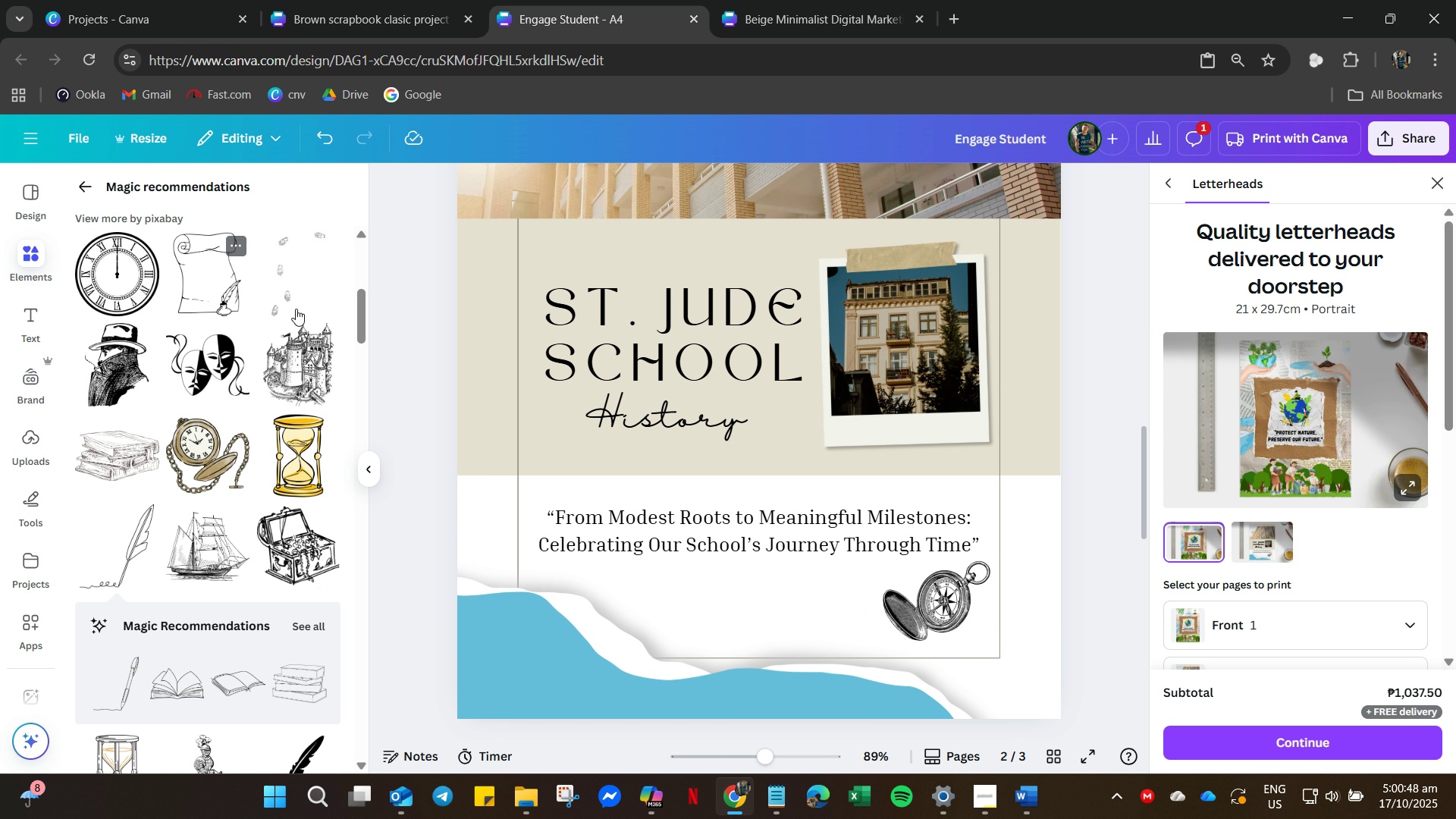 
left_click([293, 284])
 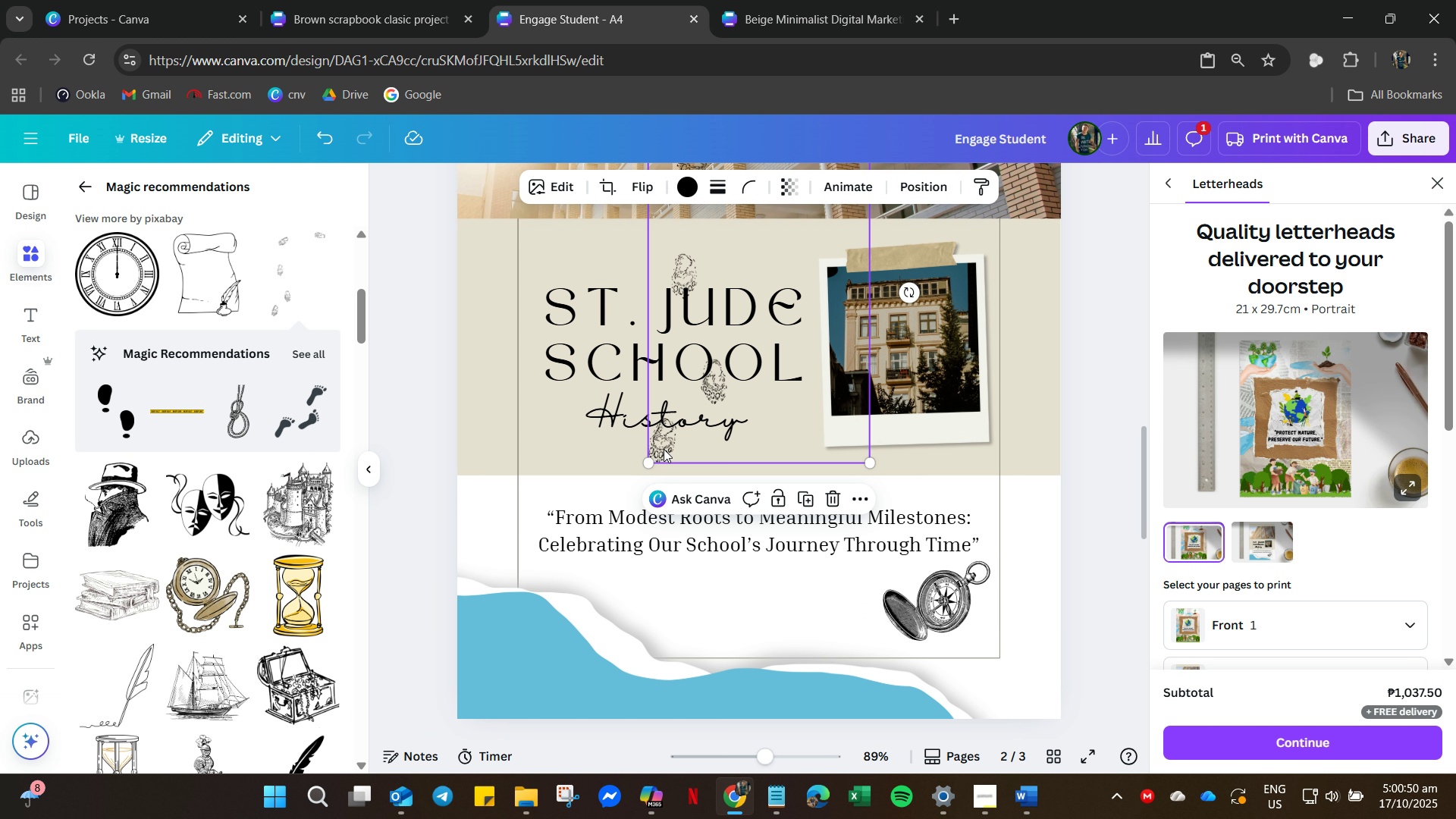 
left_click_drag(start_coordinate=[659, 444], to_coordinate=[669, 600])
 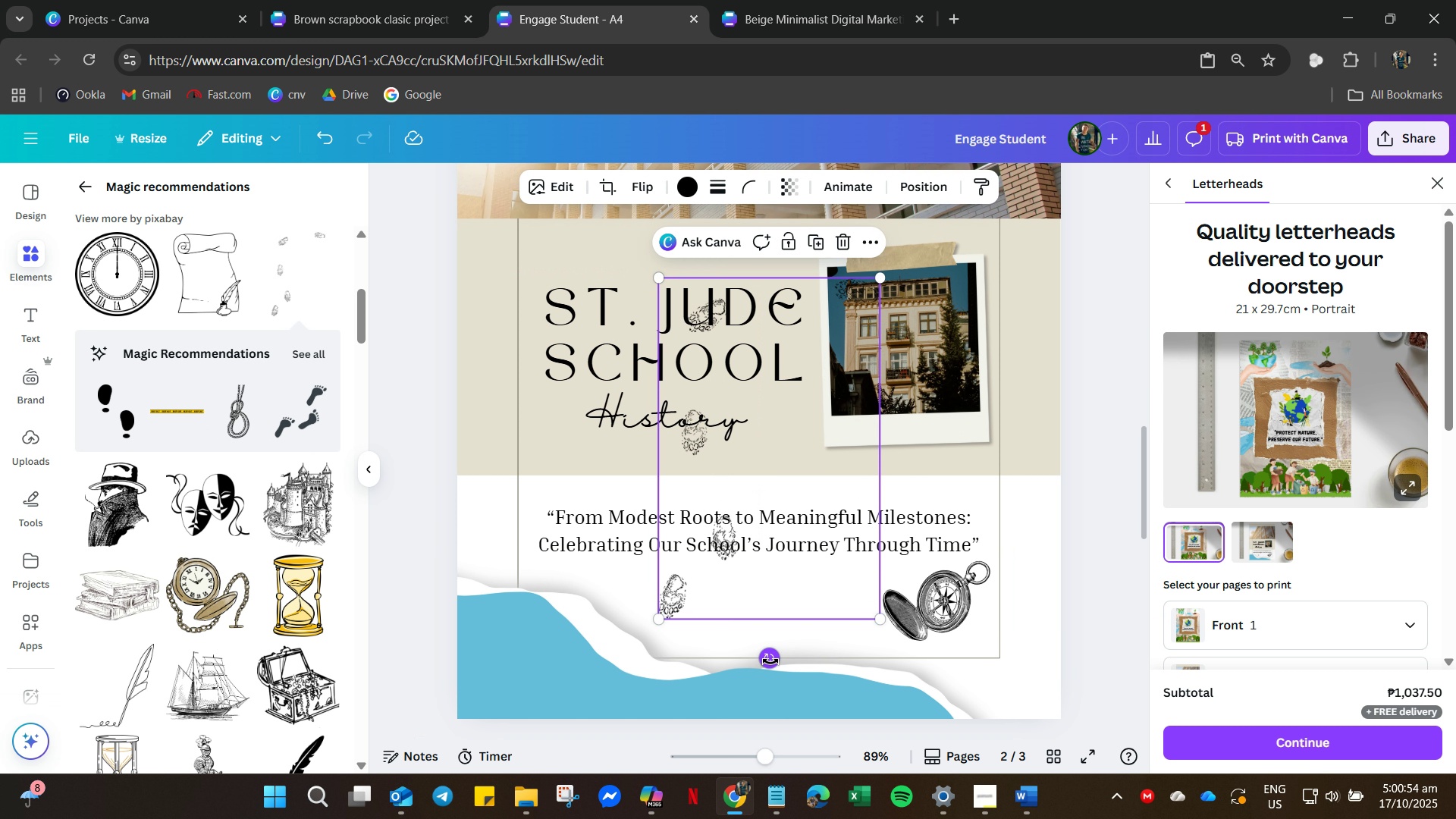 
left_click_drag(start_coordinate=[770, 661], to_coordinate=[1030, 442])
 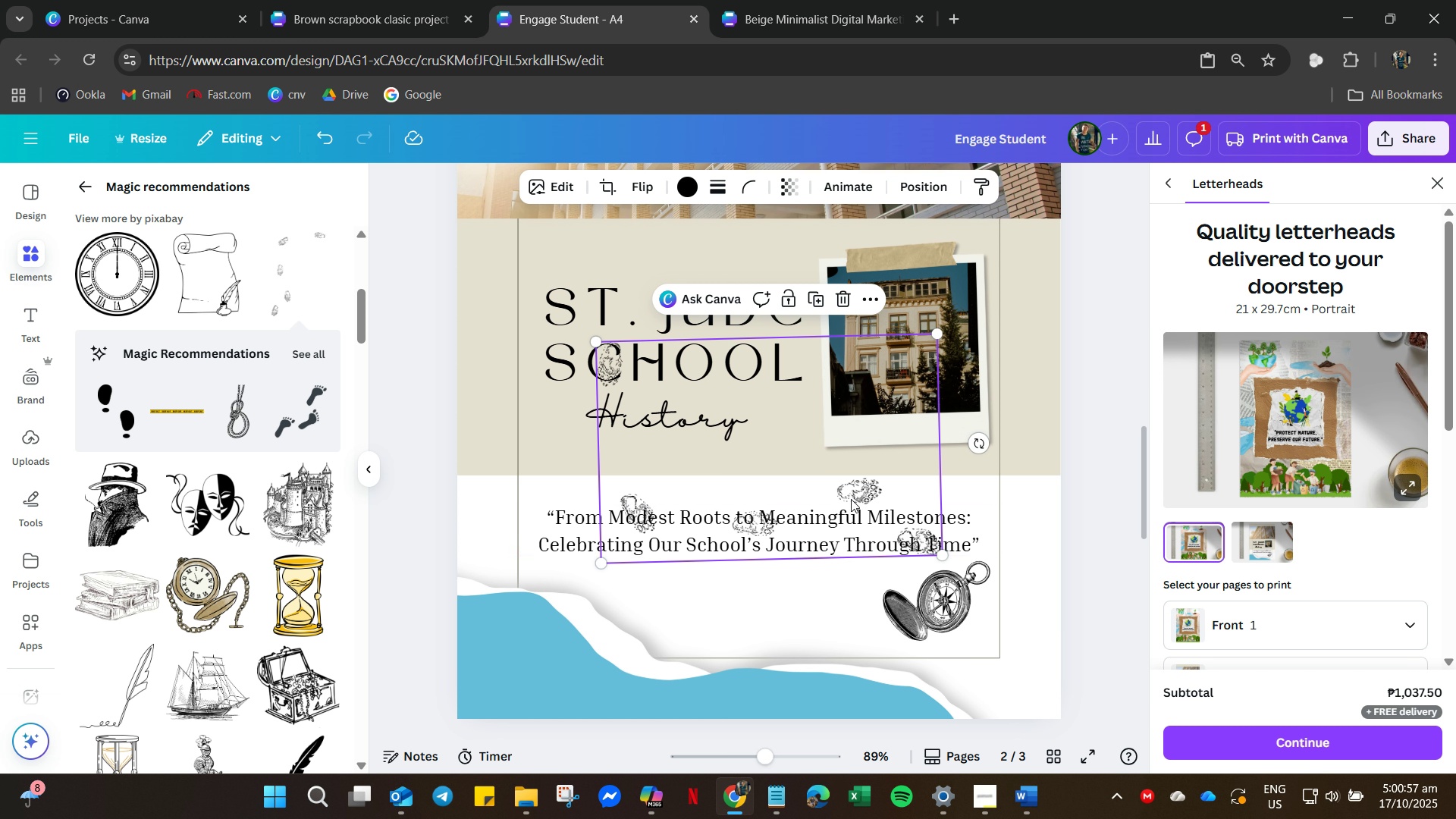 
left_click_drag(start_coordinate=[858, 495], to_coordinate=[820, 591])
 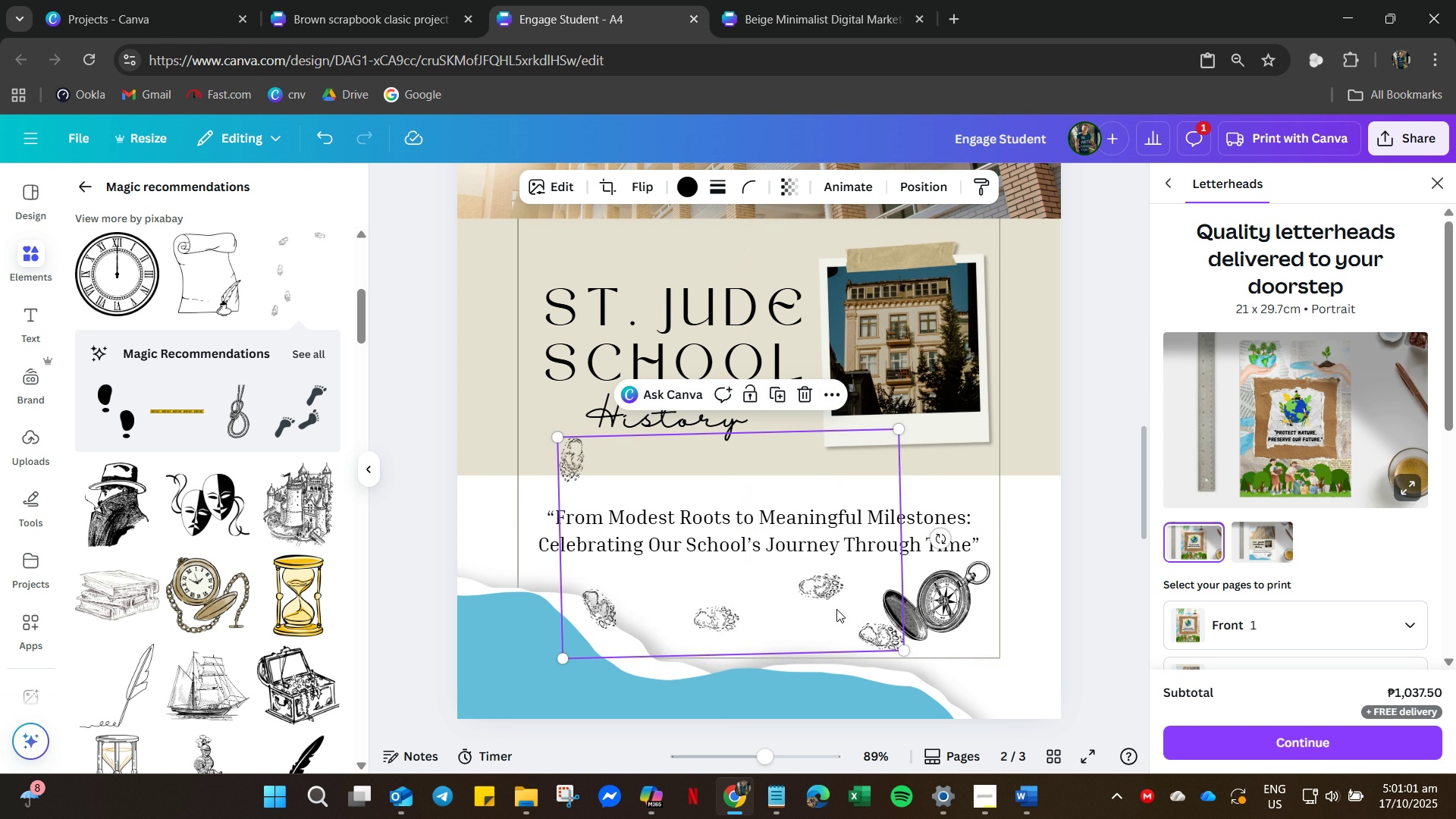 
key(Delete)
 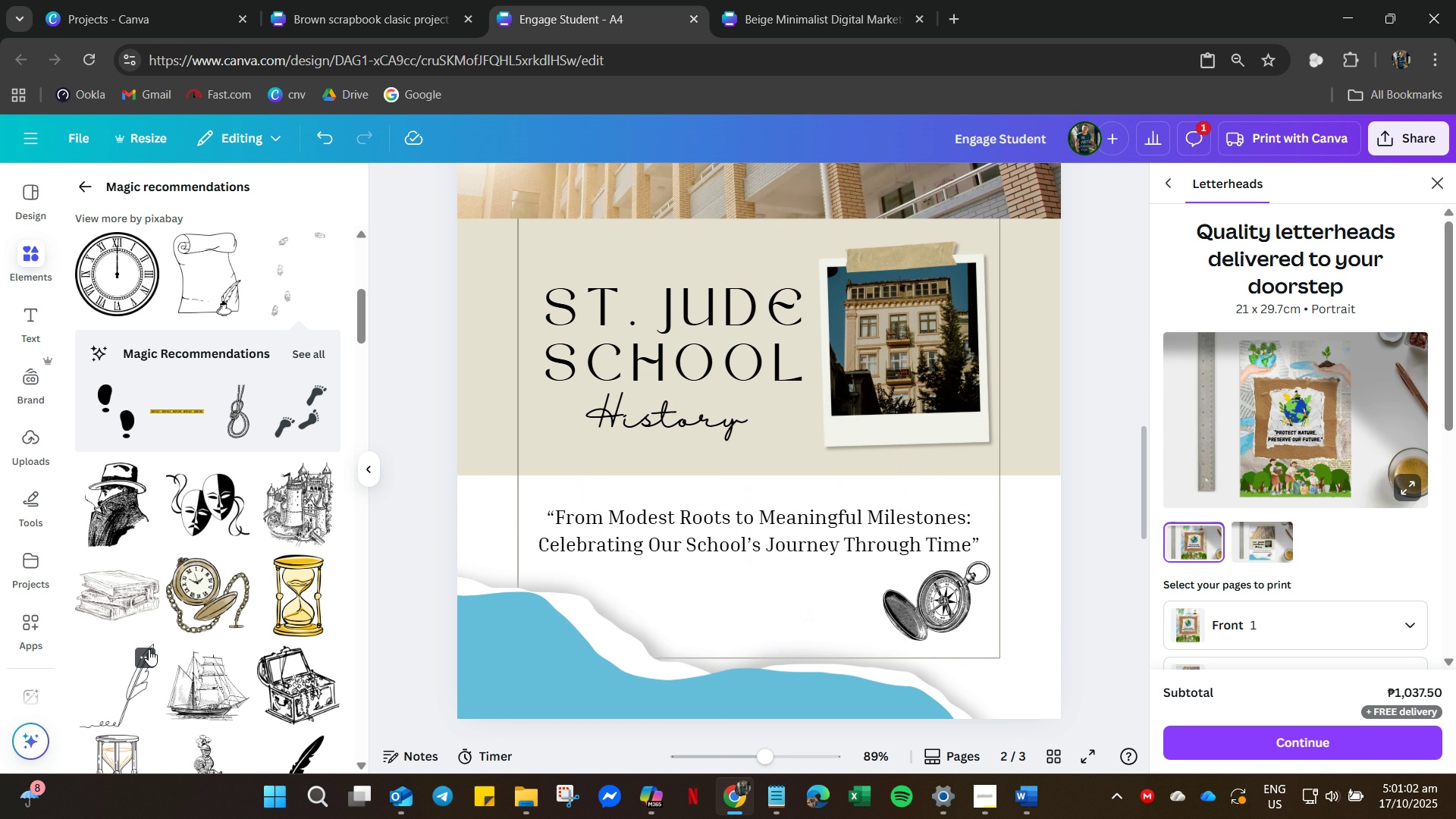 
scroll: coordinate [134, 598], scroll_direction: down, amount: 4.0
 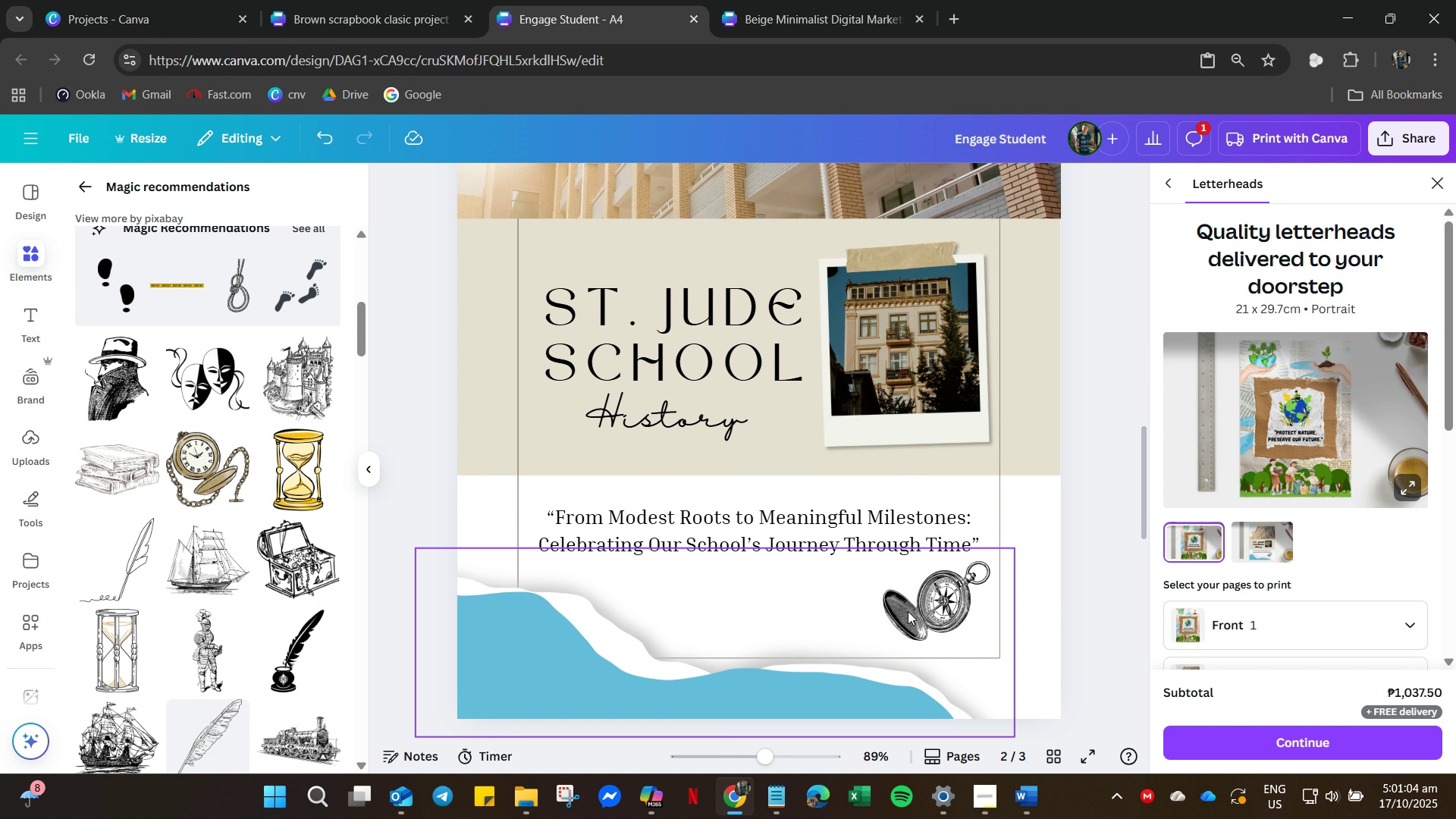 
left_click_drag(start_coordinate=[908, 611], to_coordinate=[834, 622])
 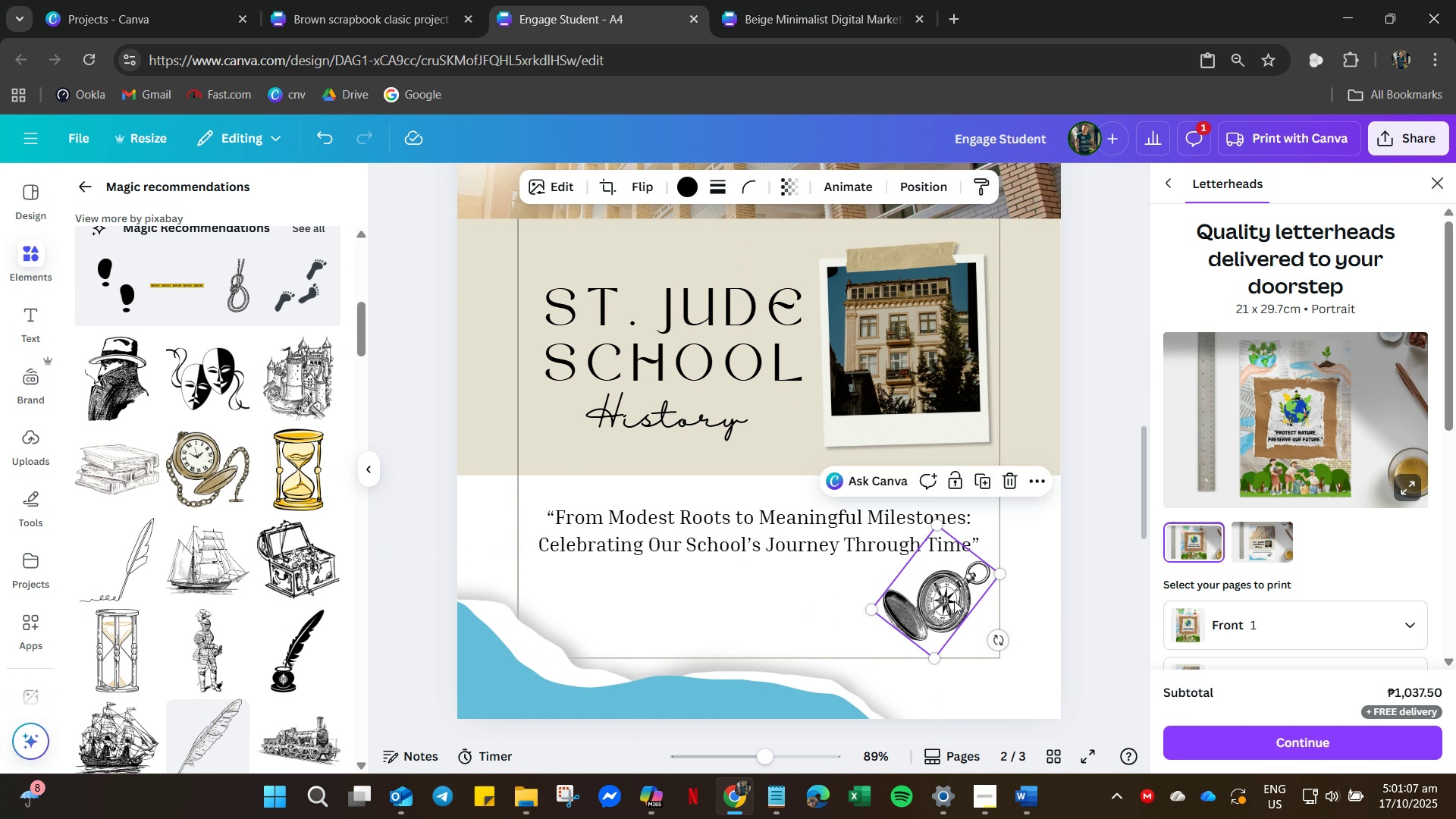 
double_click([954, 601])
 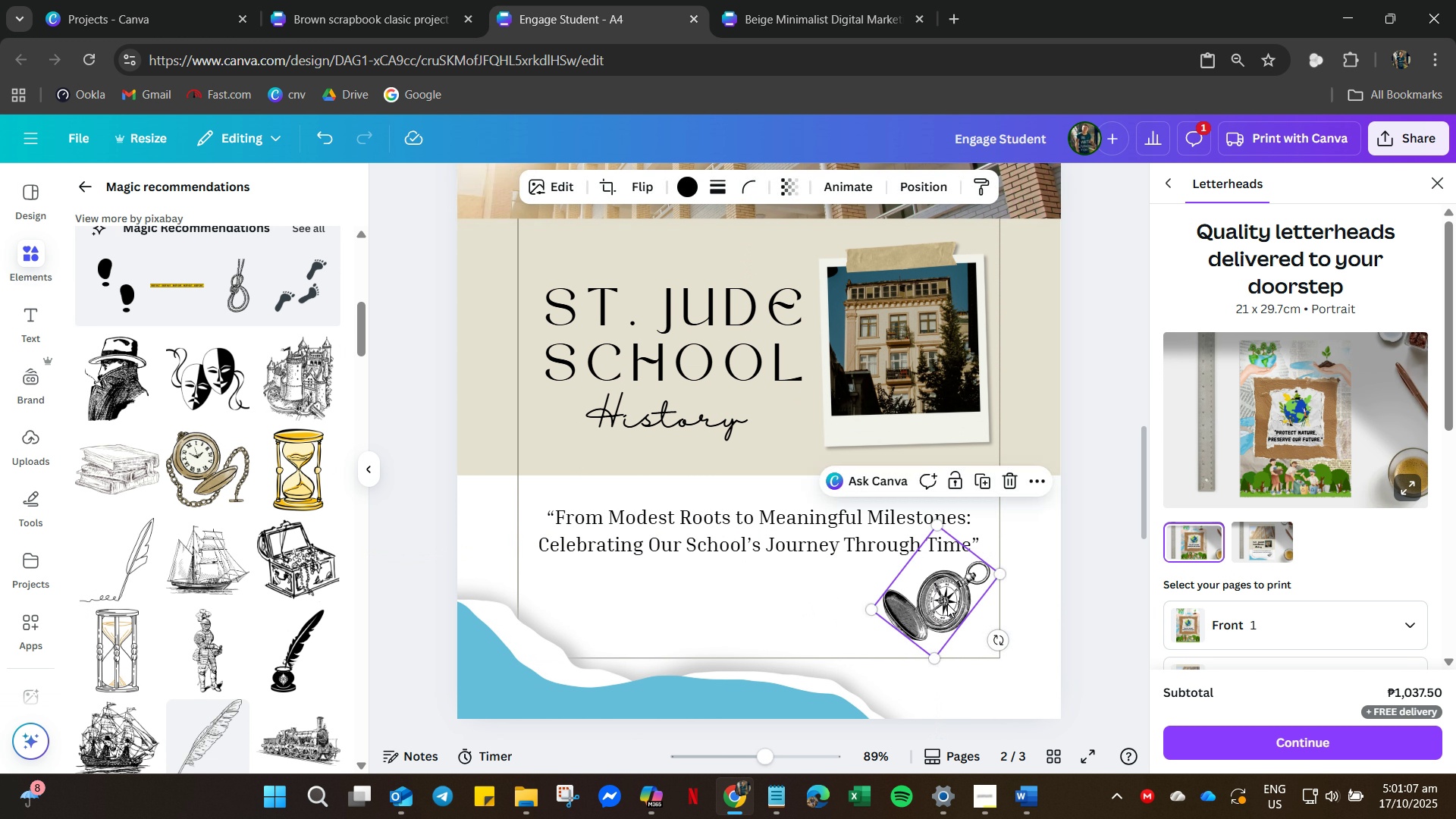 
left_click_drag(start_coordinate=[946, 604], to_coordinate=[952, 598])
 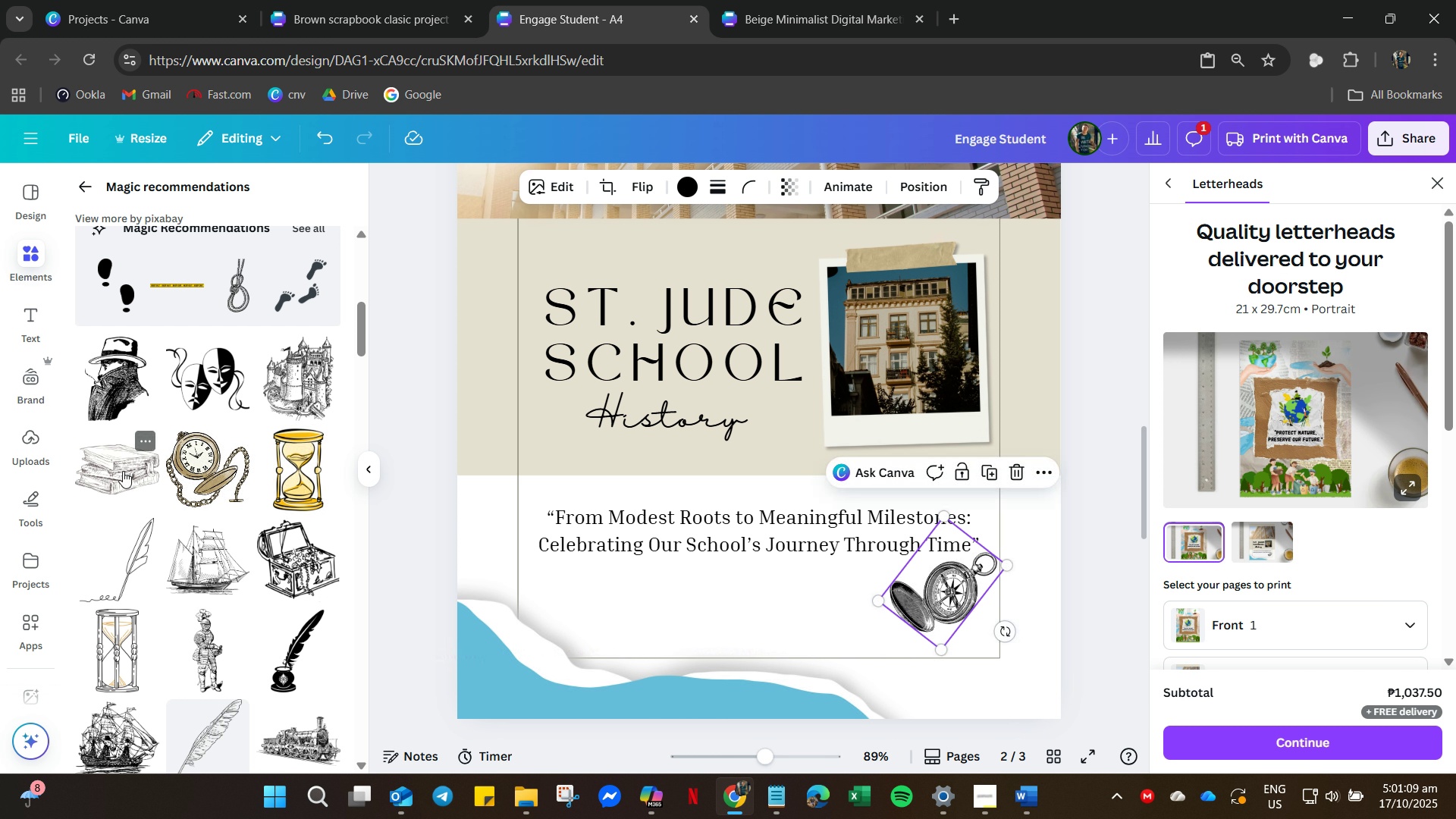 
left_click([123, 471])
 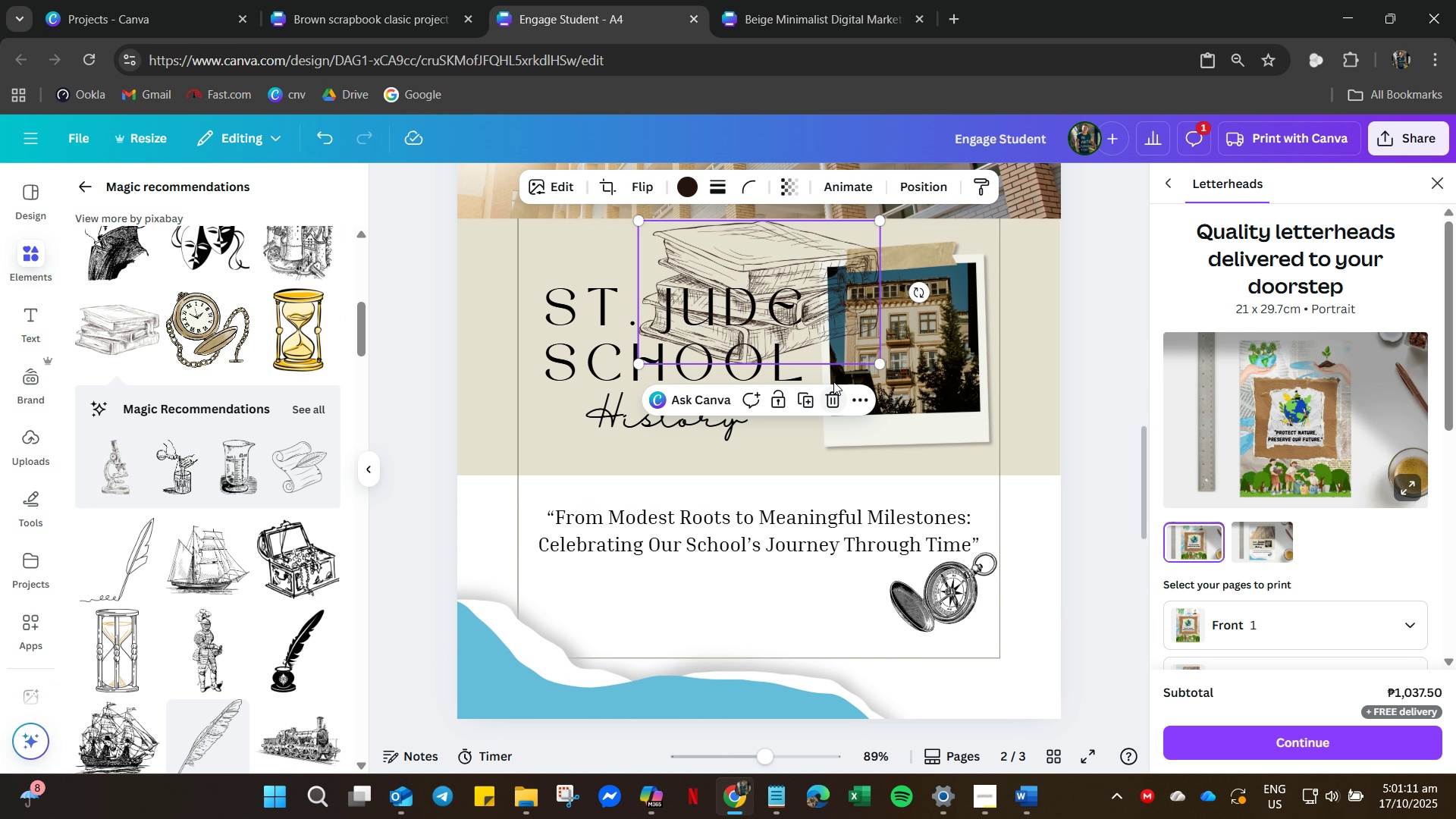 
left_click_drag(start_coordinate=[811, 303], to_coordinate=[918, 617])
 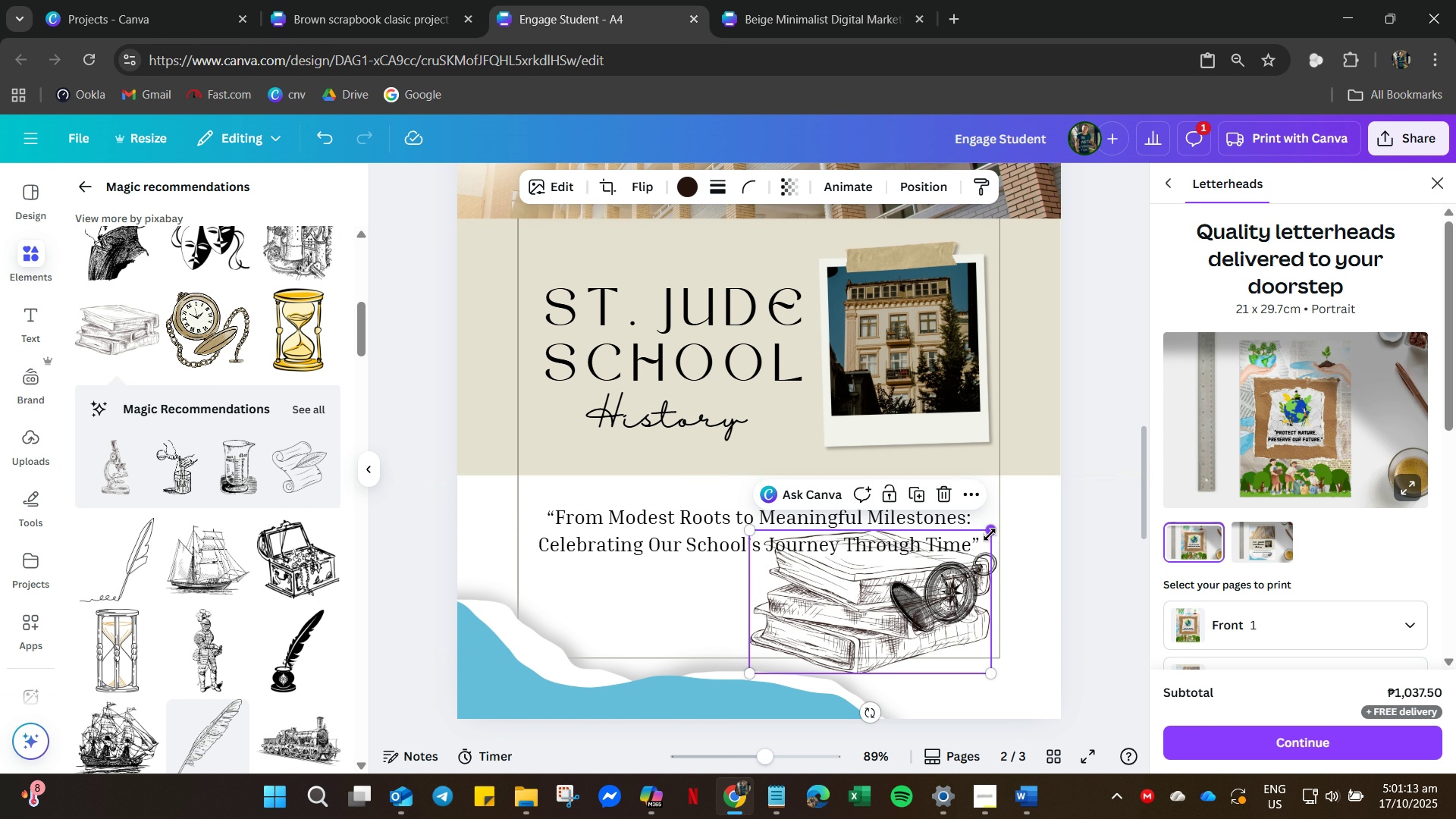 
left_click_drag(start_coordinate=[988, 535], to_coordinate=[885, 613])
 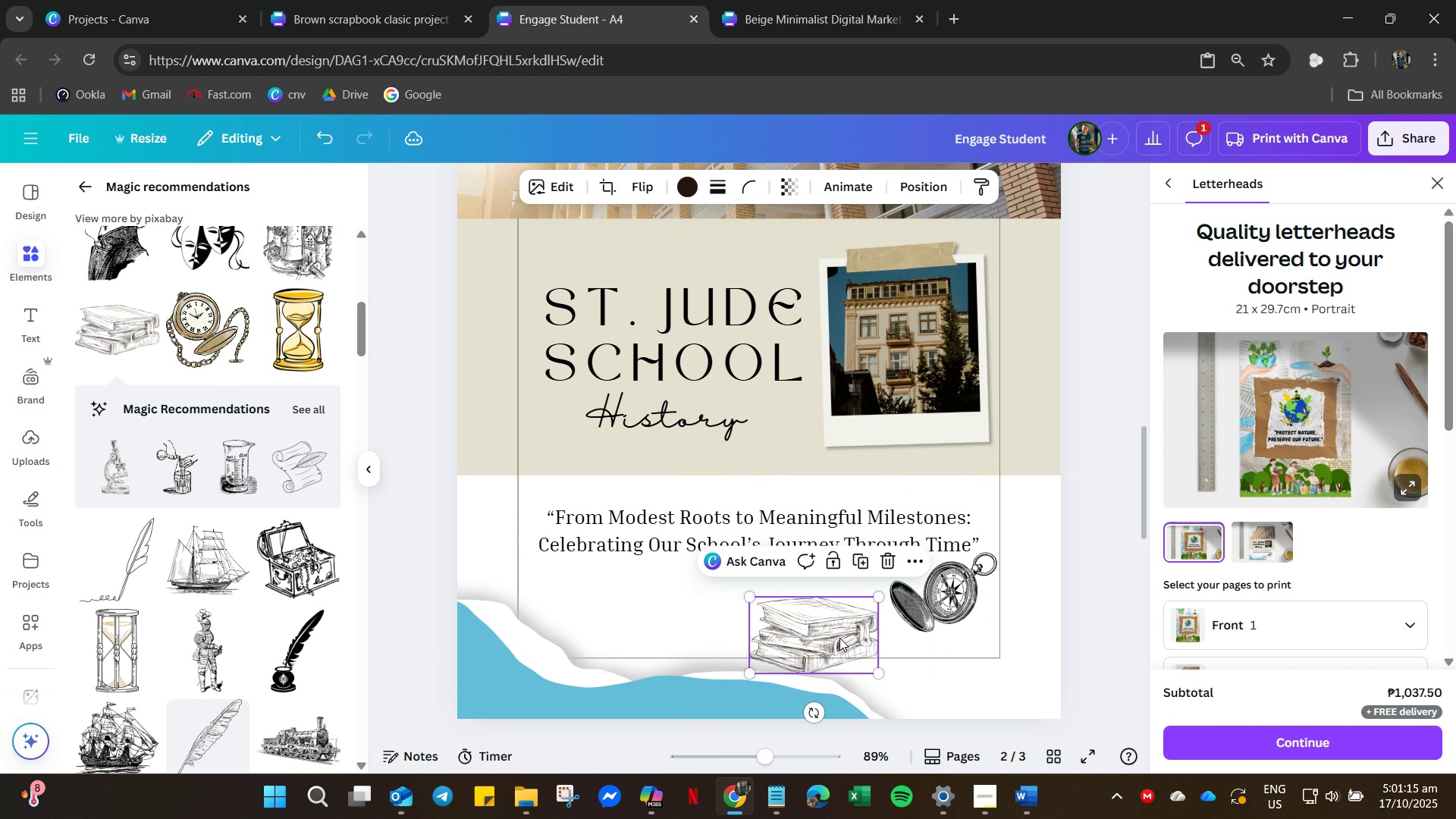 
left_click_drag(start_coordinate=[841, 634], to_coordinate=[847, 621])
 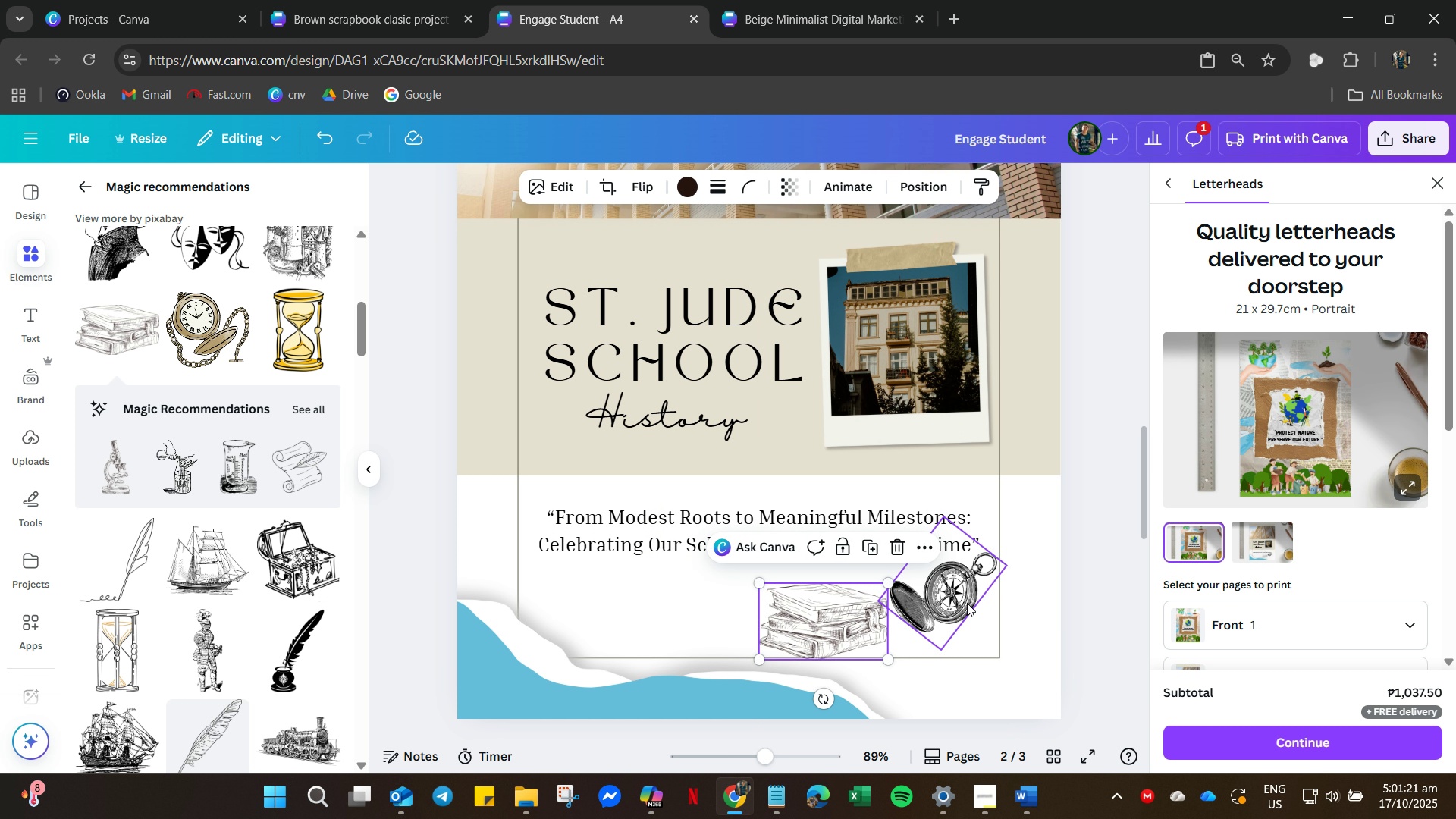 
key(Delete)
 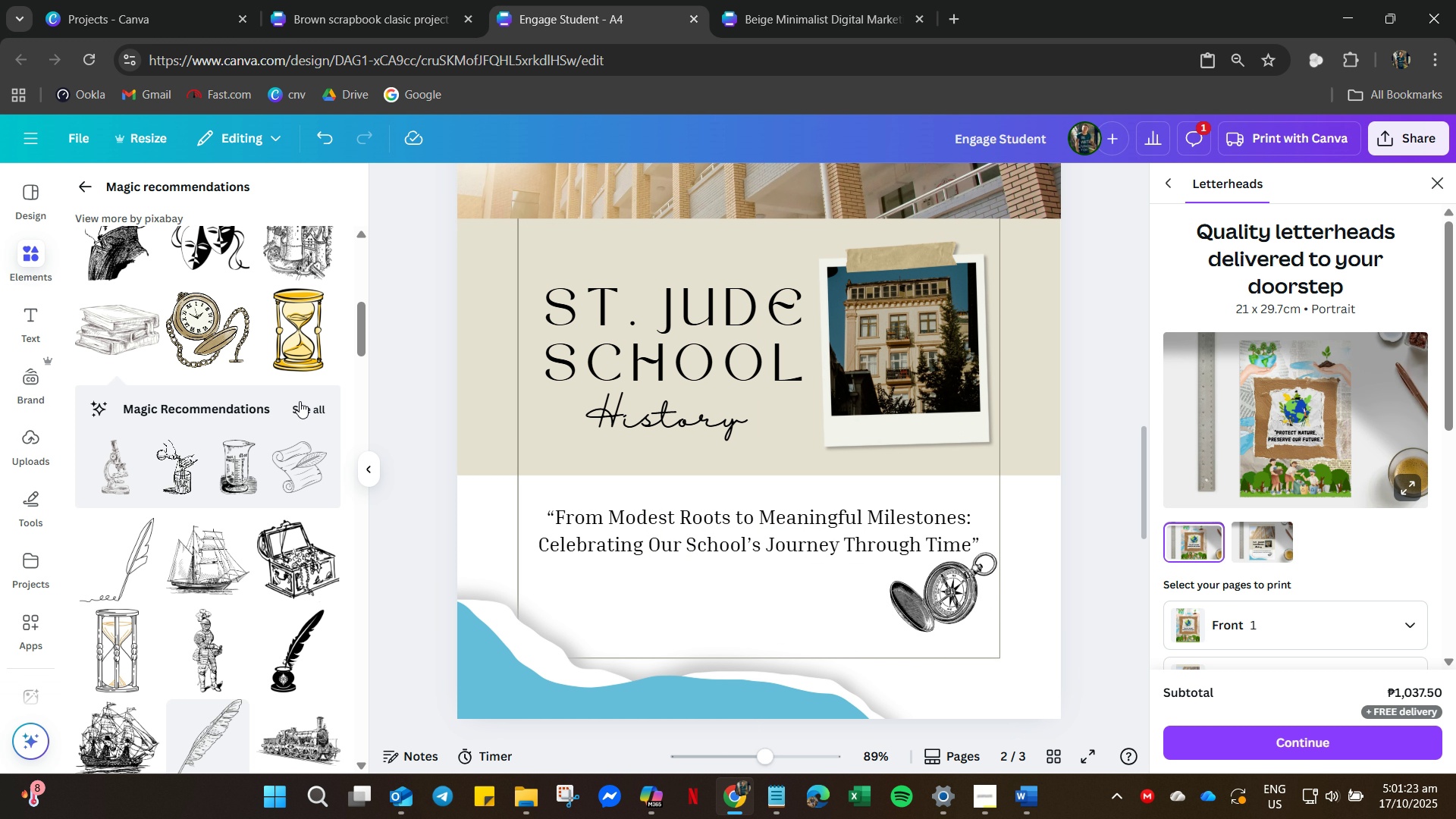 
left_click([302, 404])
 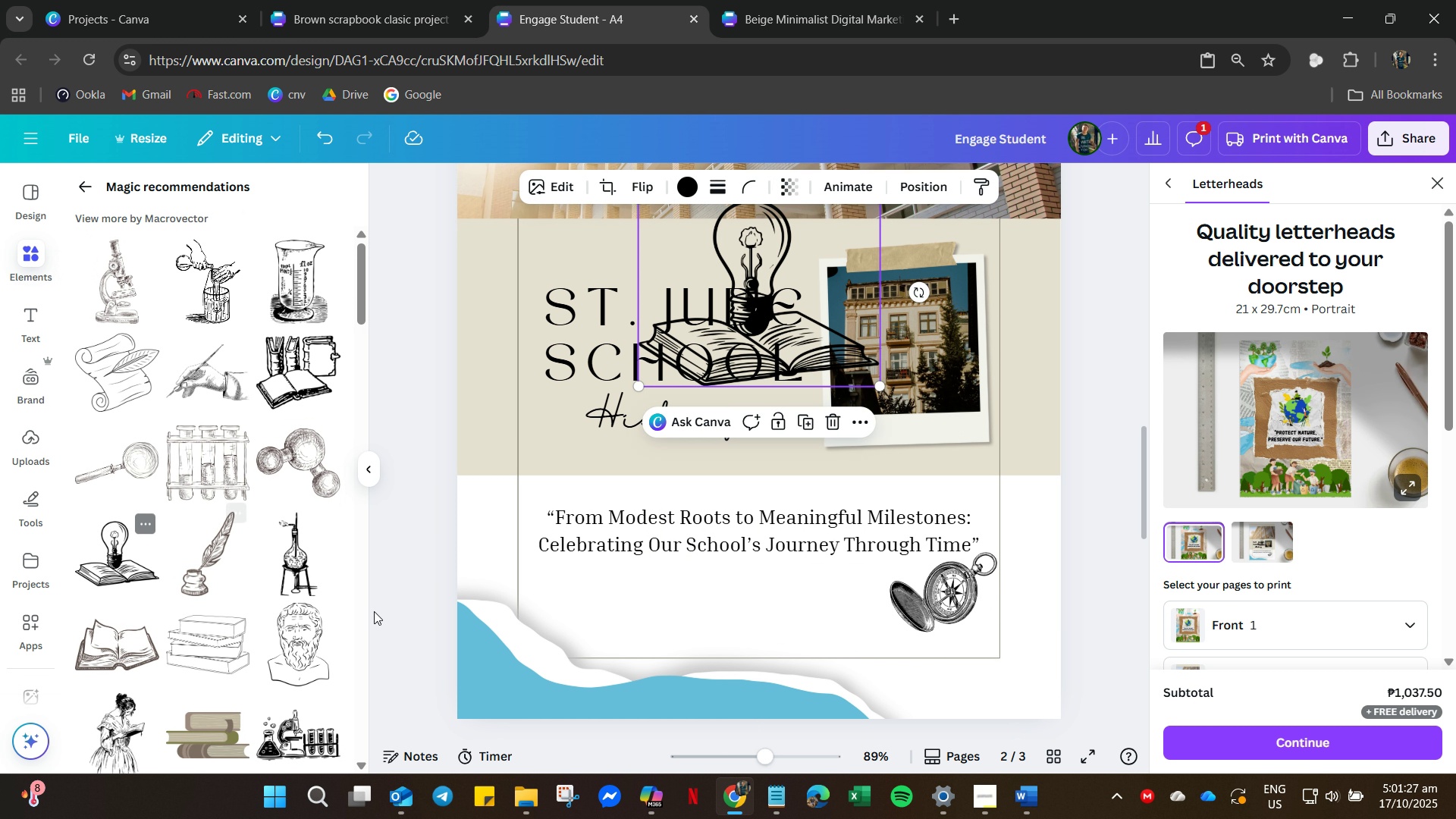 
left_click_drag(start_coordinate=[797, 325], to_coordinate=[832, 589])
 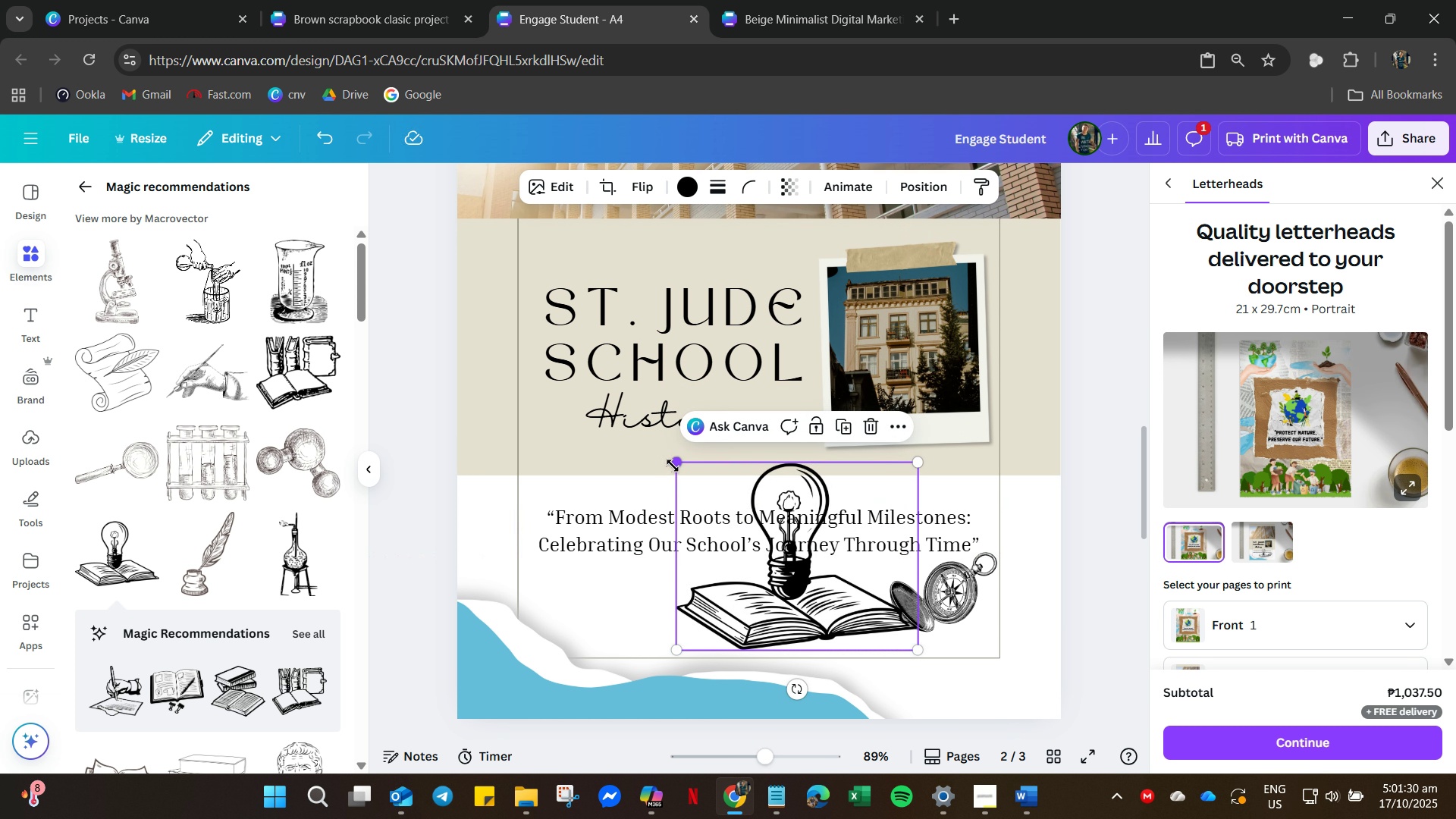 
left_click_drag(start_coordinate=[673, 463], to_coordinate=[764, 583])
 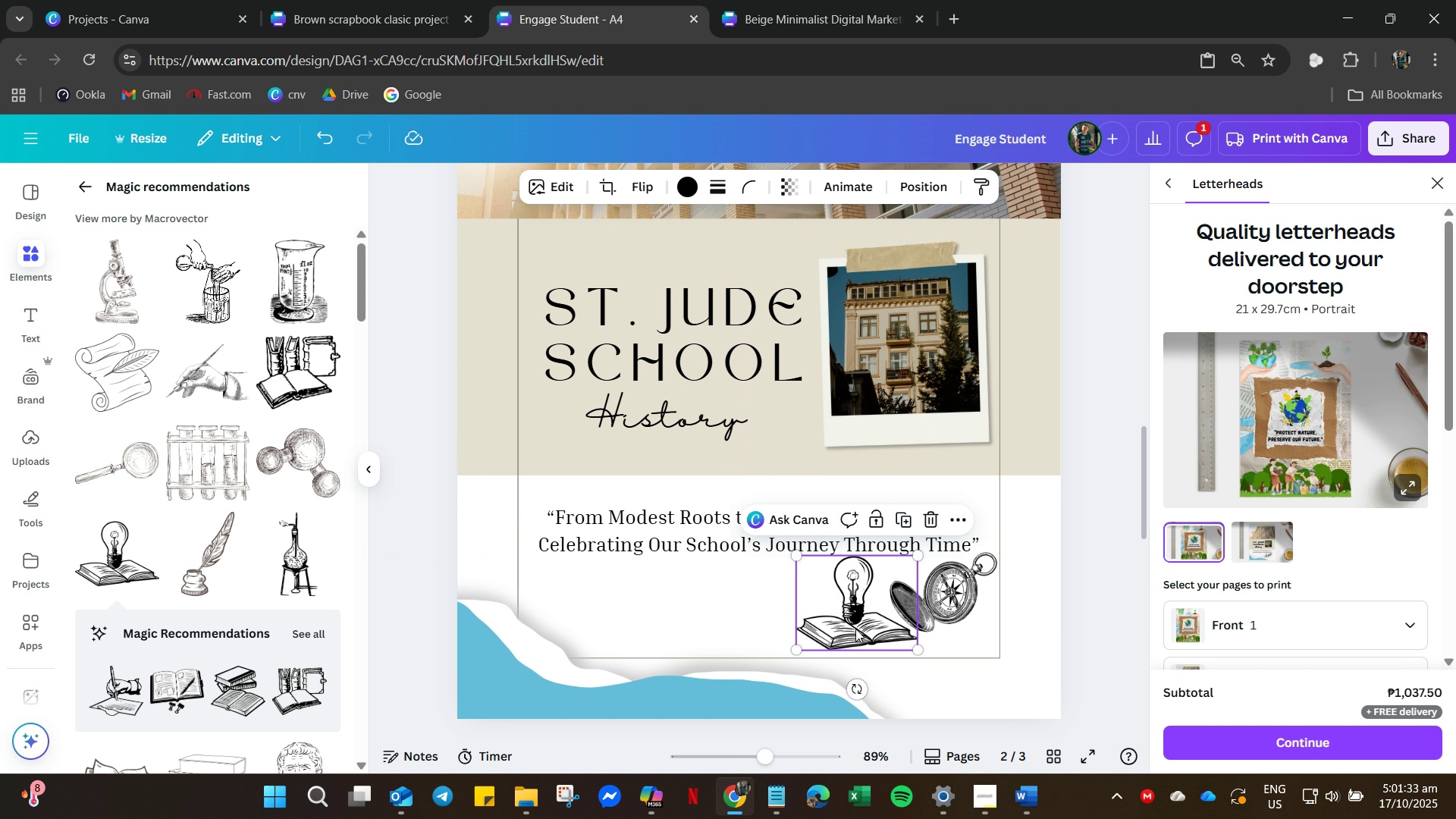 
left_click_drag(start_coordinate=[856, 630], to_coordinate=[886, 639])
 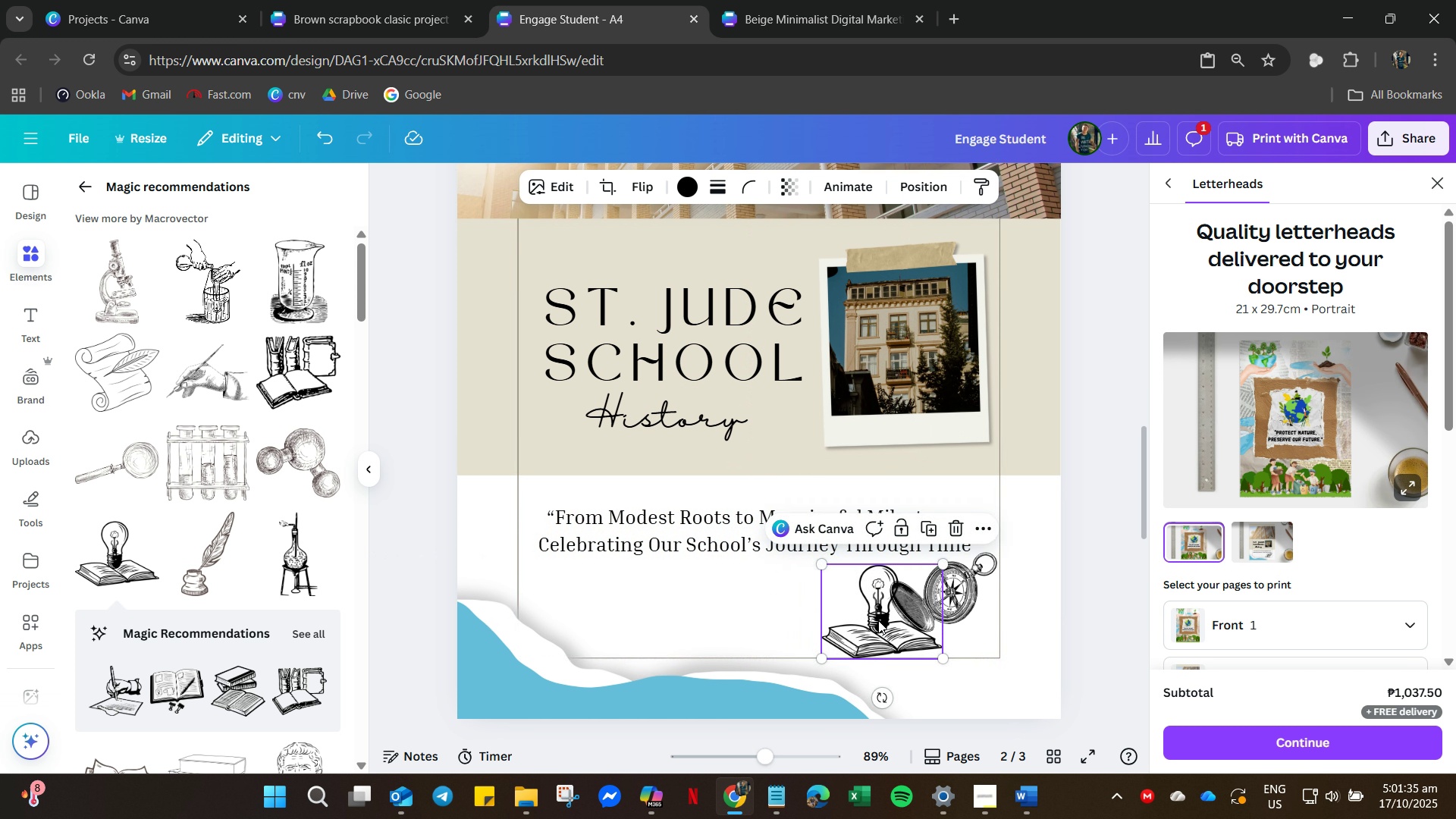 
key(Delete)
 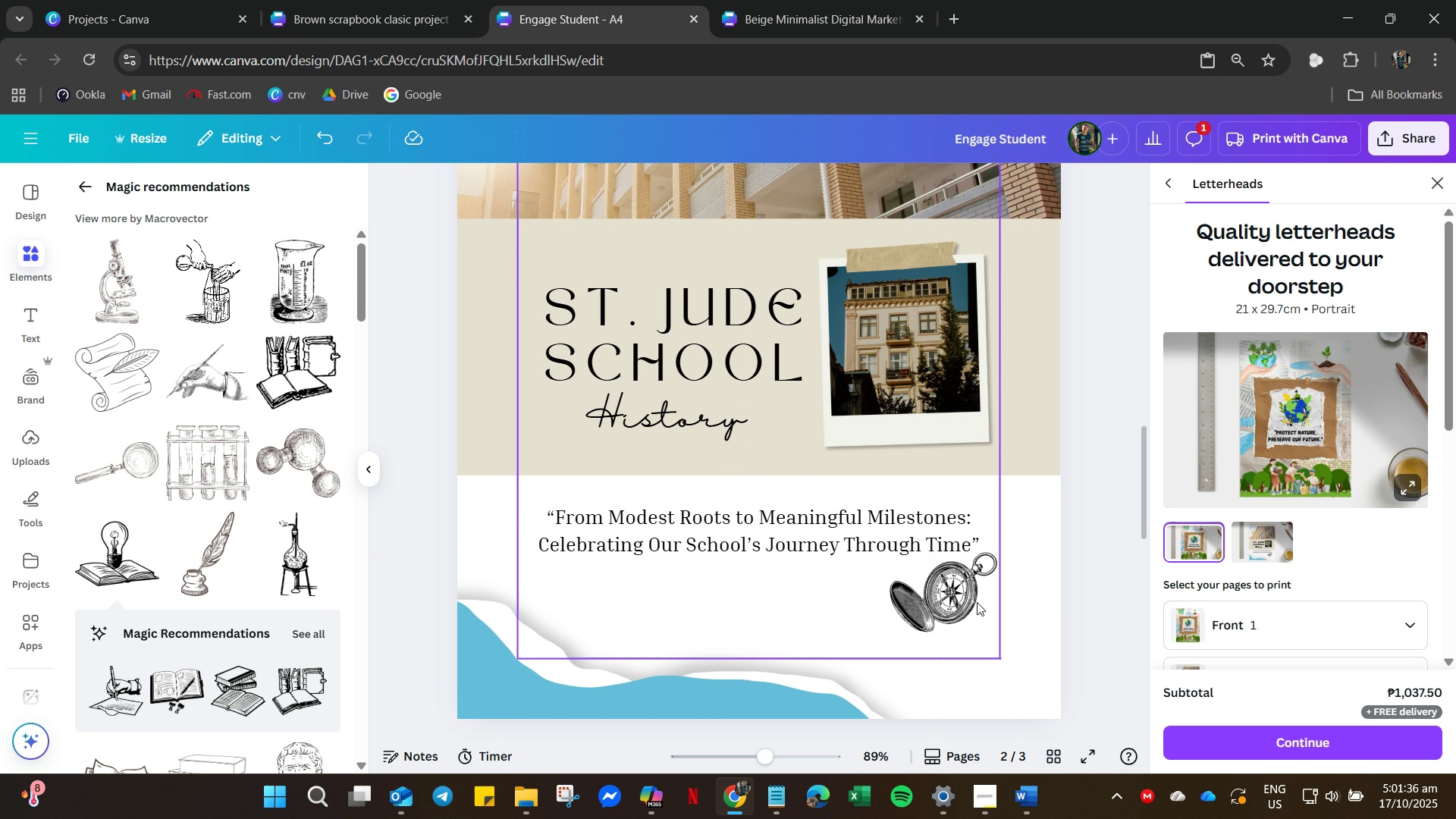 
left_click([972, 601])
 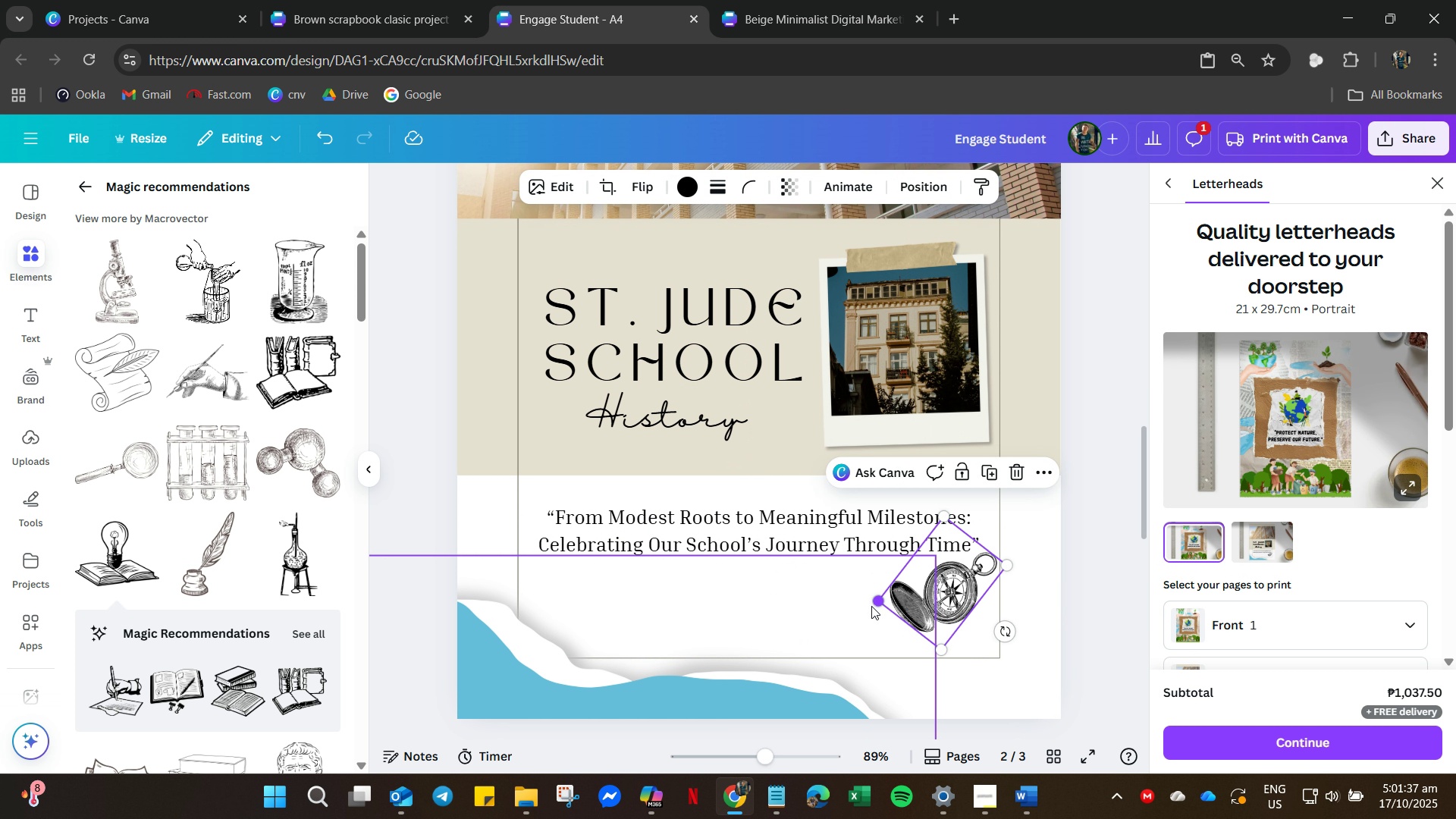 
left_click_drag(start_coordinate=[871, 606], to_coordinate=[876, 605])
 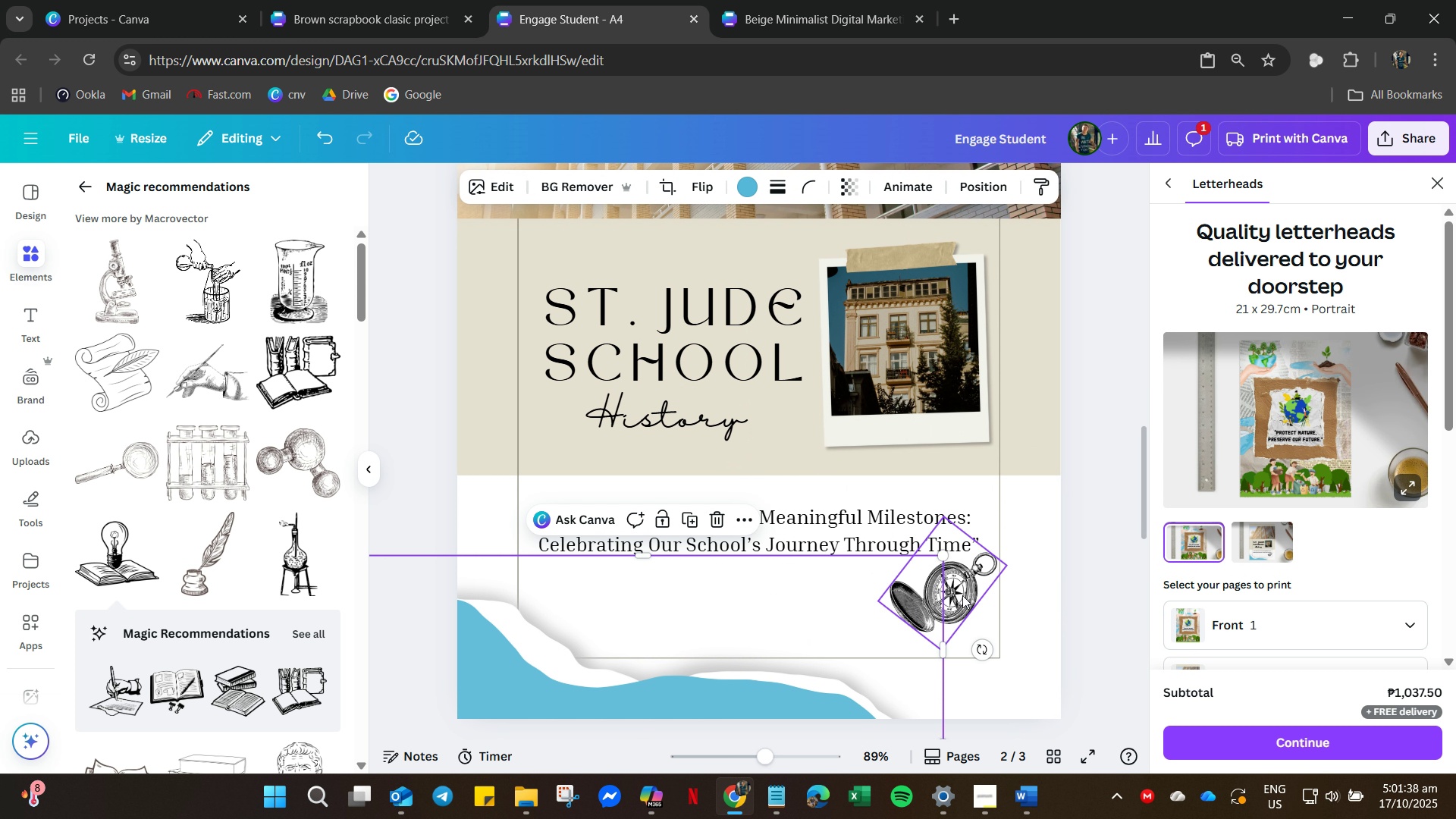 
left_click([962, 595])
 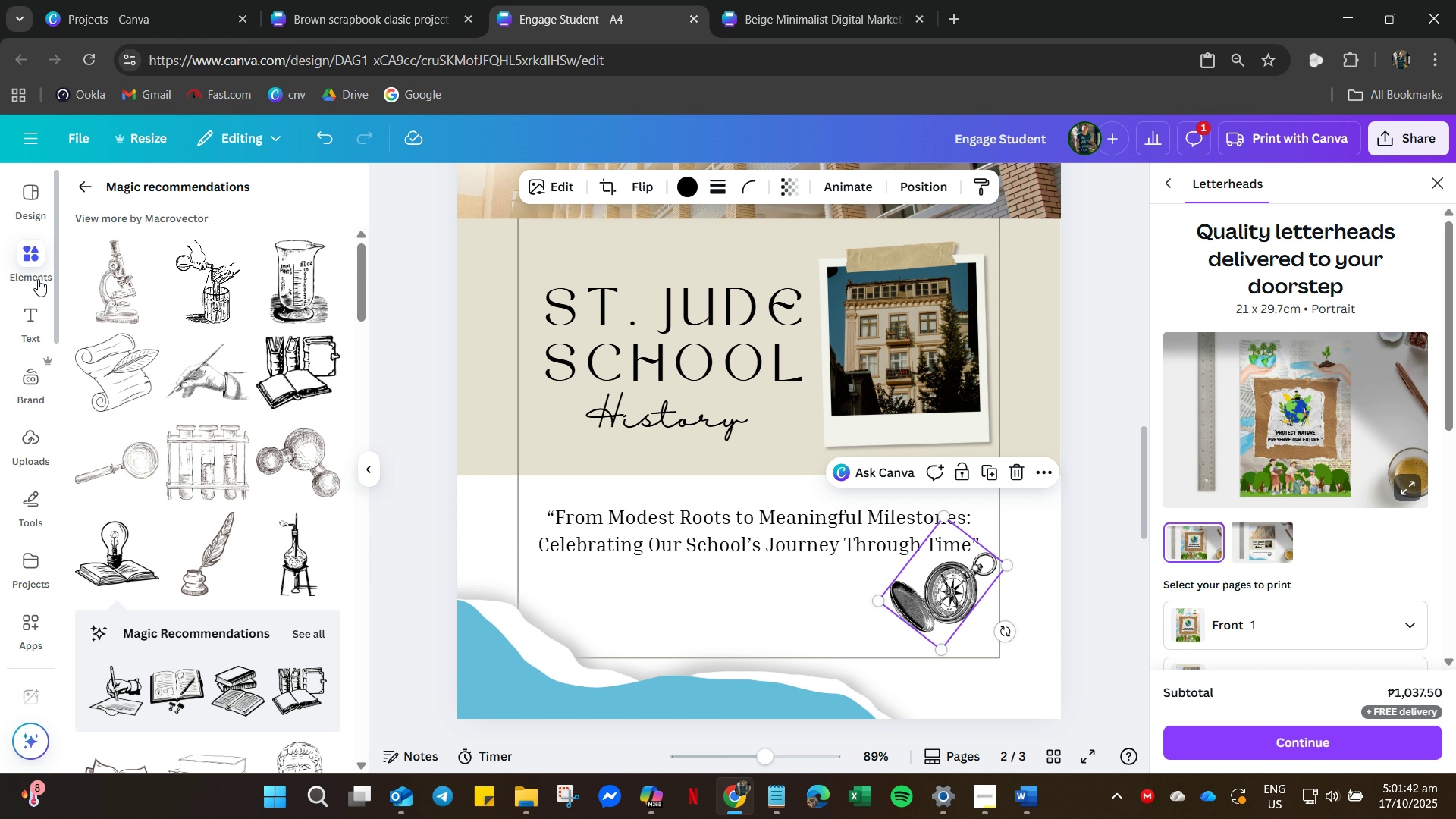 
left_click([33, 257])
 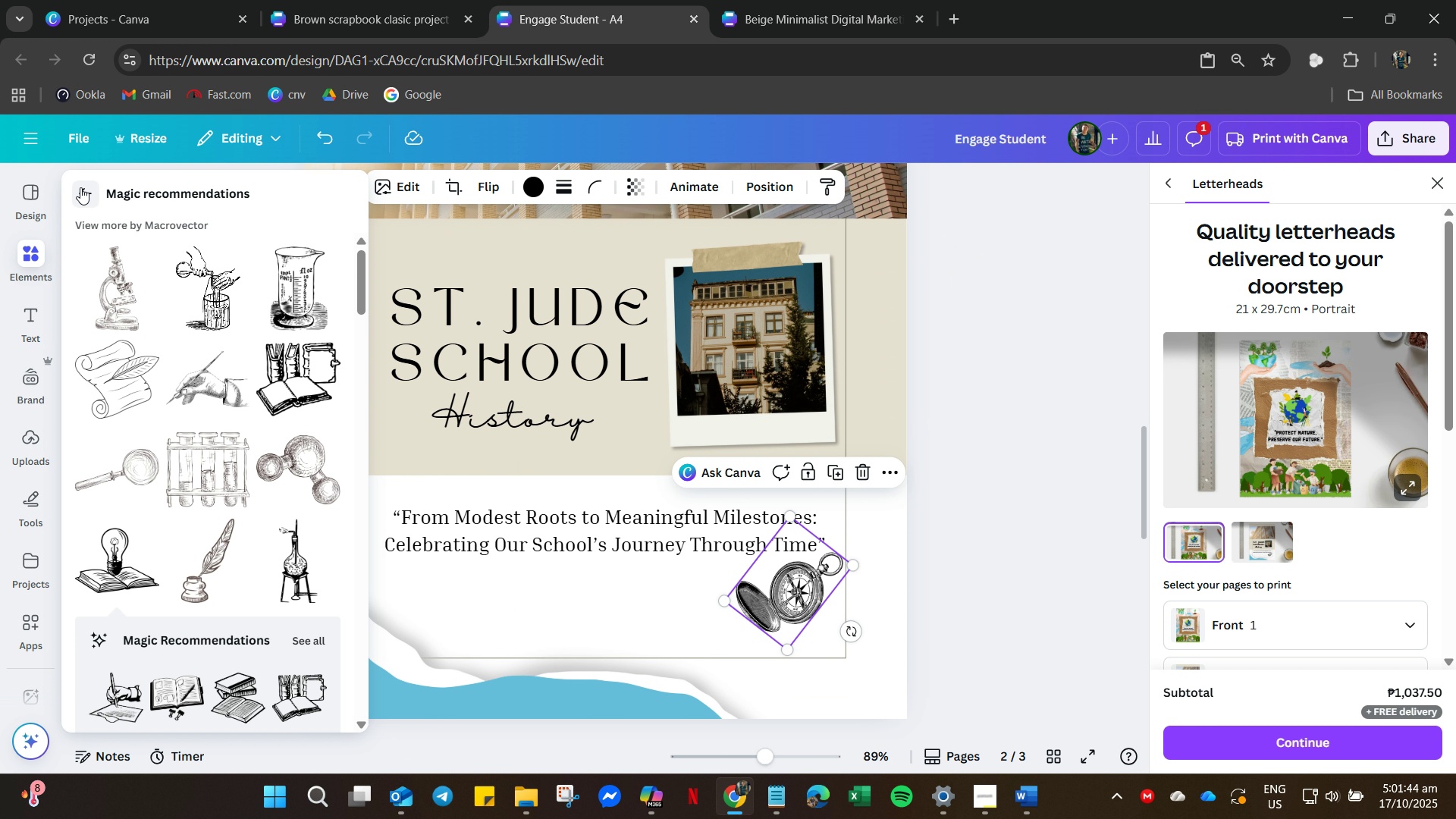 
left_click([80, 187])
 